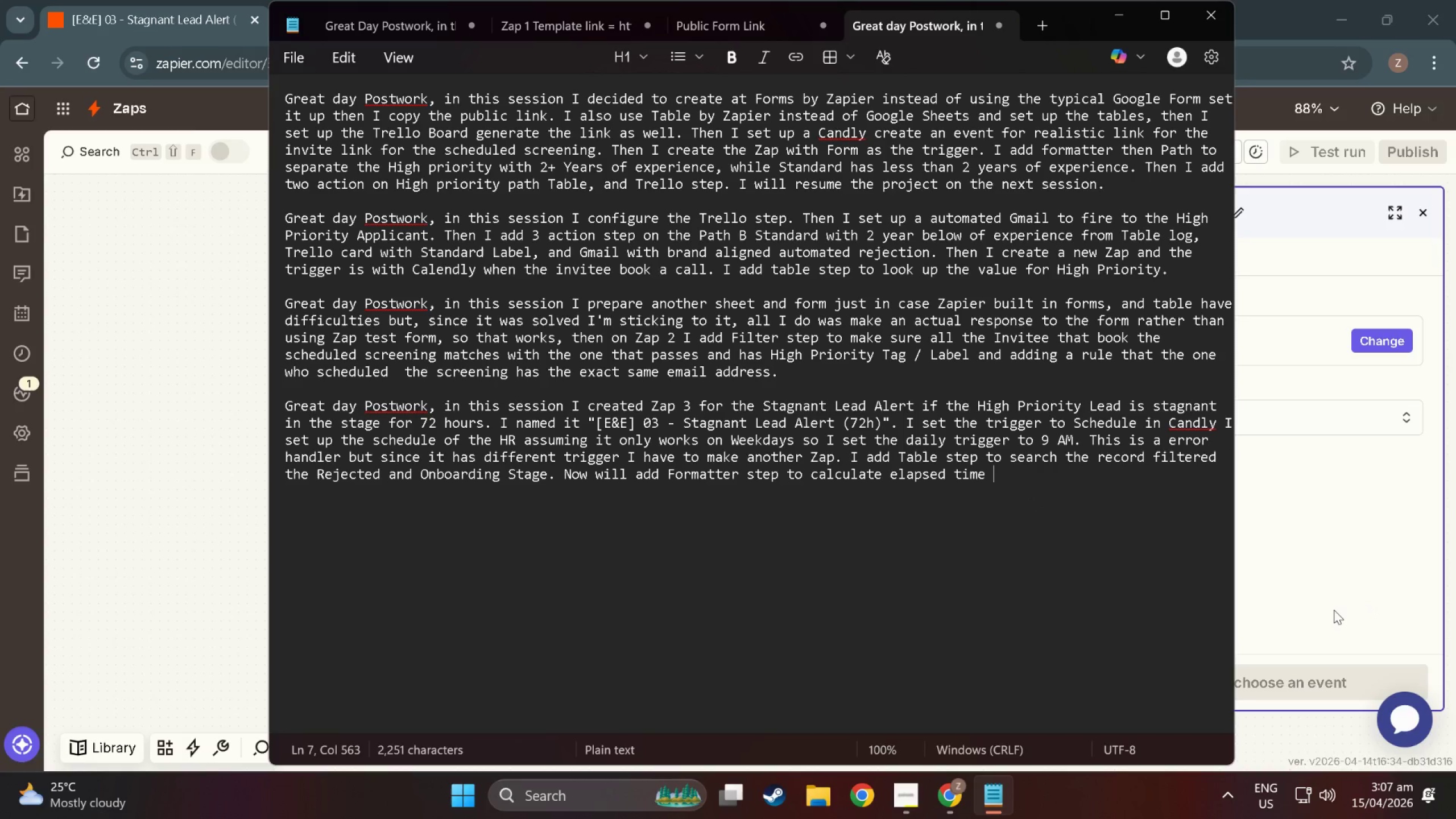 
hold_key(key=Space, duration=0.69)
 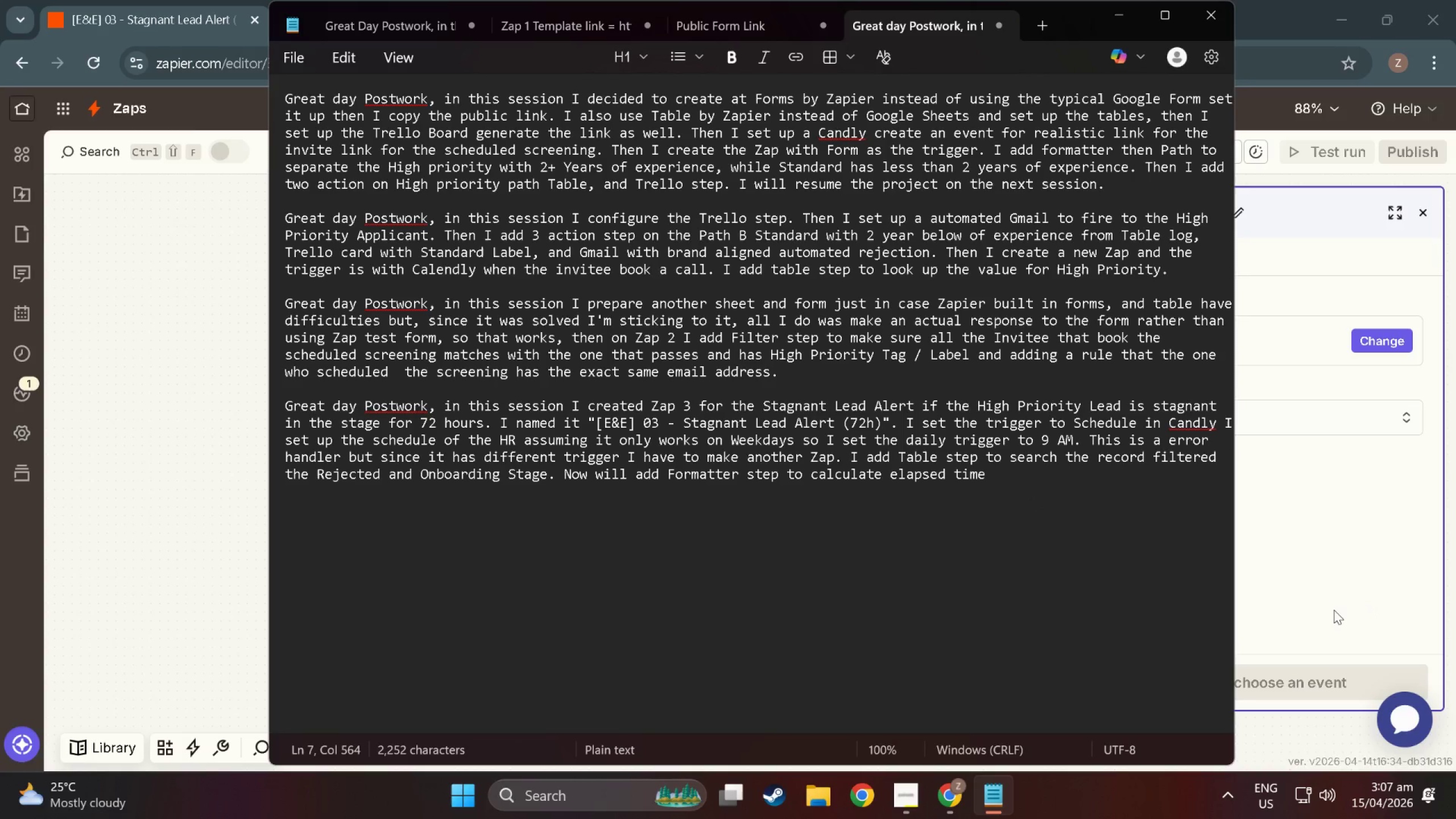 
key(Backspace)
 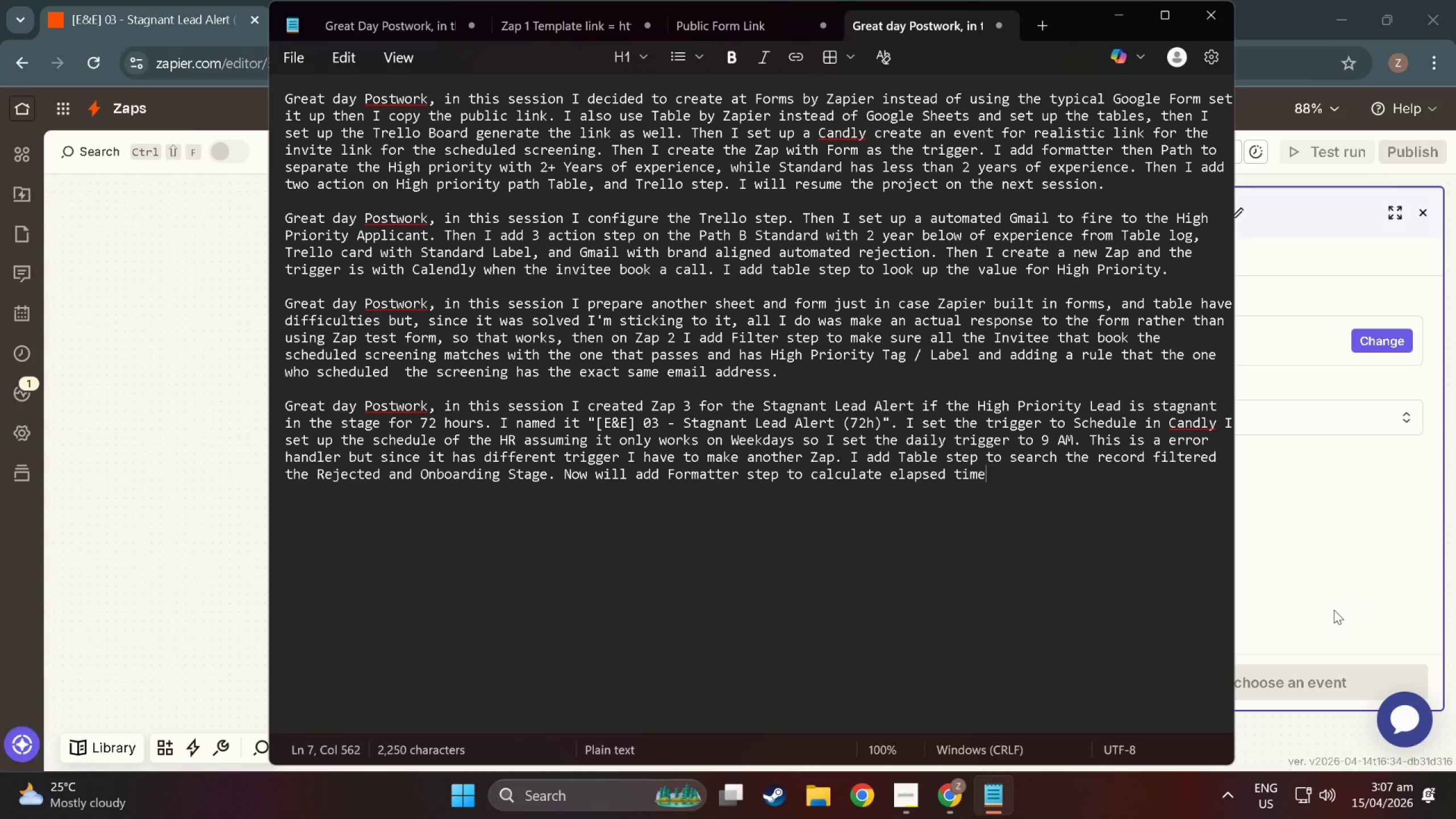 
key(F12)
 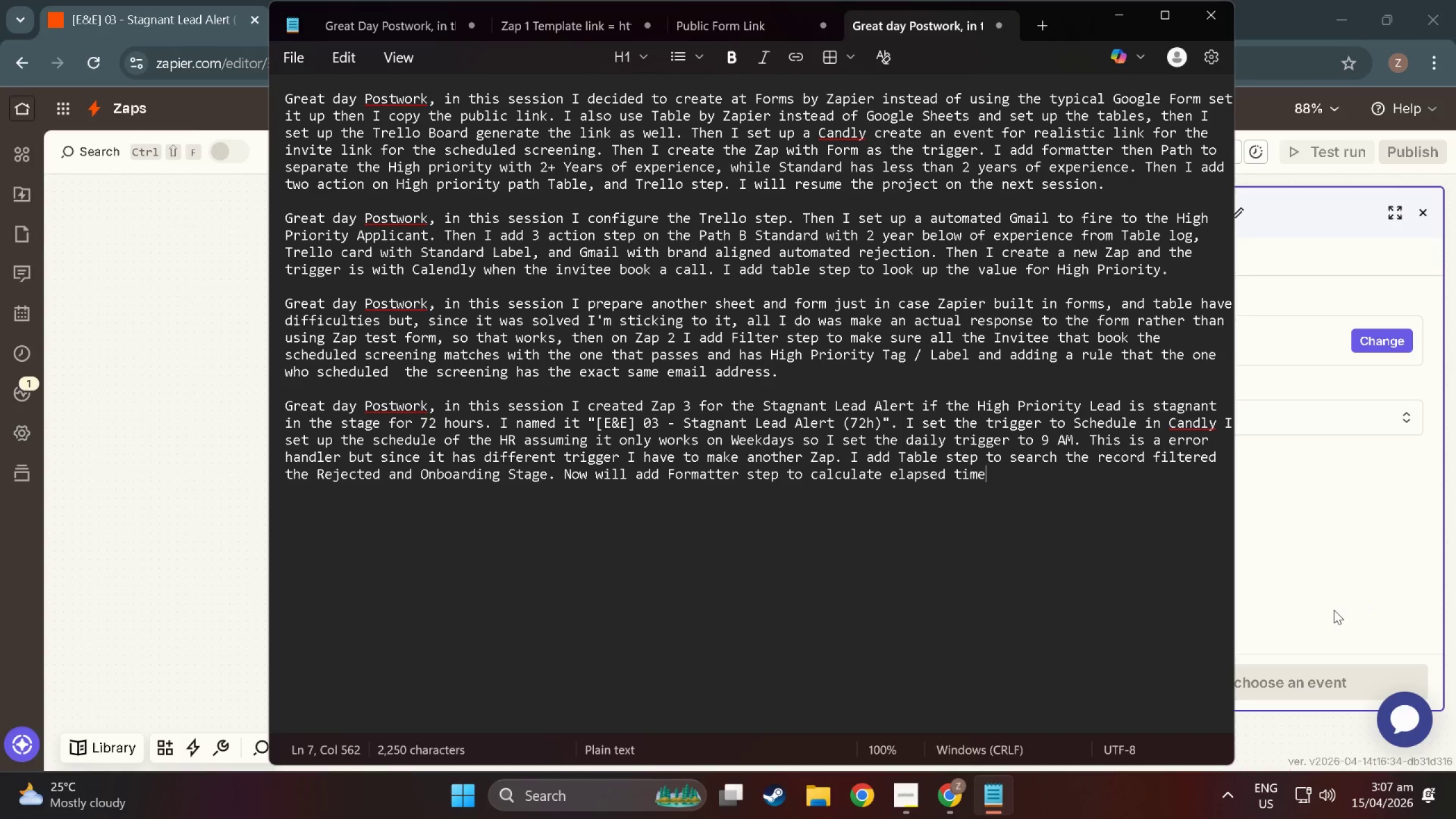 
key(Backspace)
 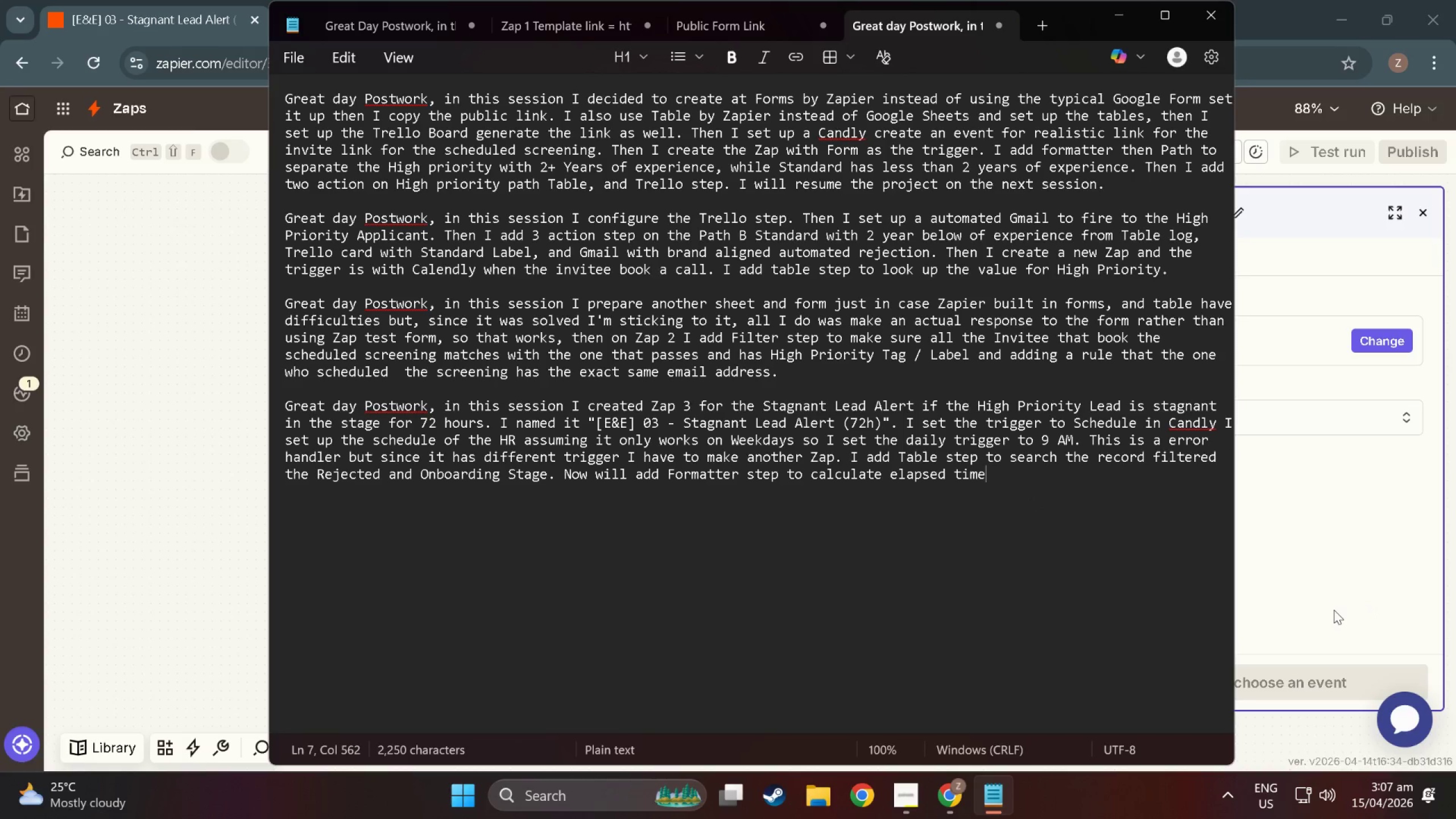 
key(Slash)
 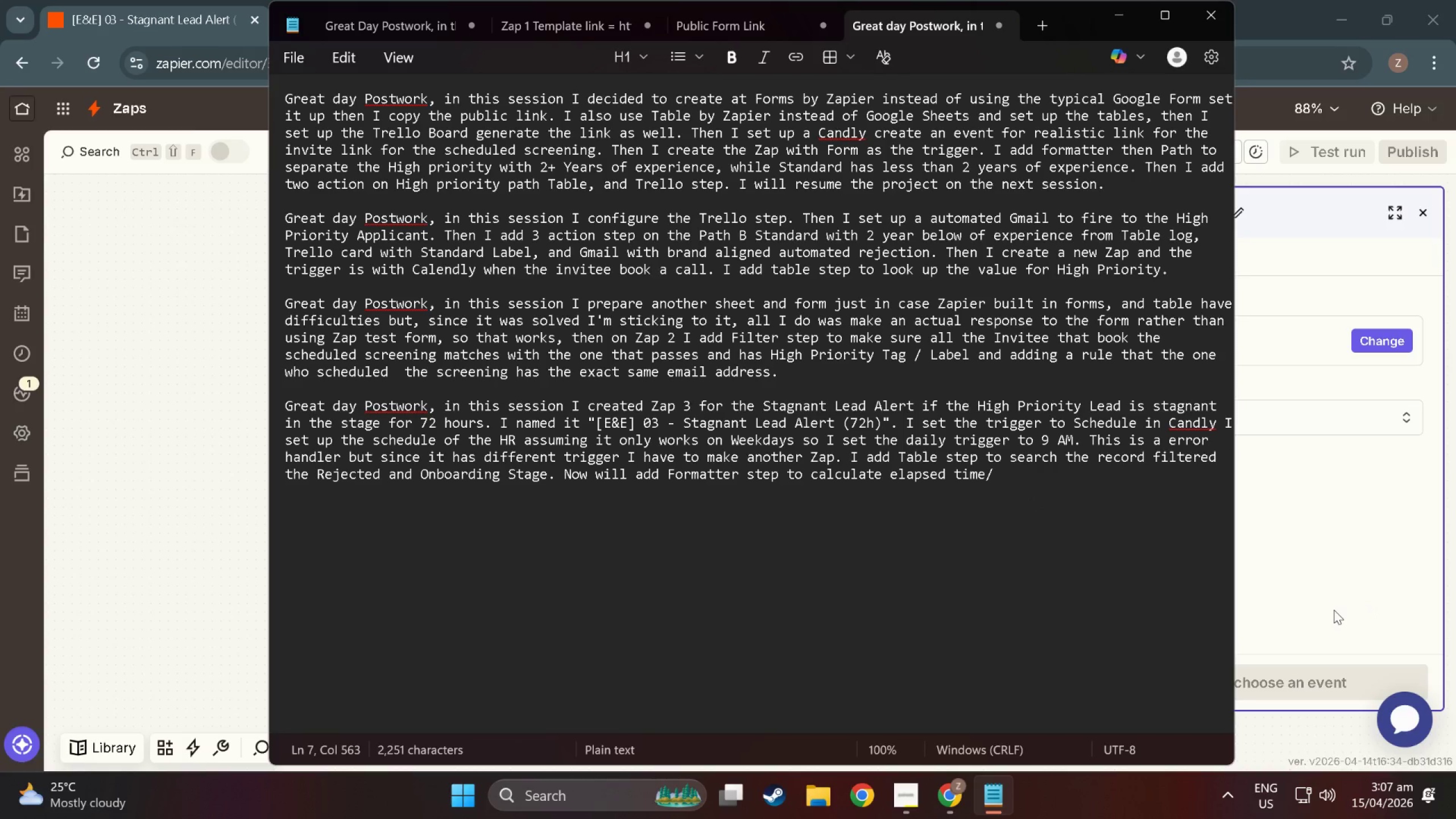 
key(Backspace)
 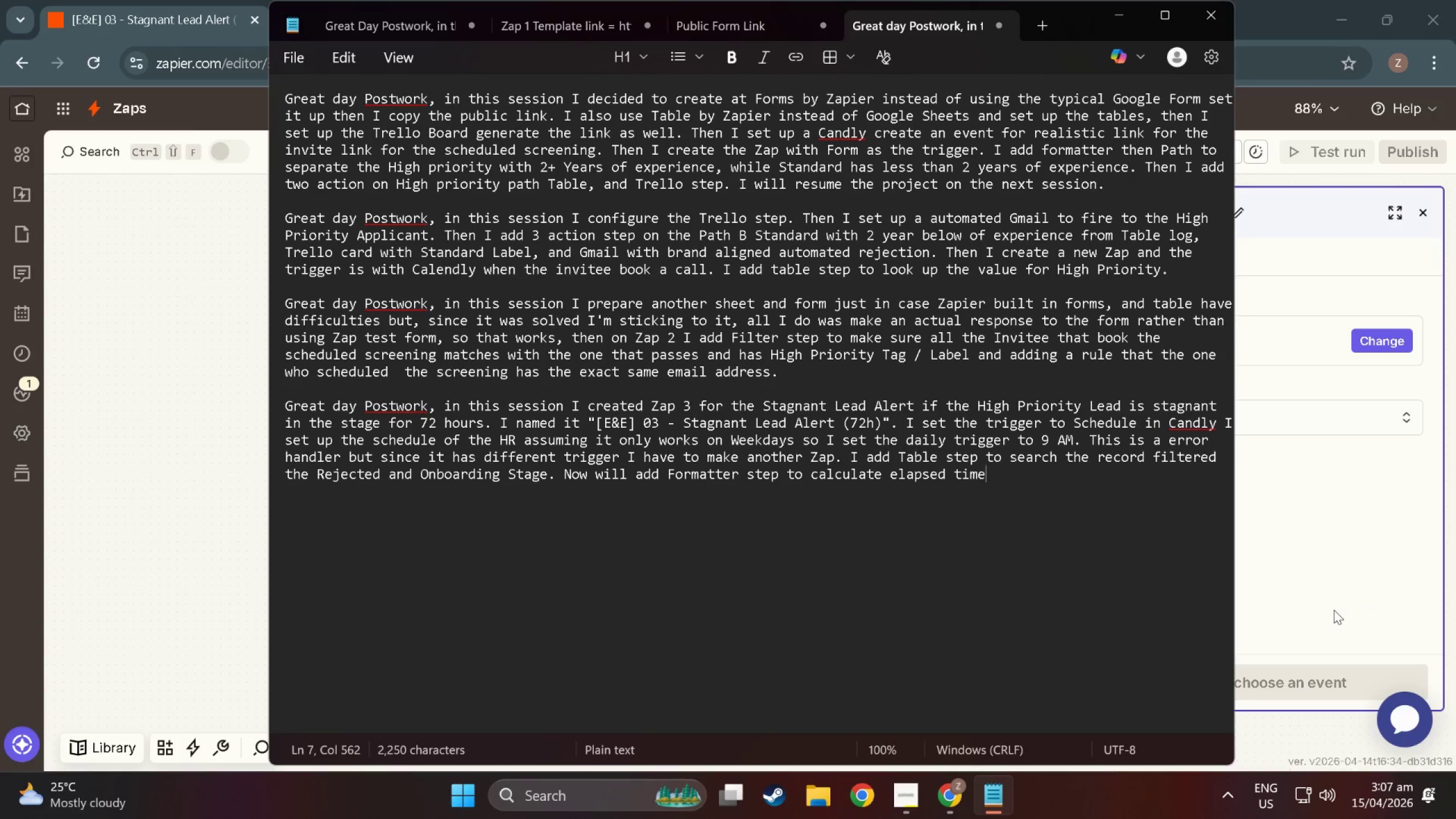 
key(Period)
 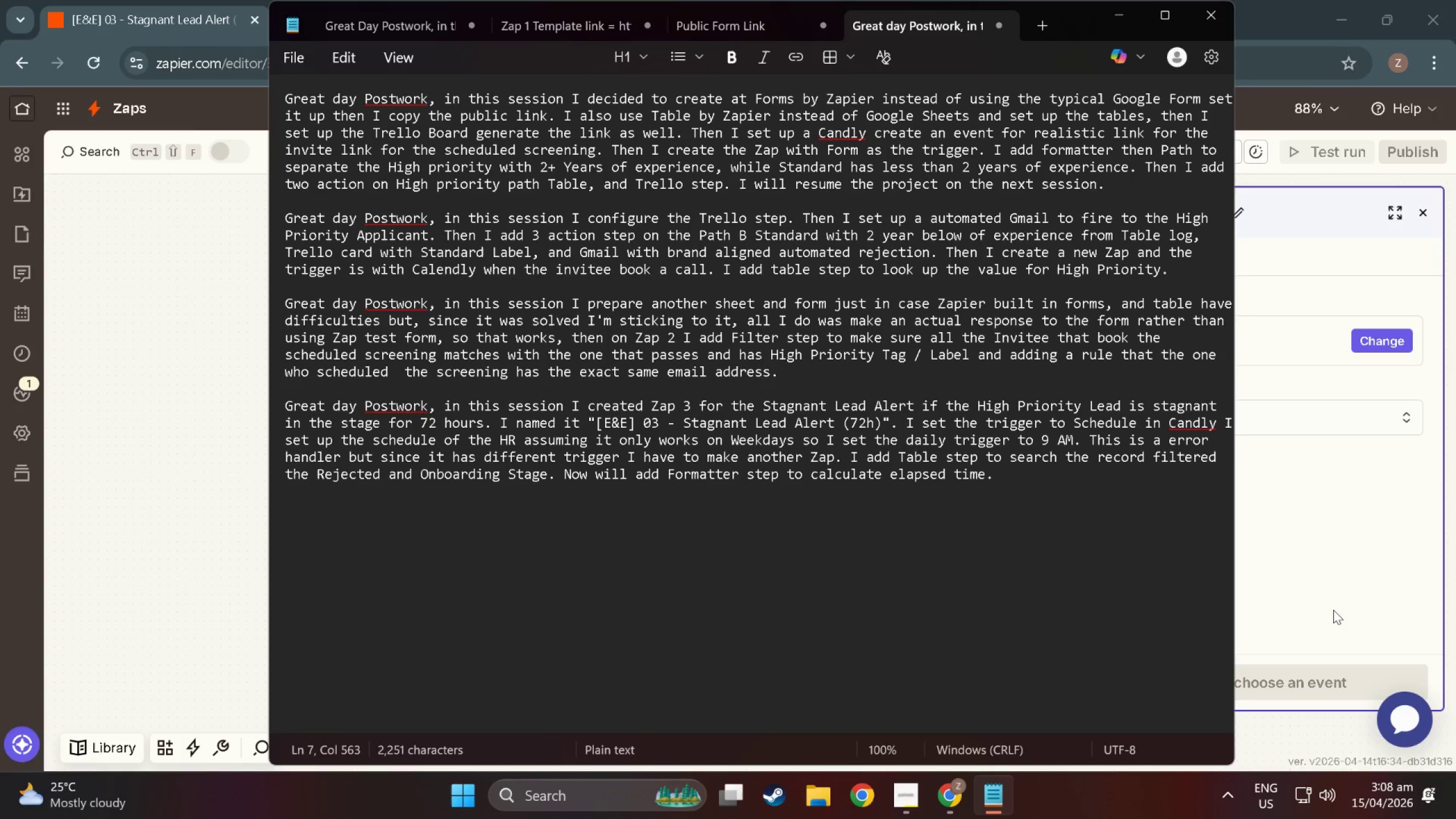 
wait(35.67)
 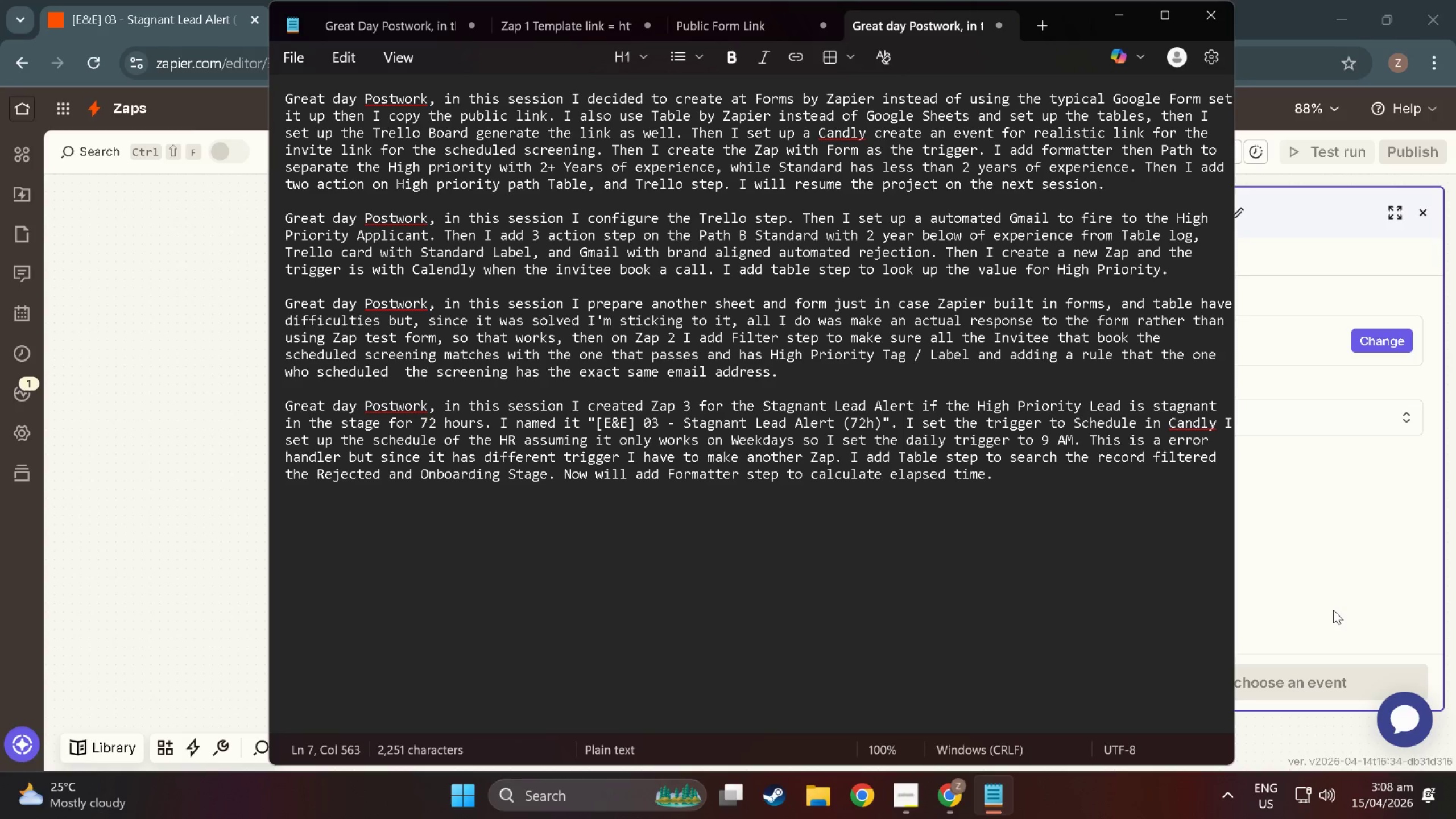 
left_click([1050, 524])
 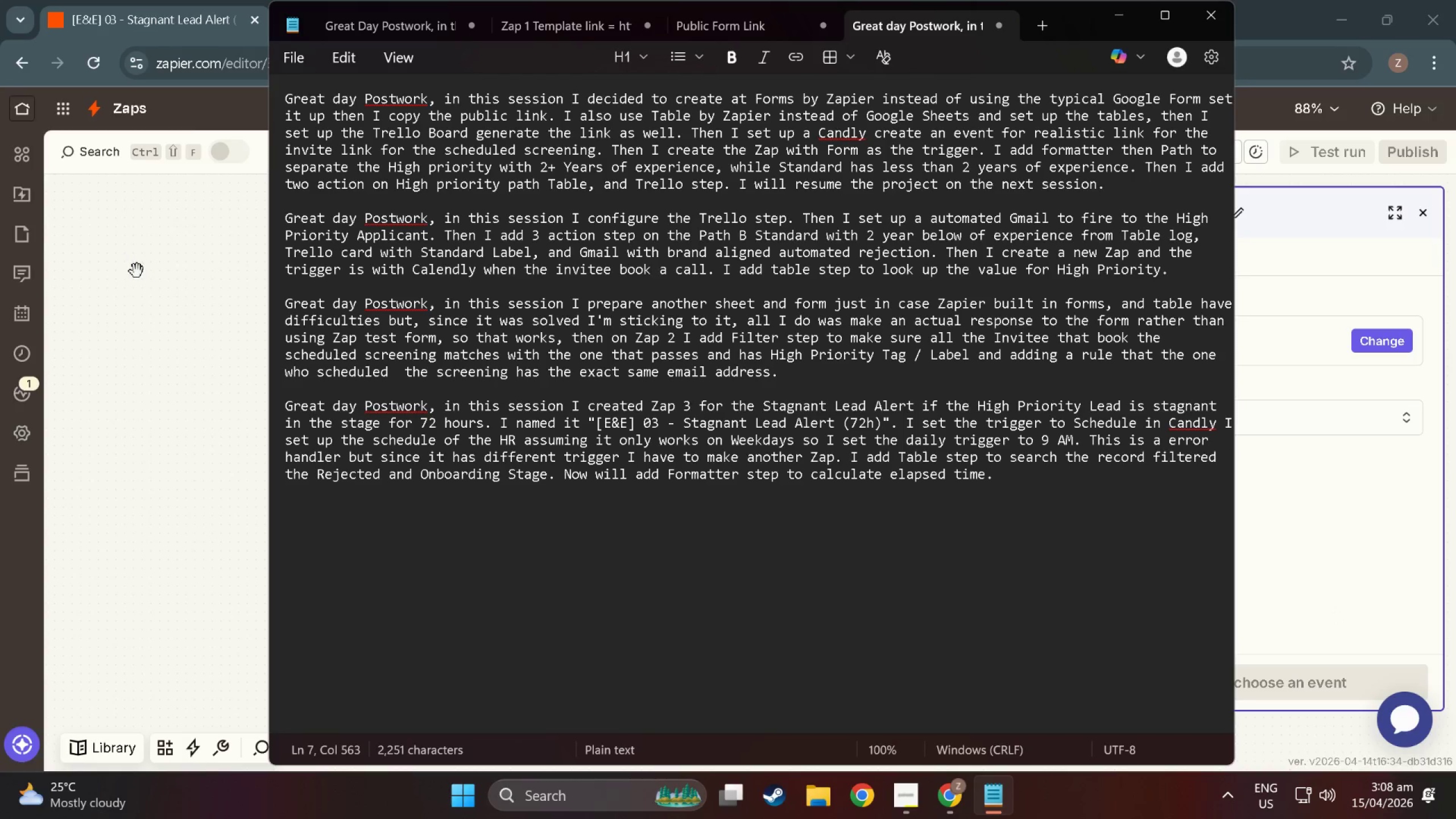 
left_click([137, 271])
 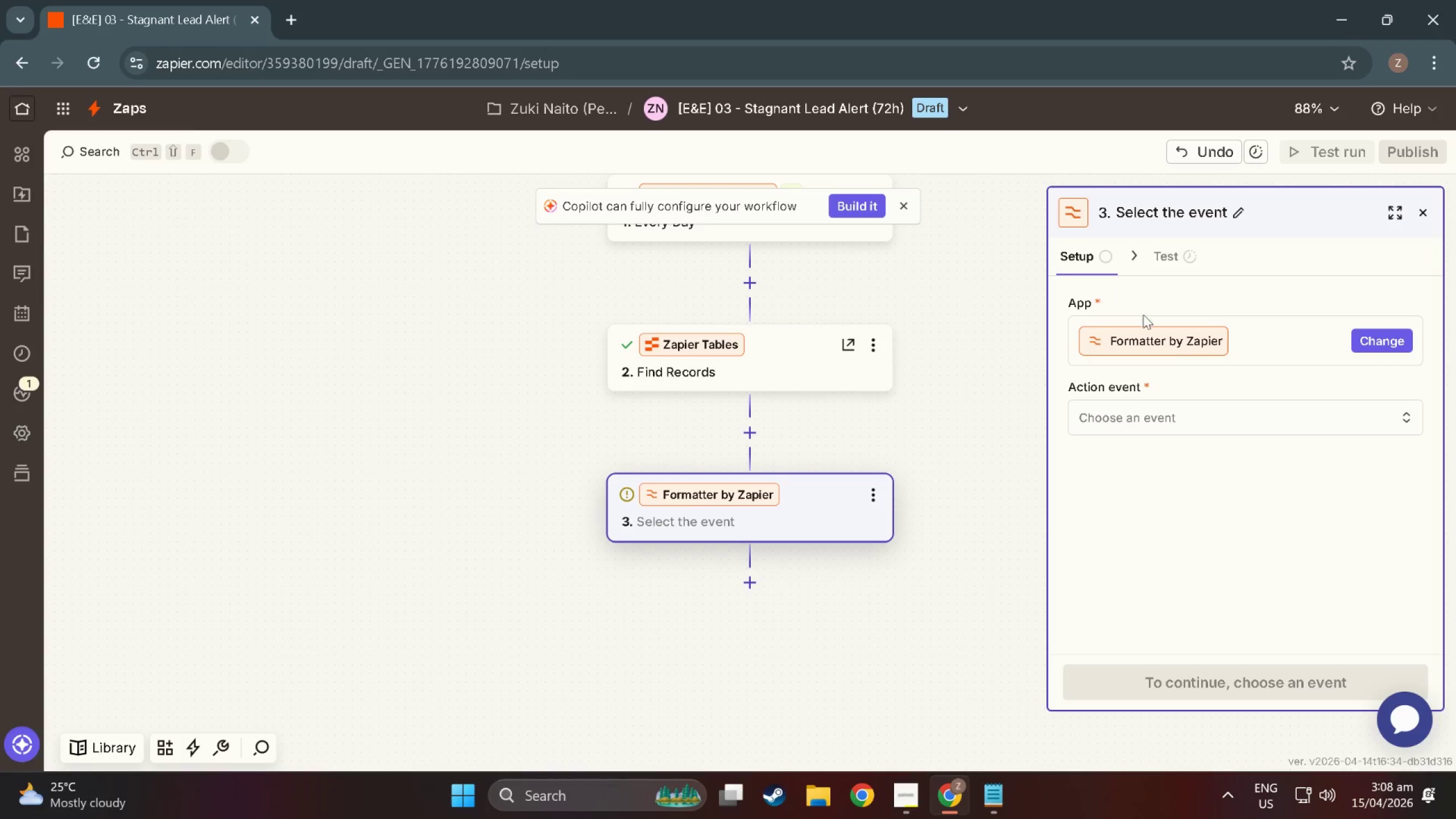 
left_click([1190, 428])
 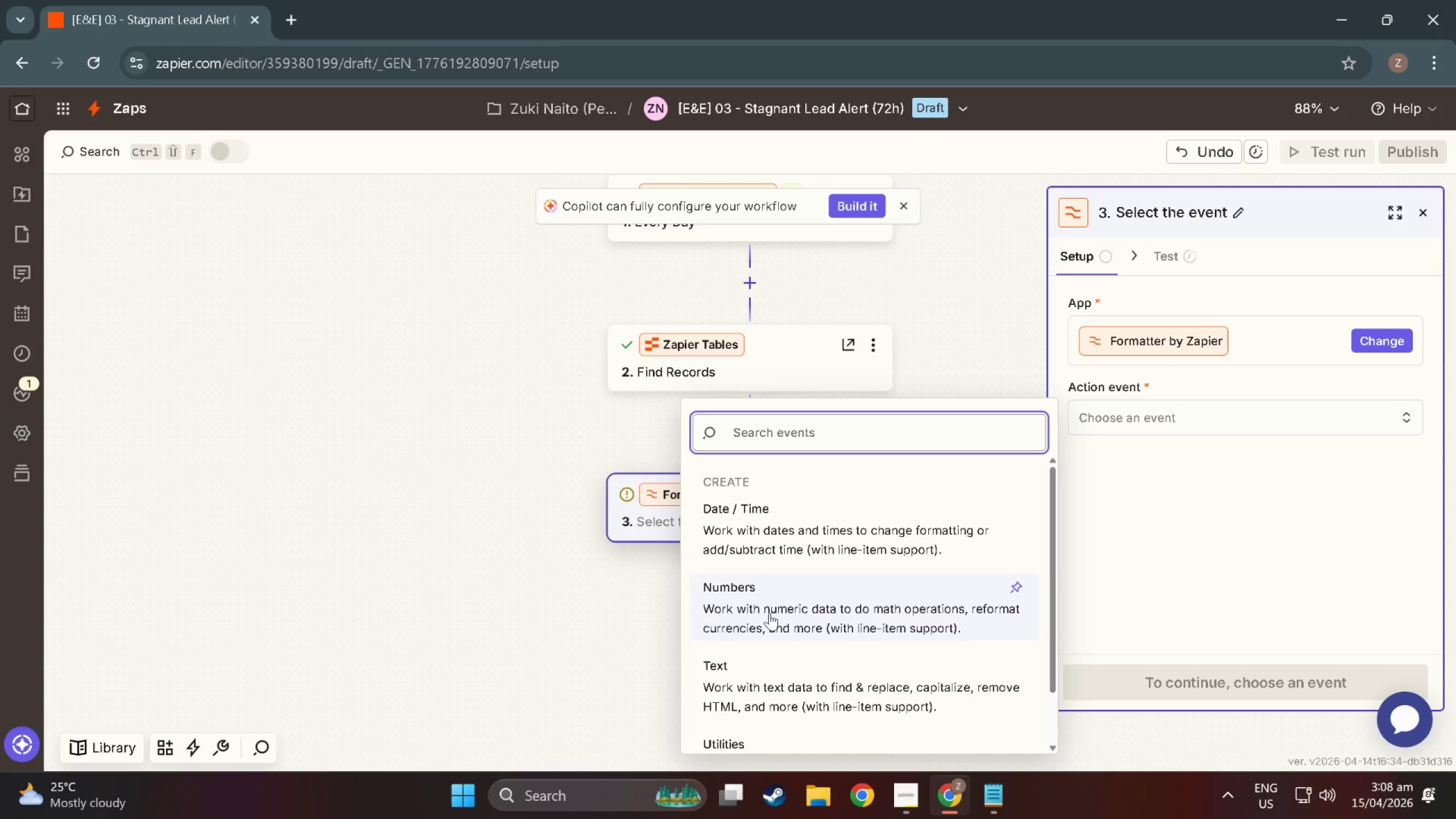 
left_click([766, 497])
 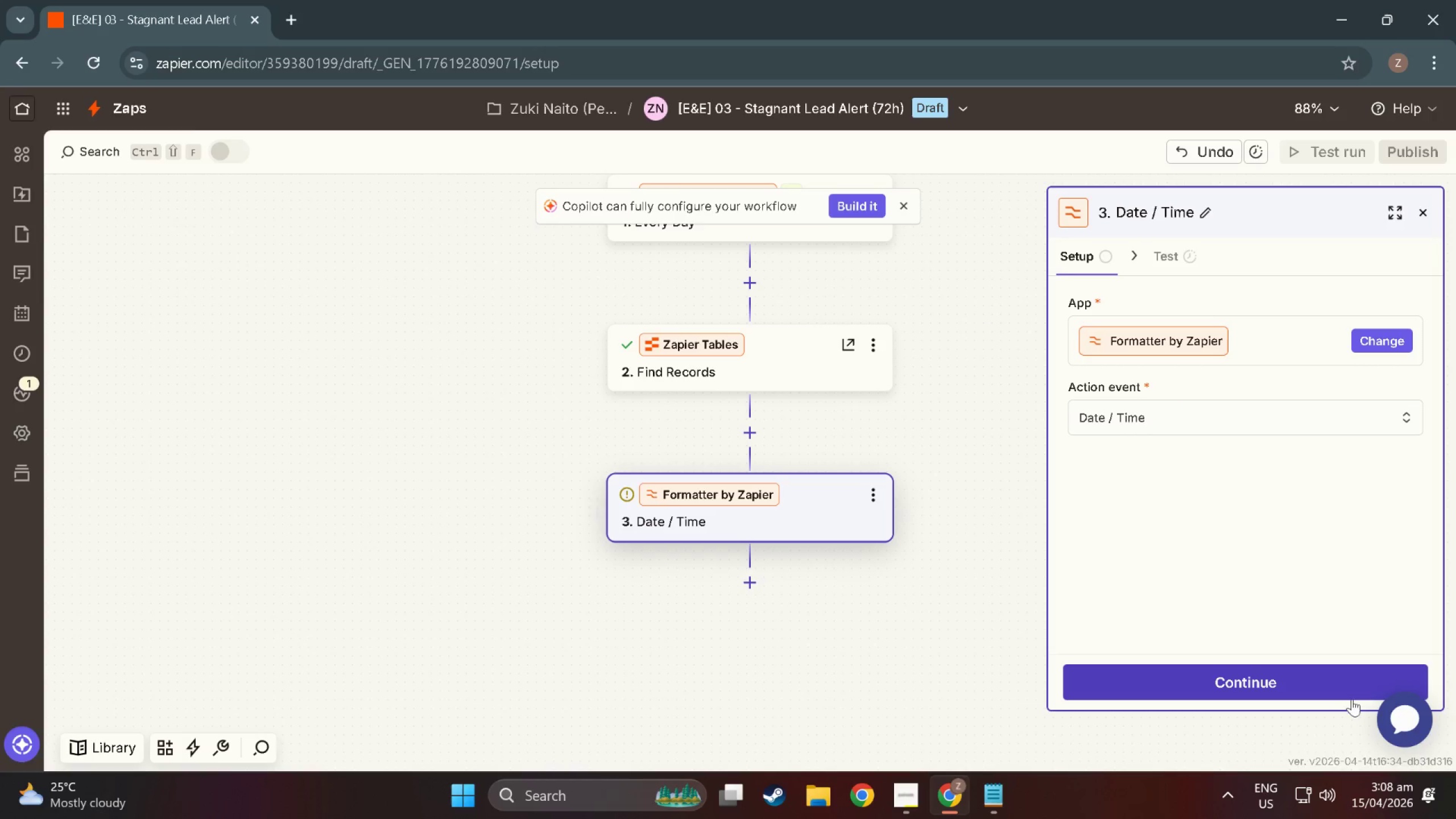 
left_click([1329, 689])
 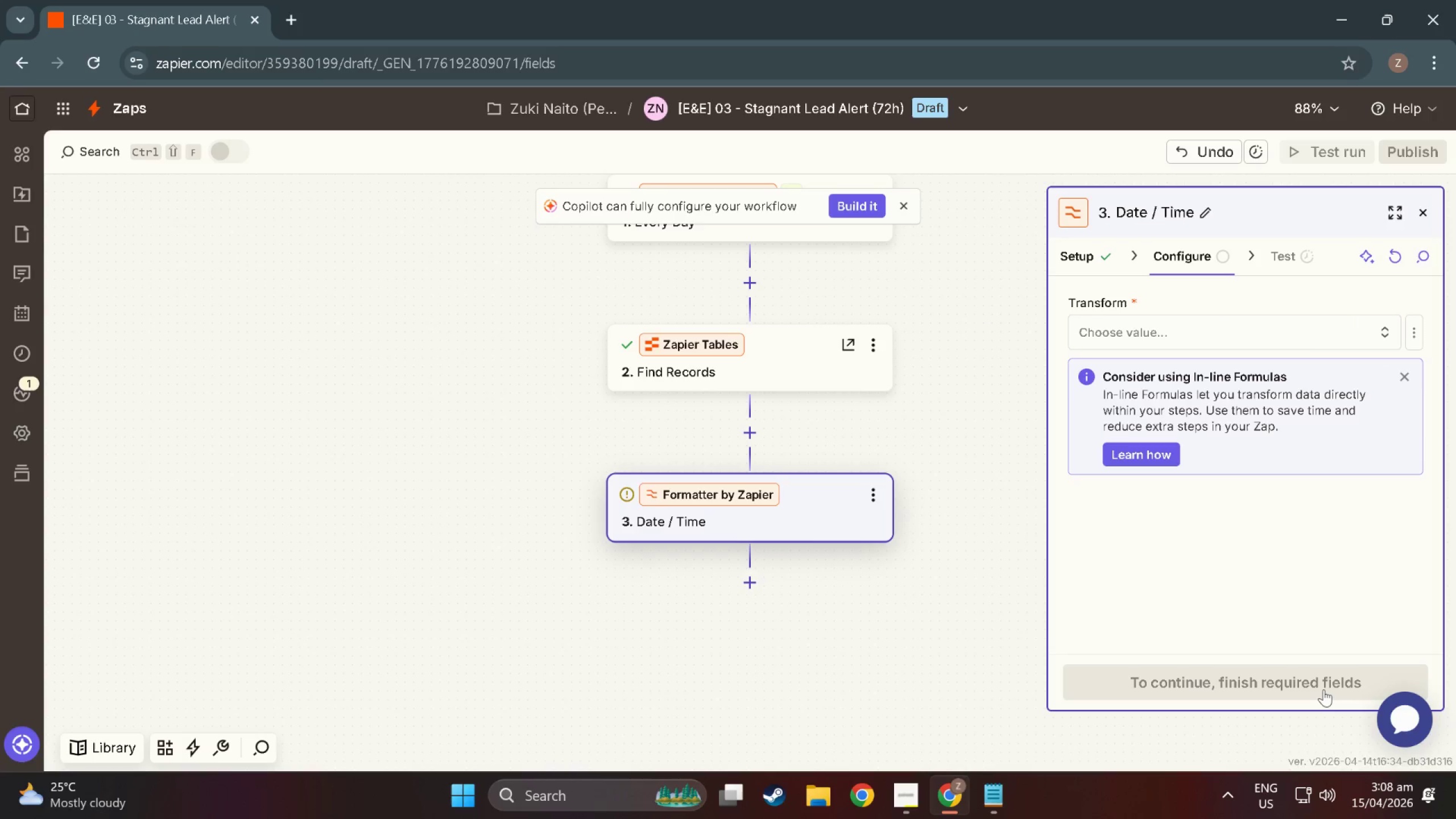 
wait(5.58)
 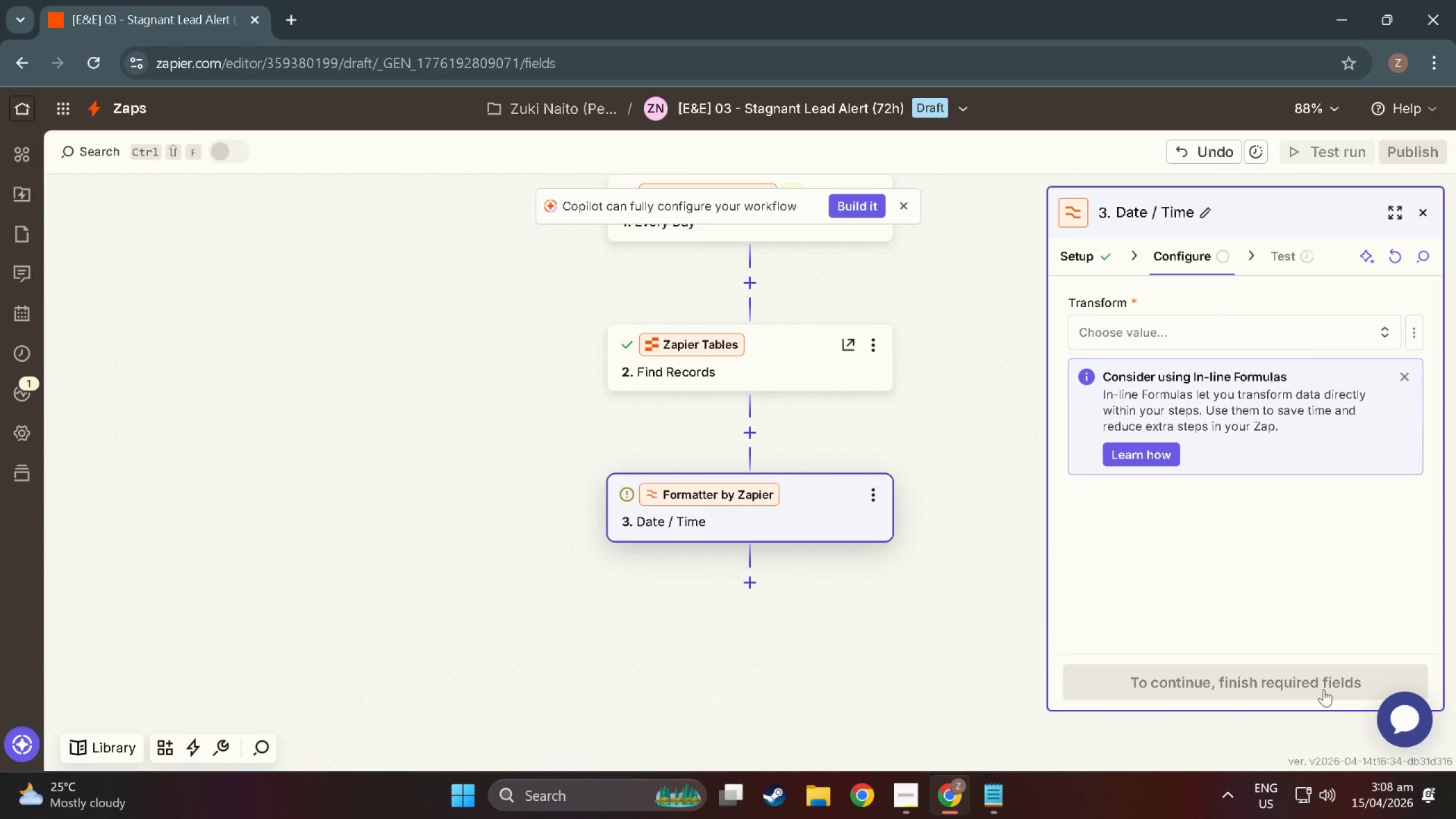 
left_click([1232, 345])
 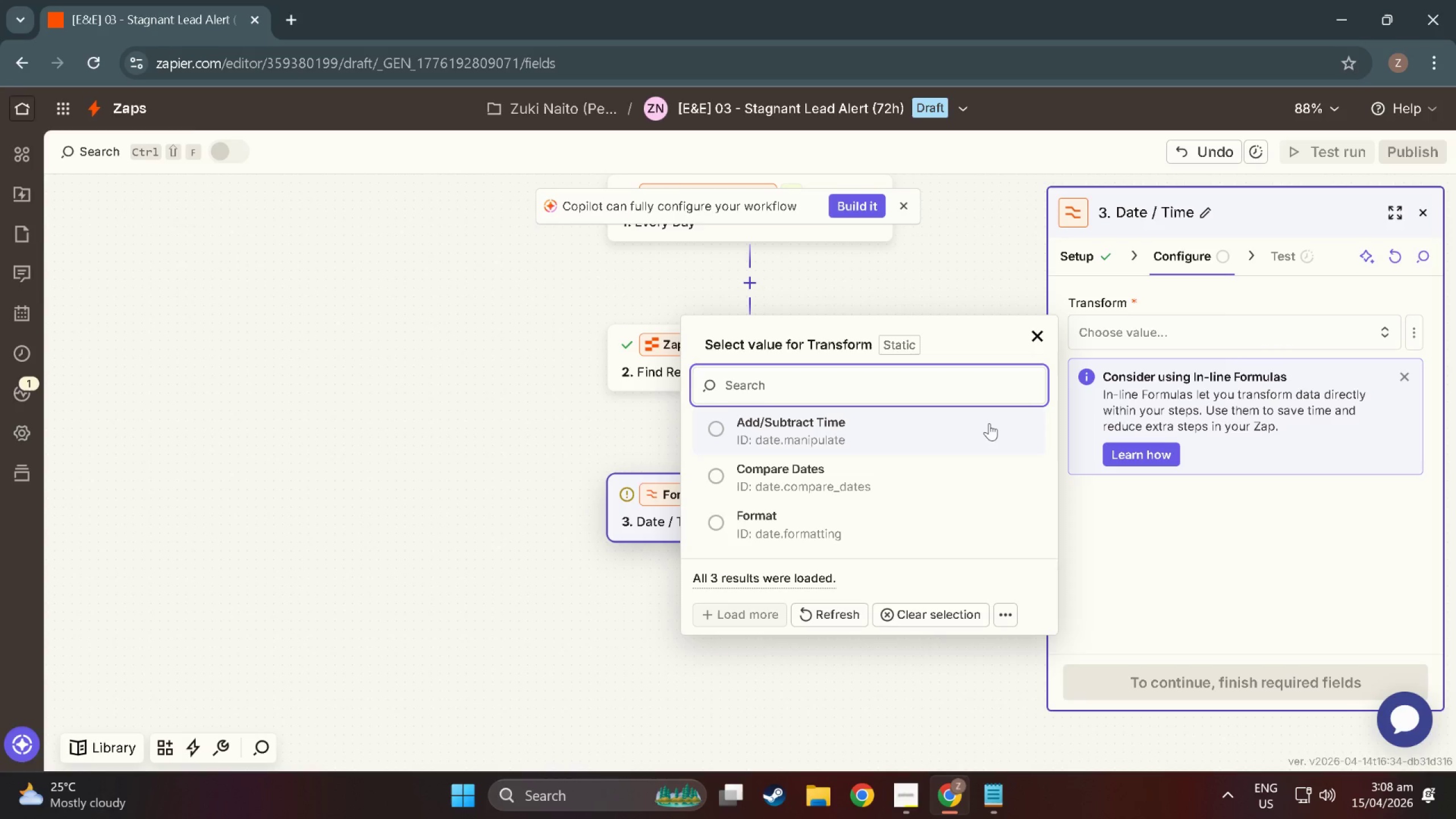 
wait(5.3)
 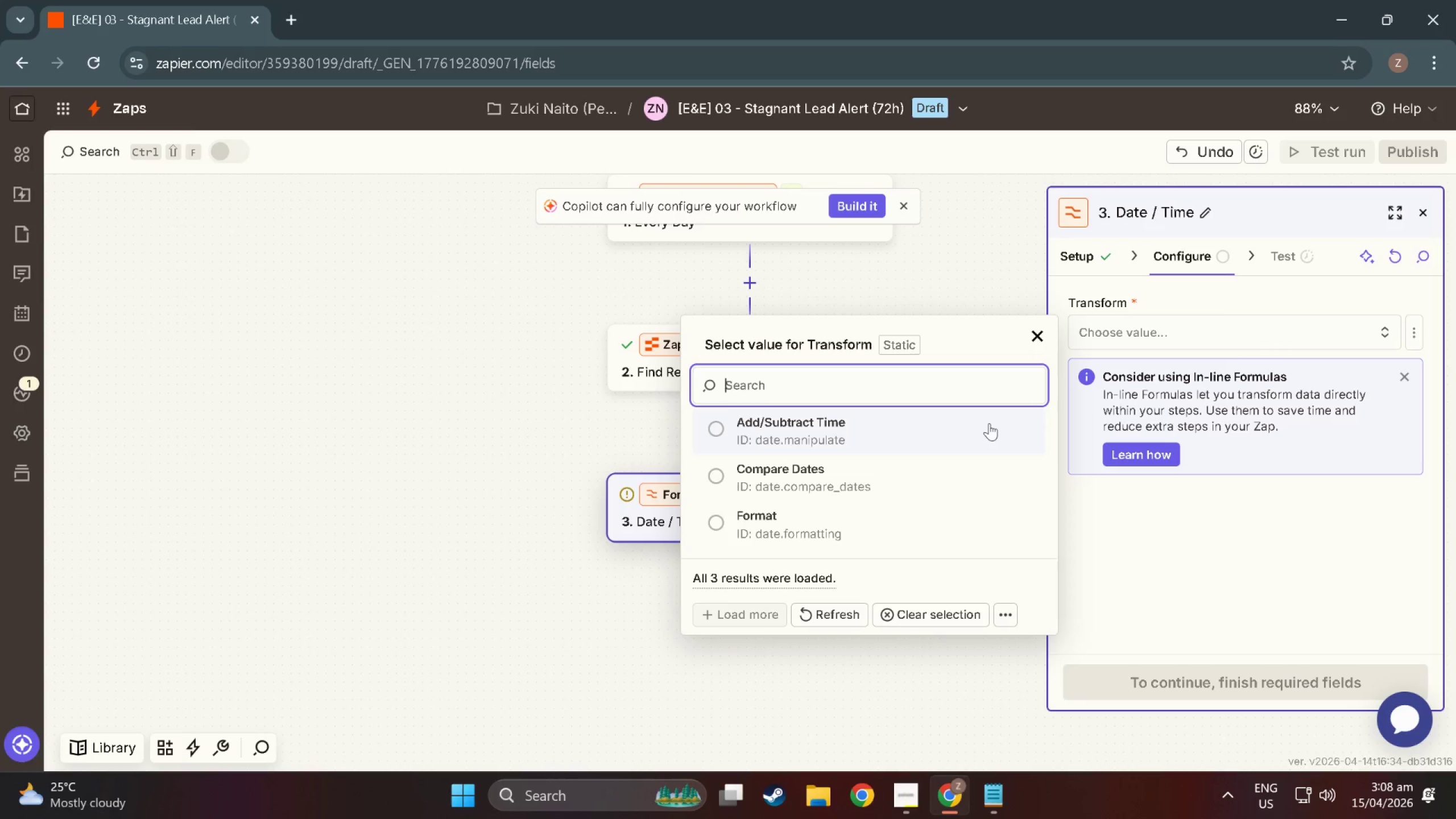 
scroll: coordinate [825, 494], scroll_direction: down, amount: 3.0
 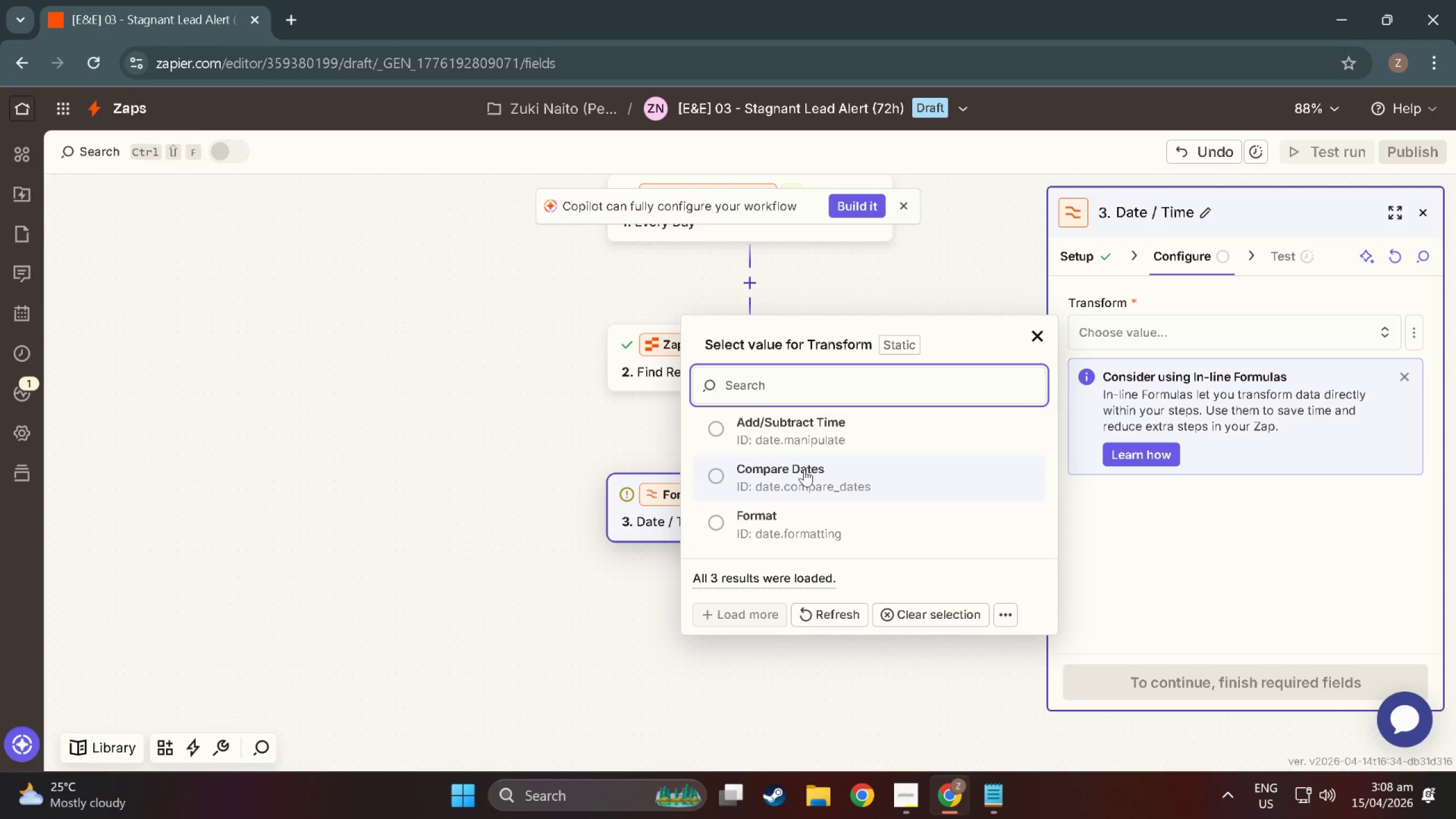 
left_click([802, 469])
 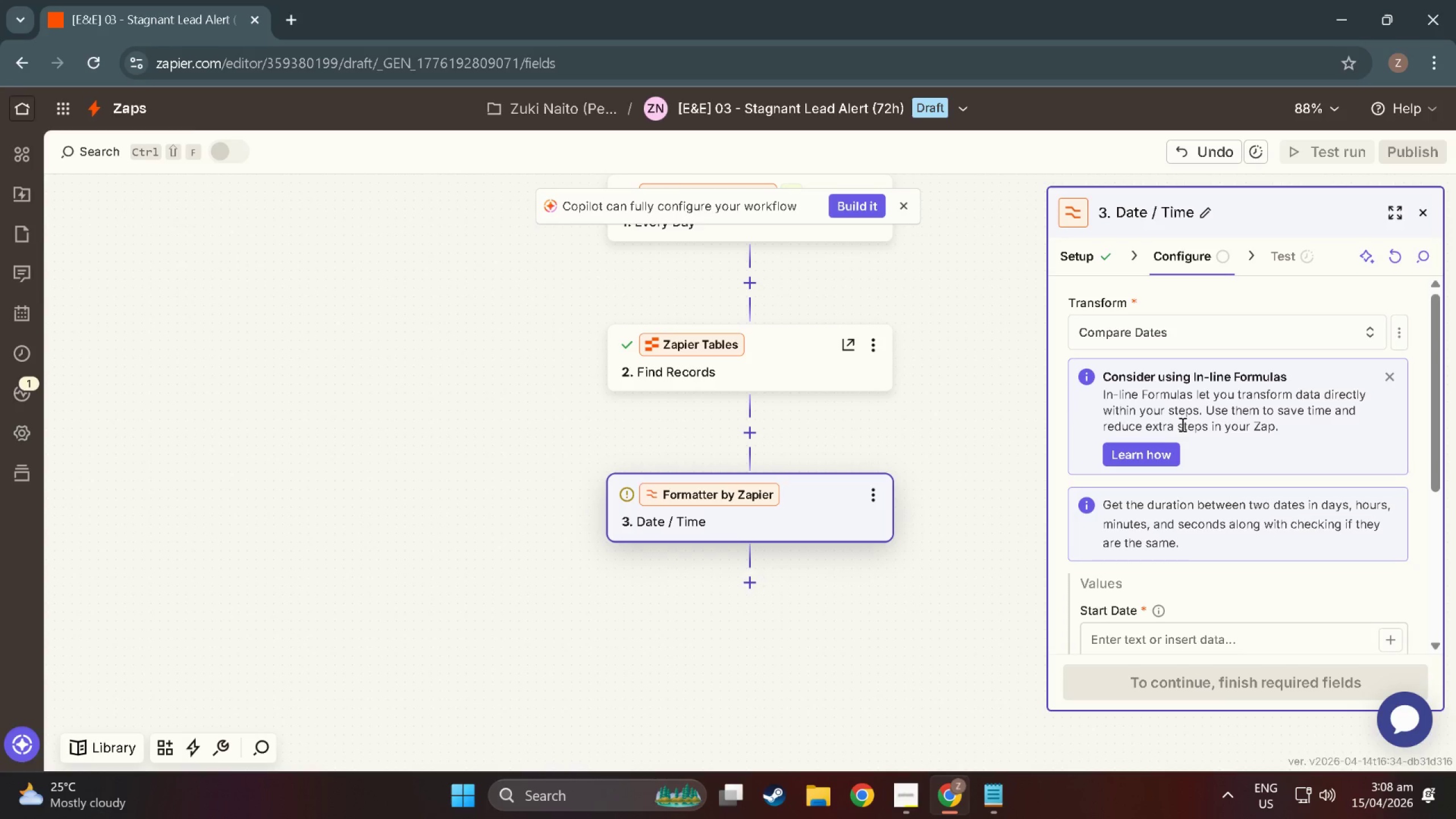 
wait(9.66)
 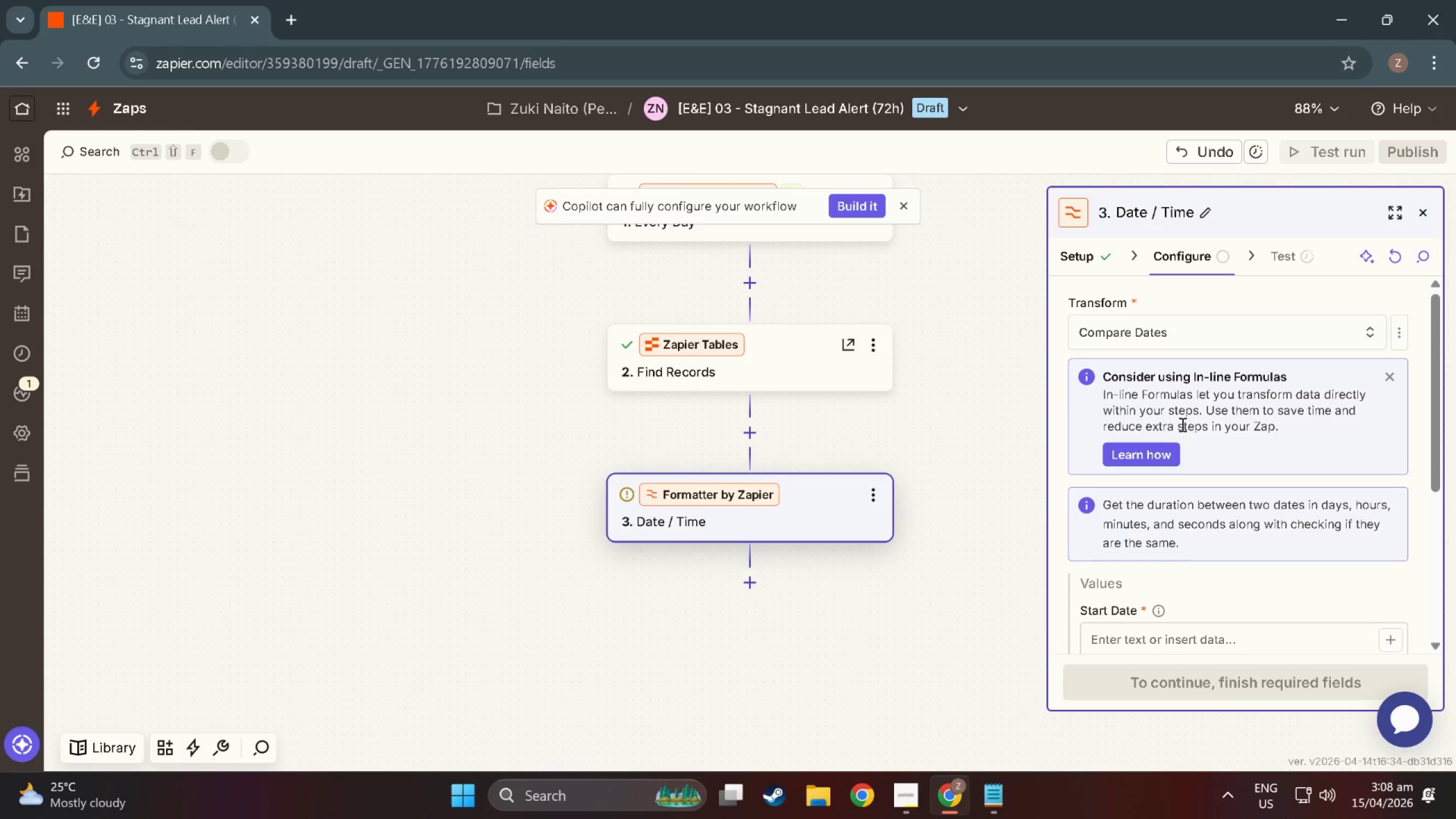 
left_click([1296, 324])
 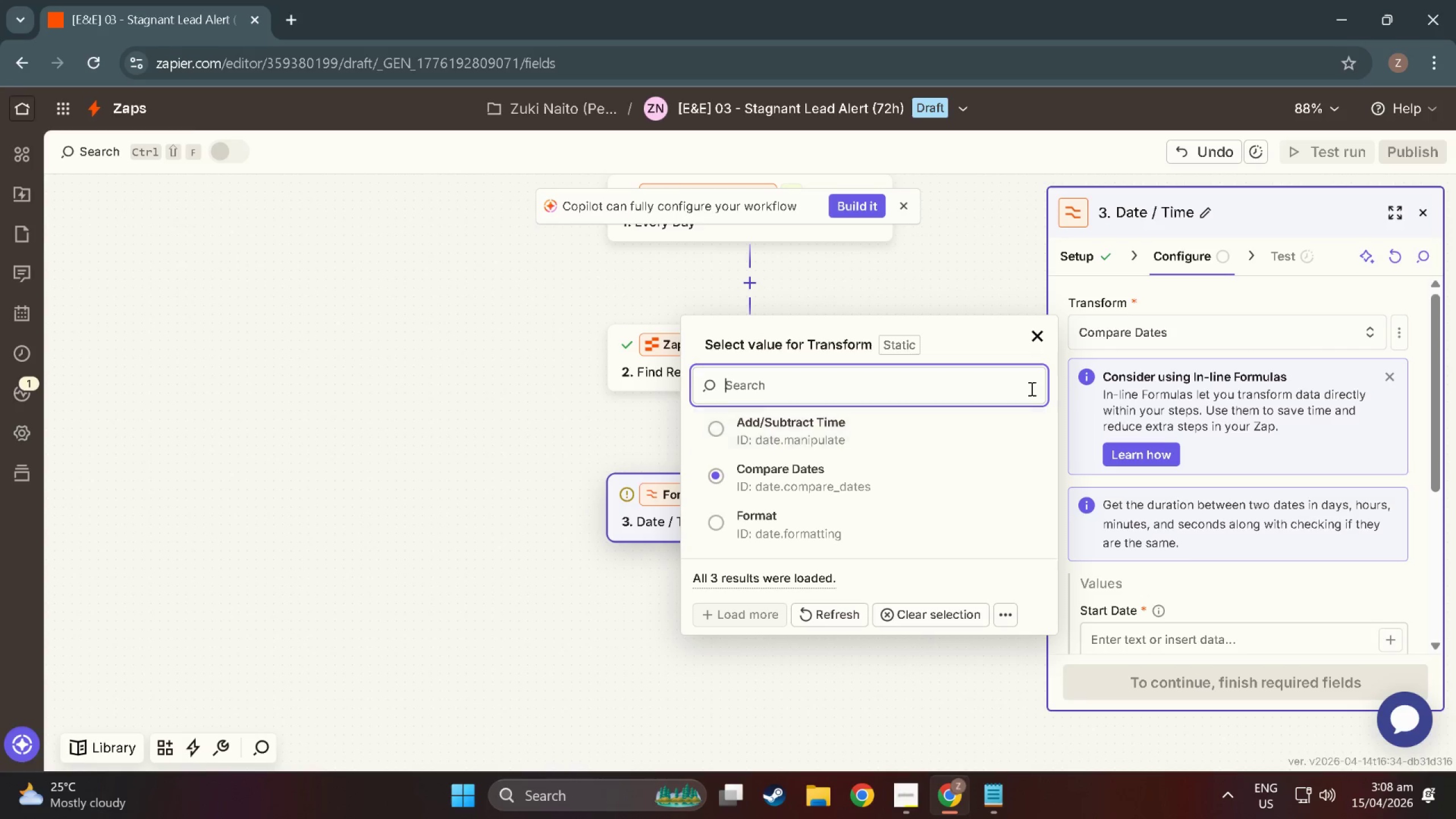 
scroll: coordinate [1251, 569], scroll_direction: down, amount: 2.0
 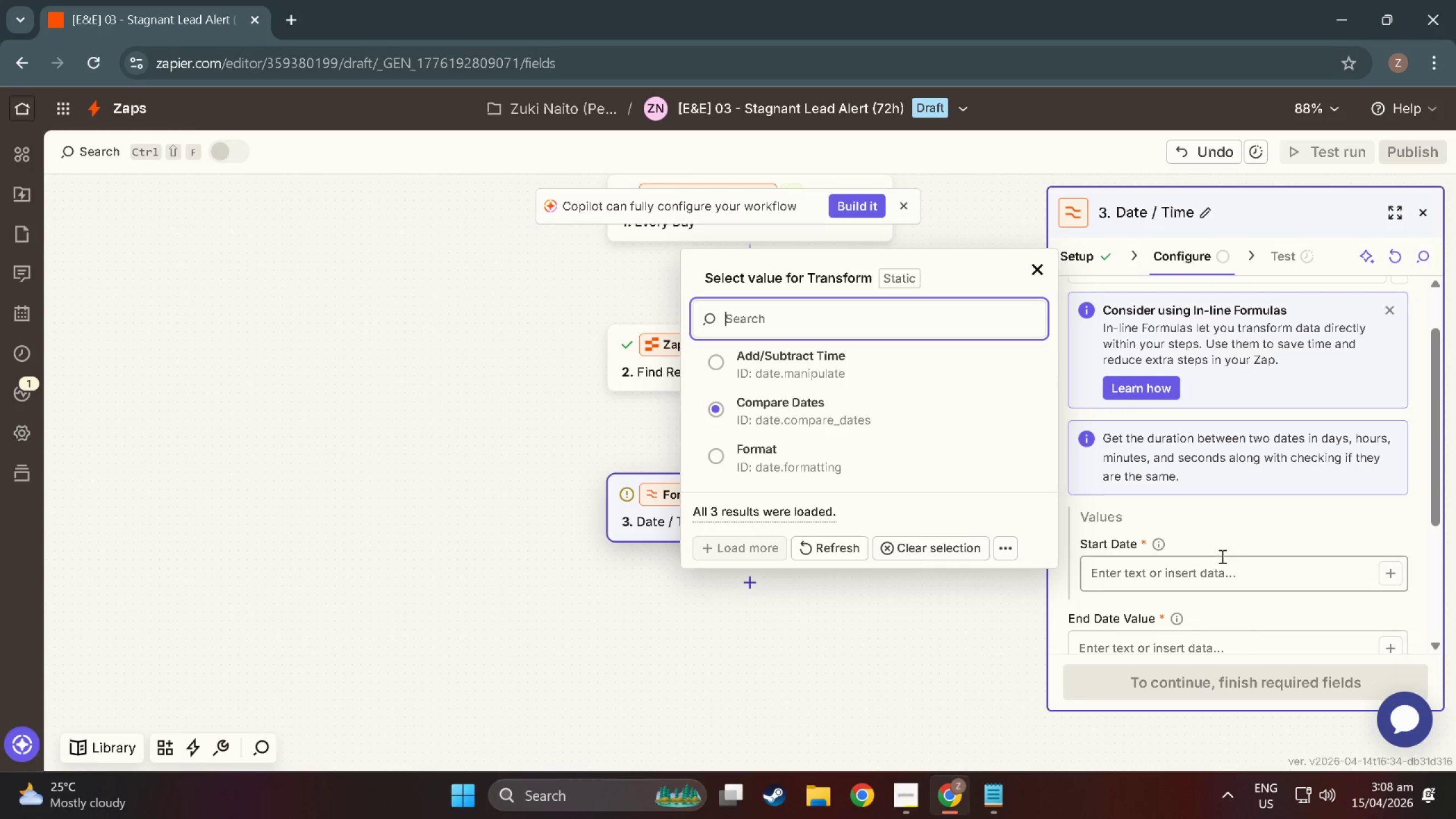 
left_click([1222, 548])
 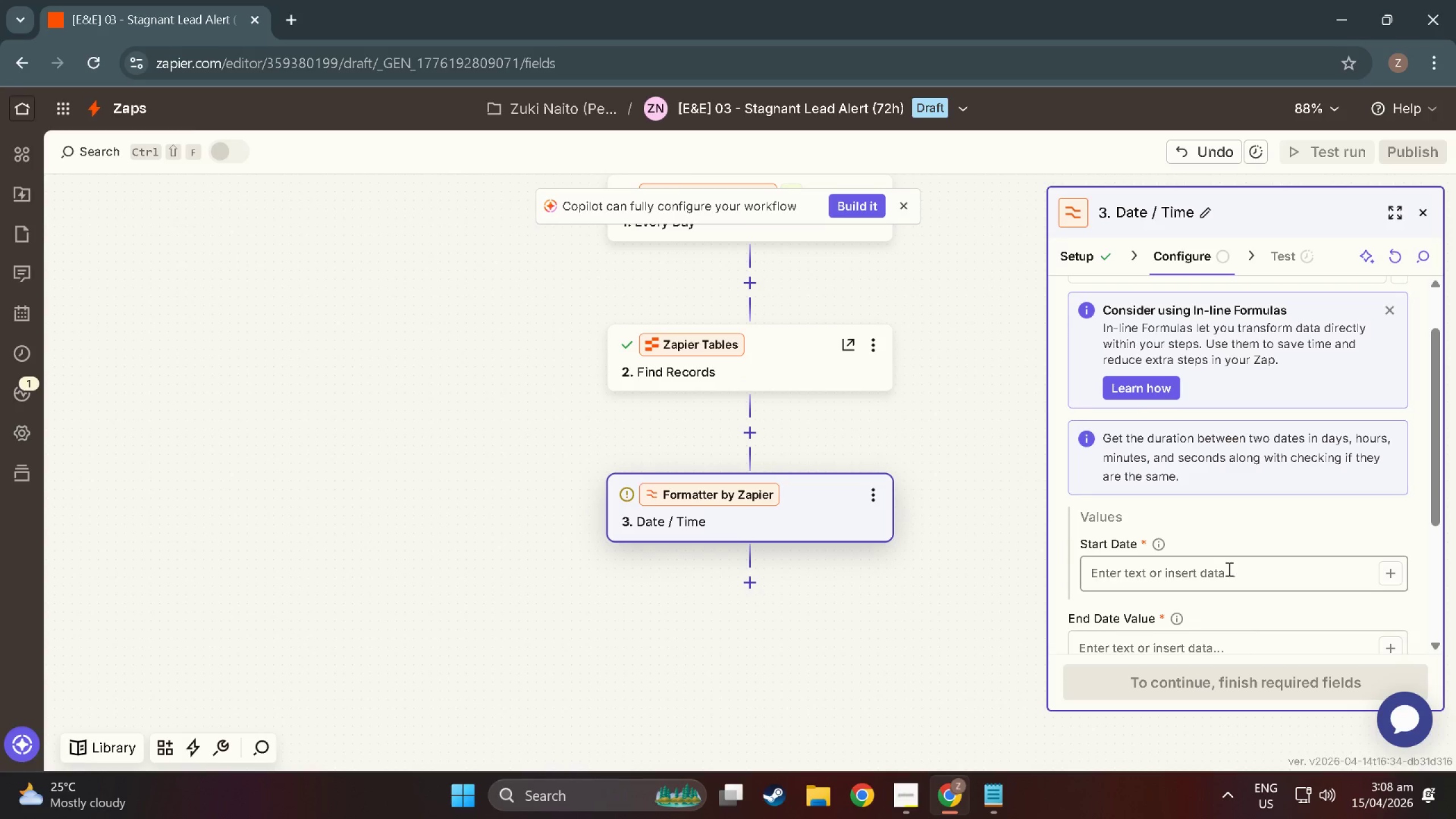 
left_click([1228, 569])
 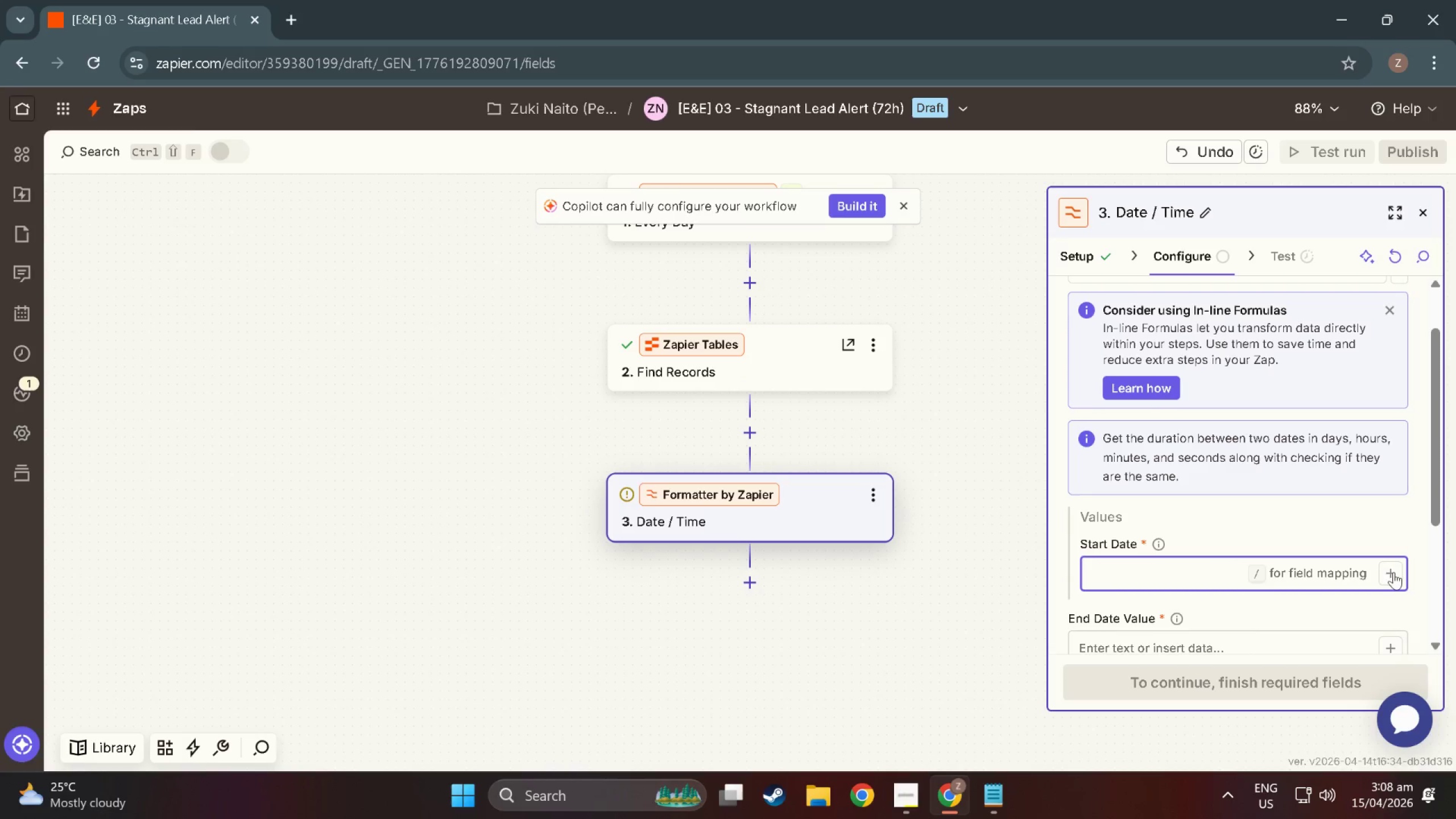 
left_click([1391, 573])
 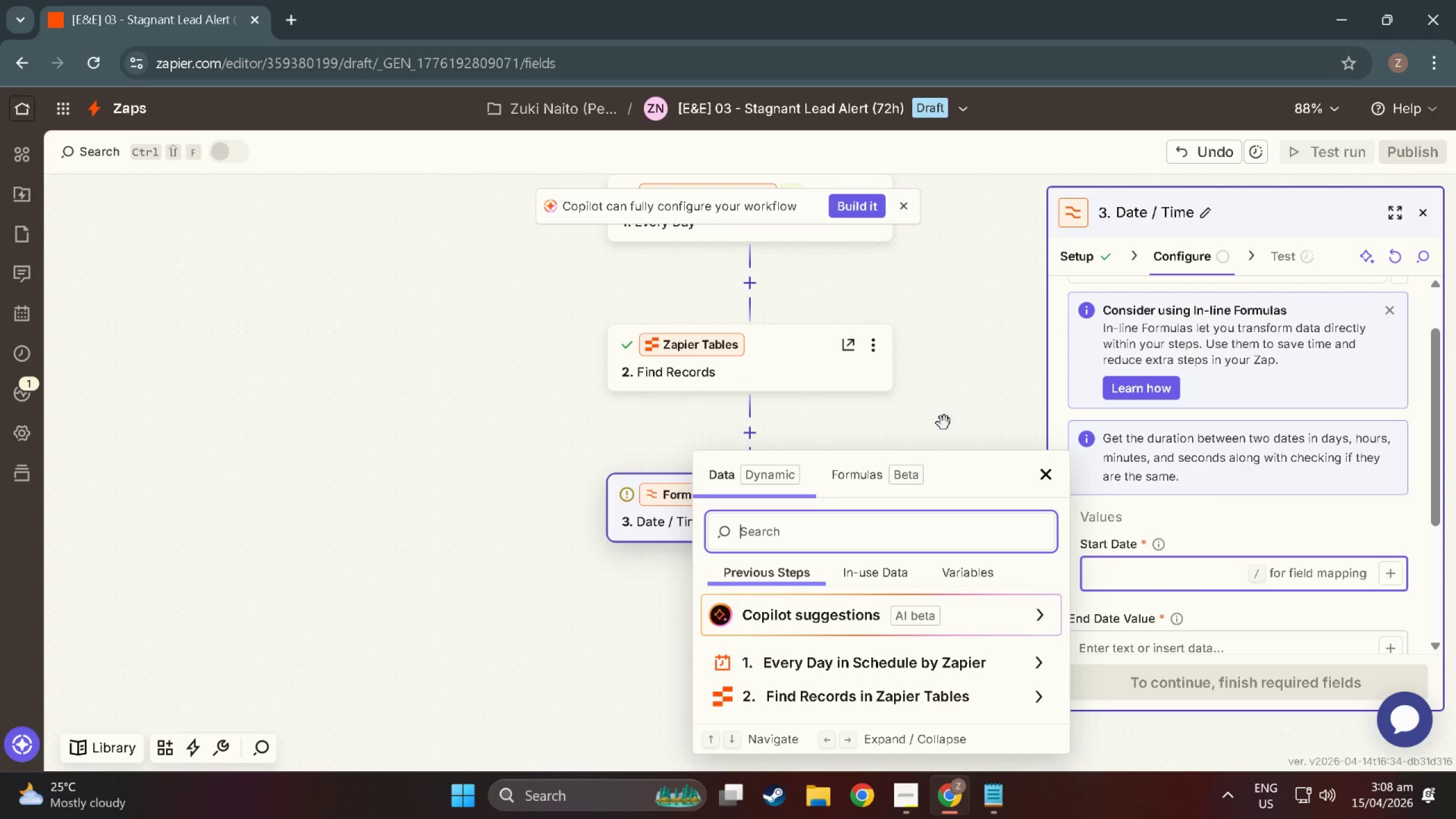 
left_click([958, 402])
 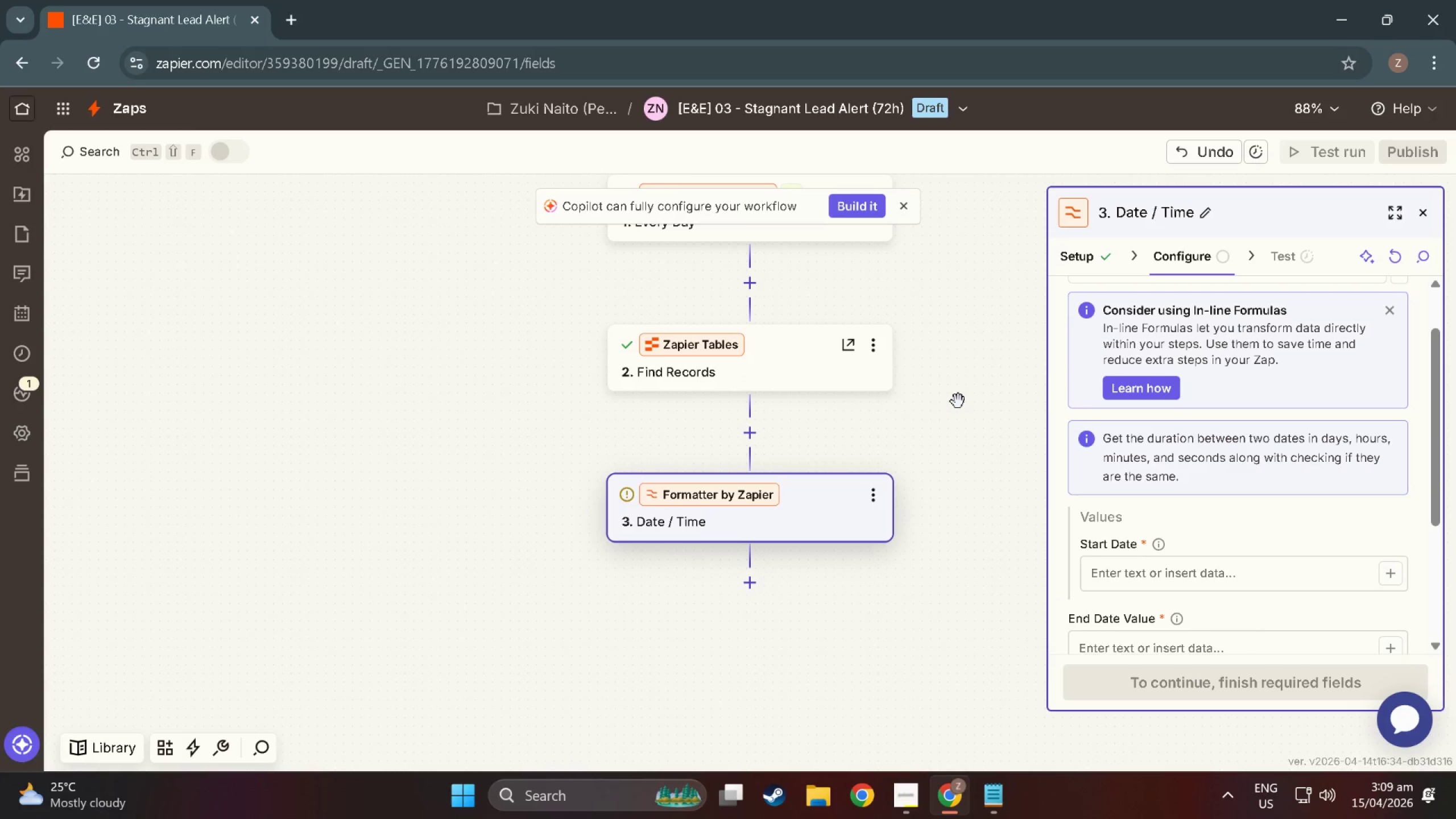 
wait(11.72)
 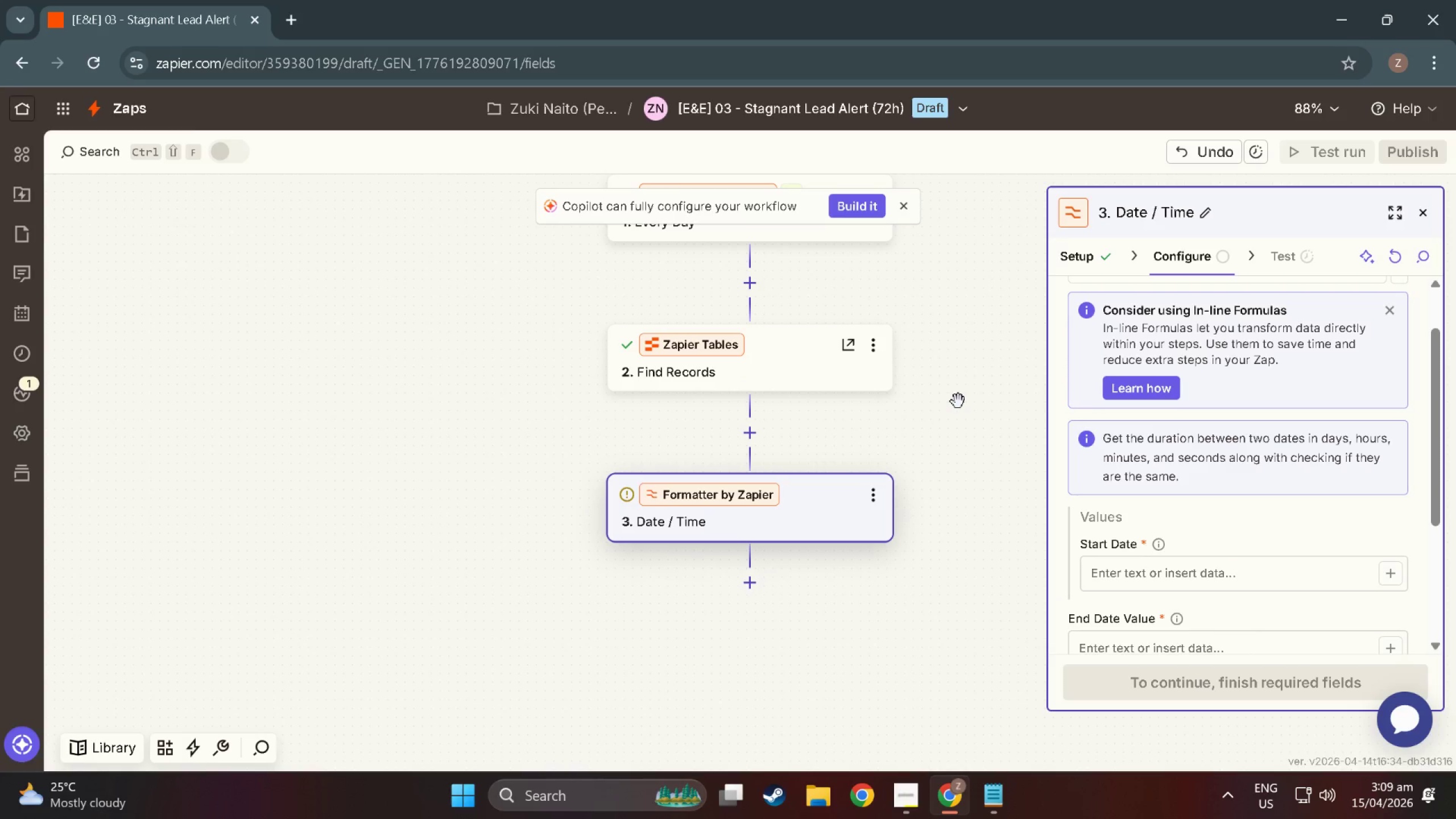 
left_click([1351, 579])
 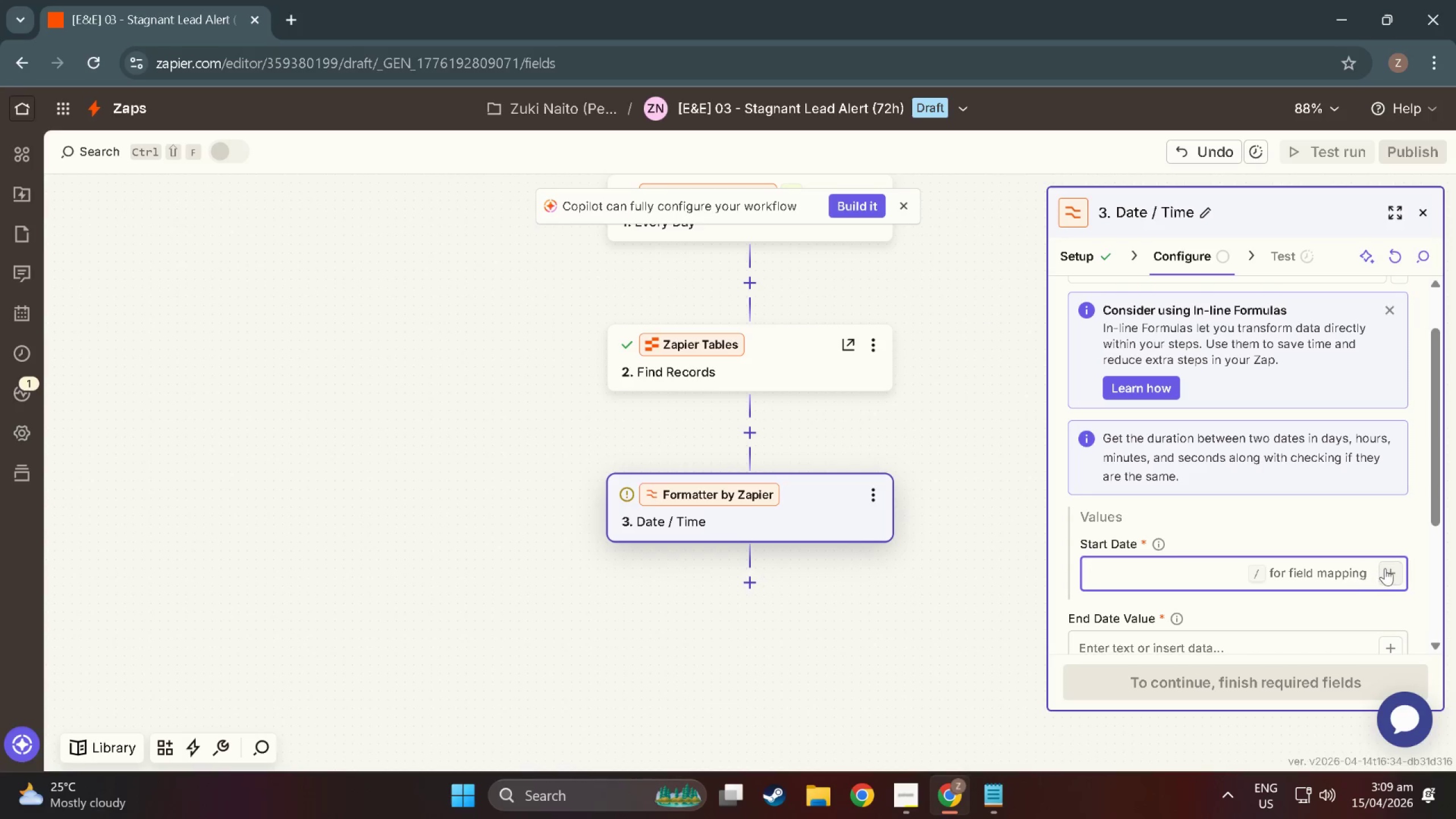 
left_click([1386, 568])
 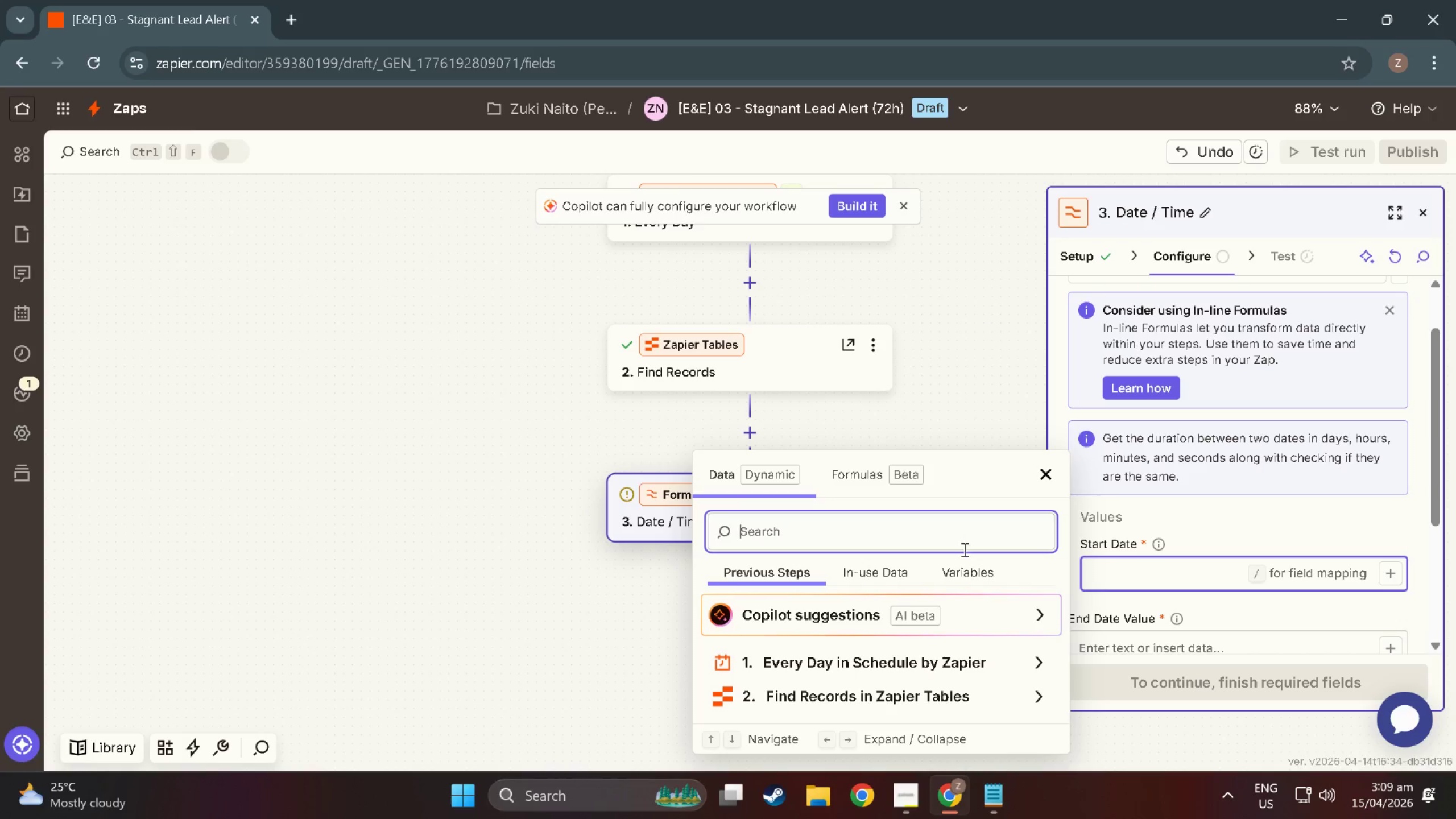 
scroll: coordinate [892, 671], scroll_direction: down, amount: 6.0
 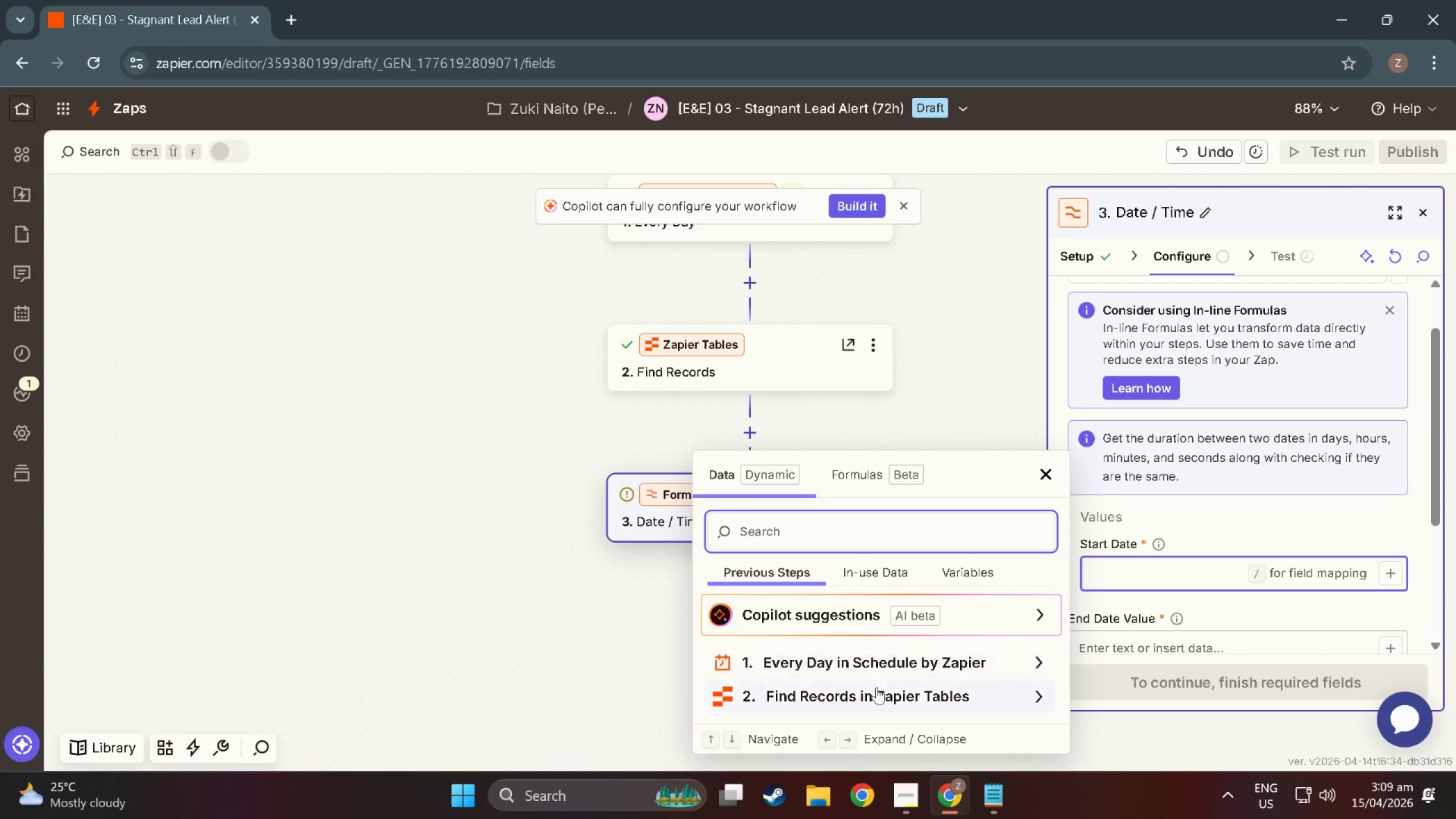 
left_click([877, 691])
 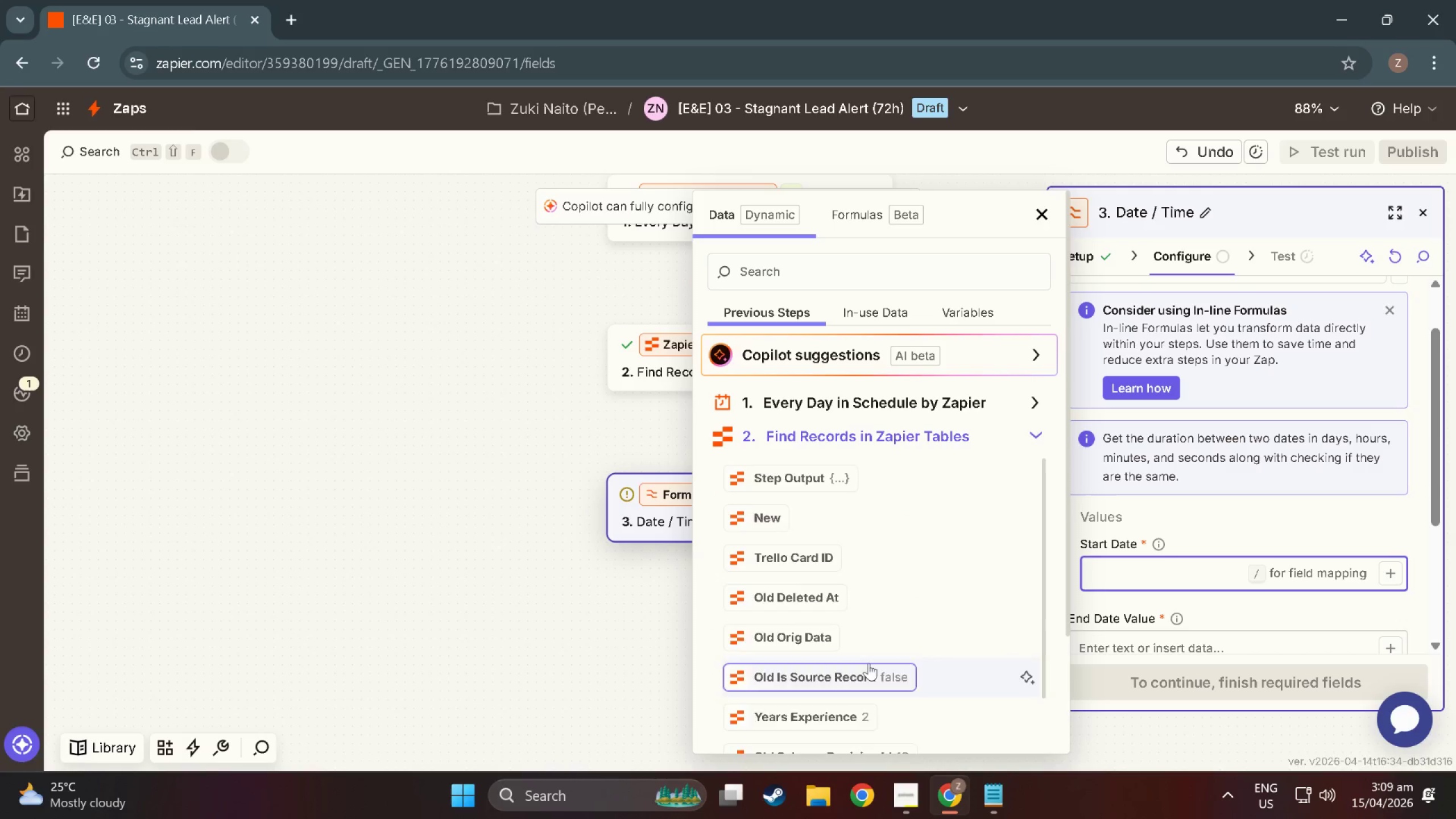 
scroll: coordinate [834, 598], scroll_direction: down, amount: 14.0
 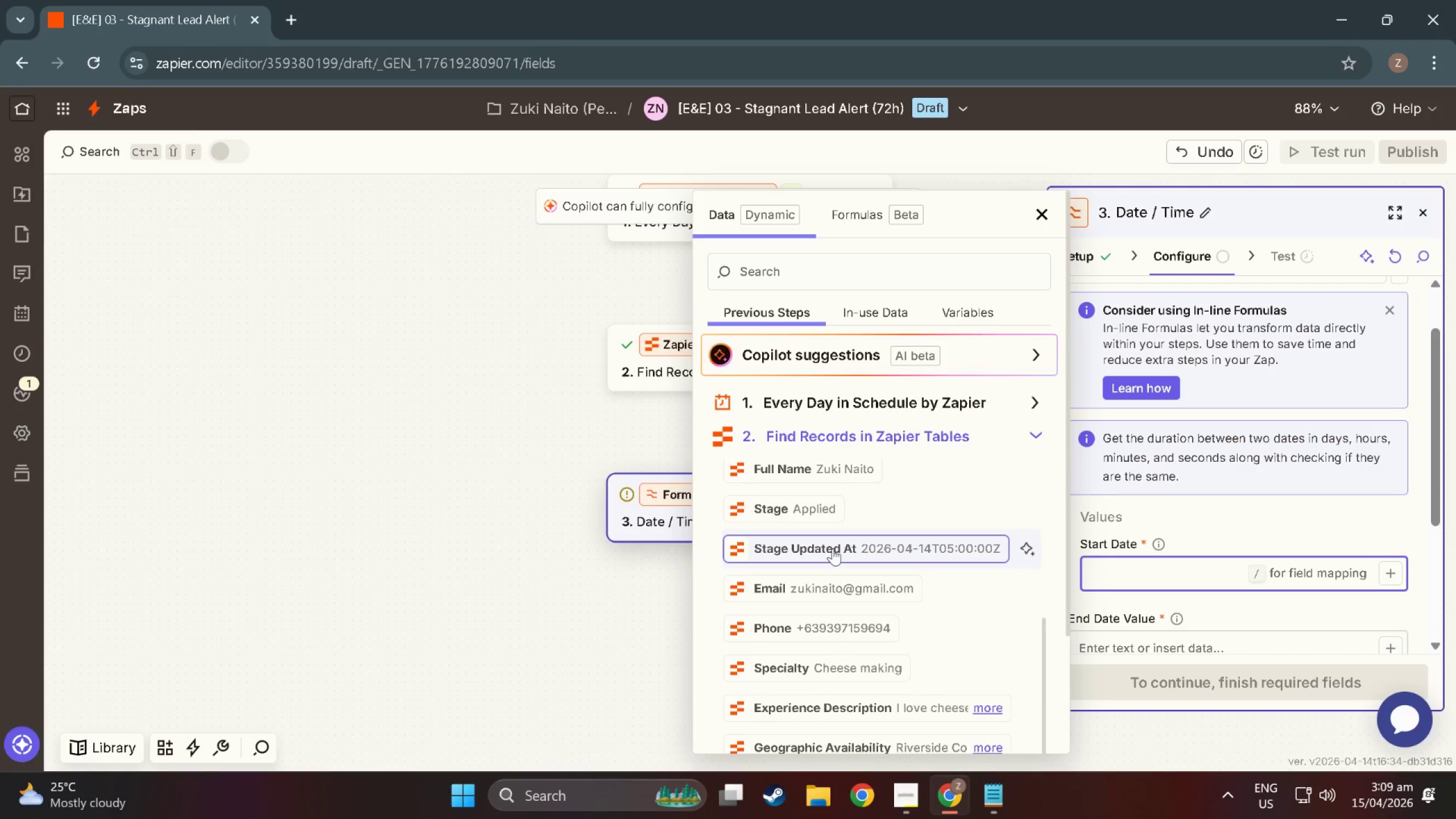 
wait(5.69)
 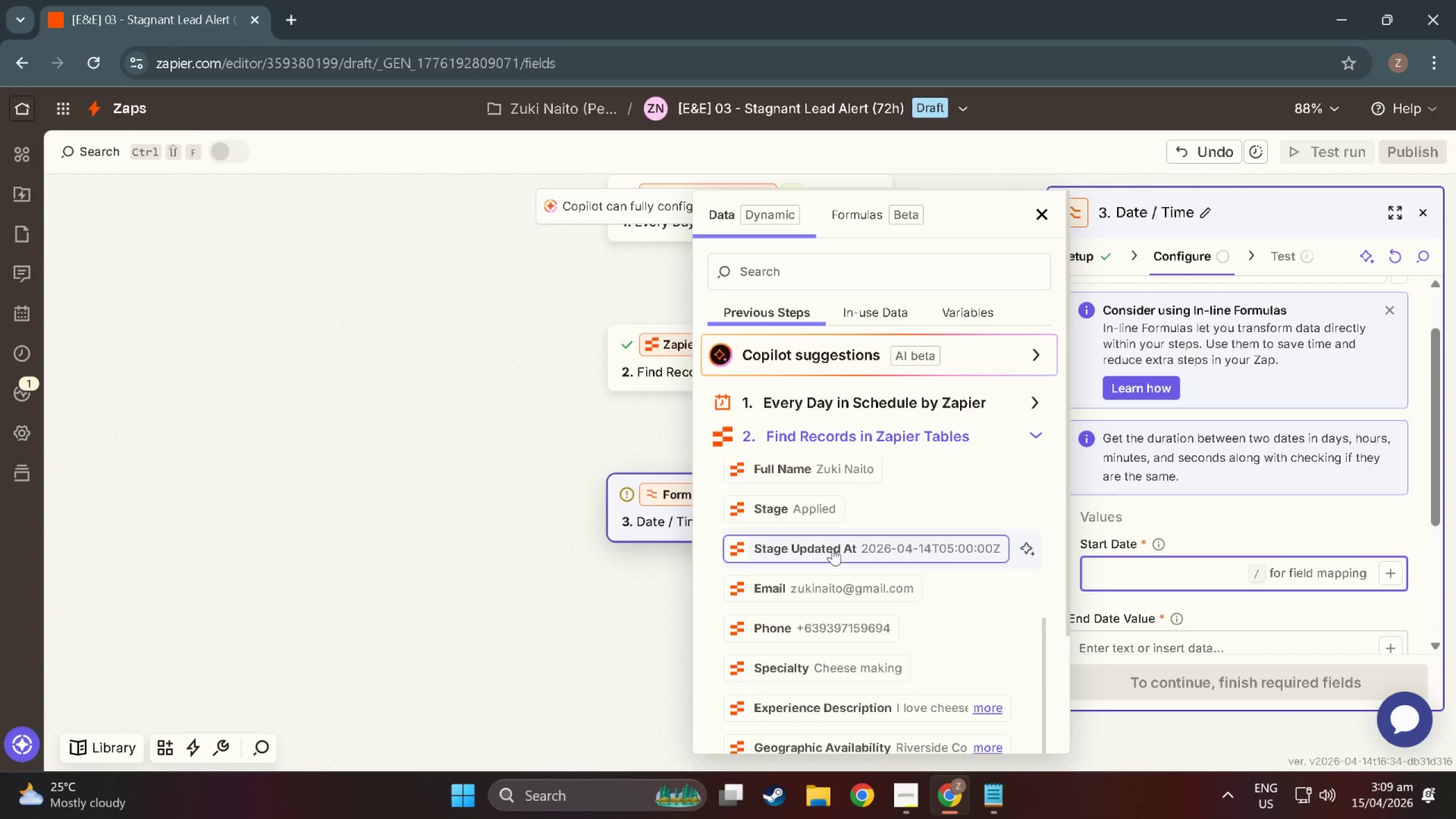 
left_click([833, 548])
 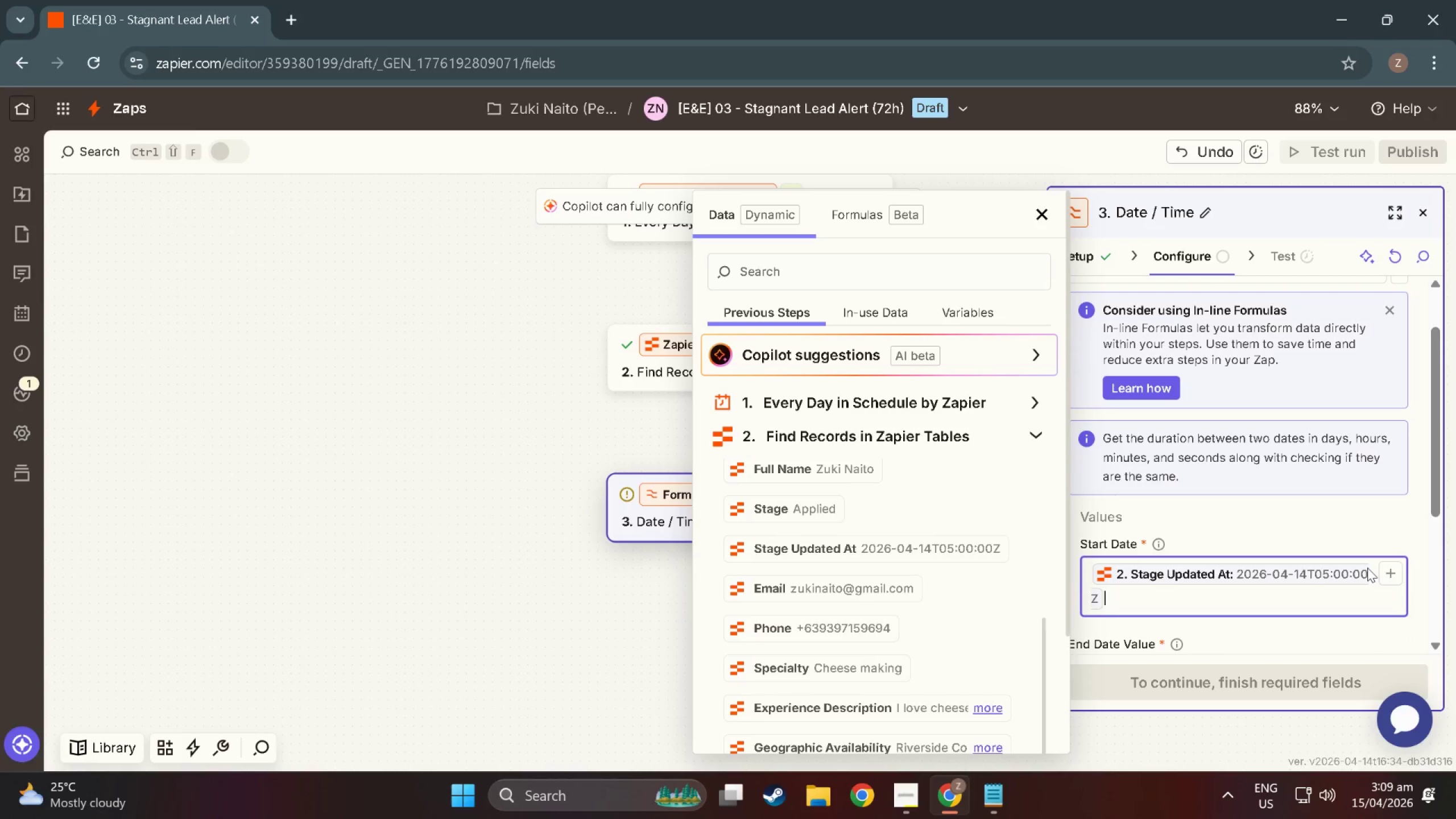 
scroll: coordinate [1309, 590], scroll_direction: down, amount: 5.0
 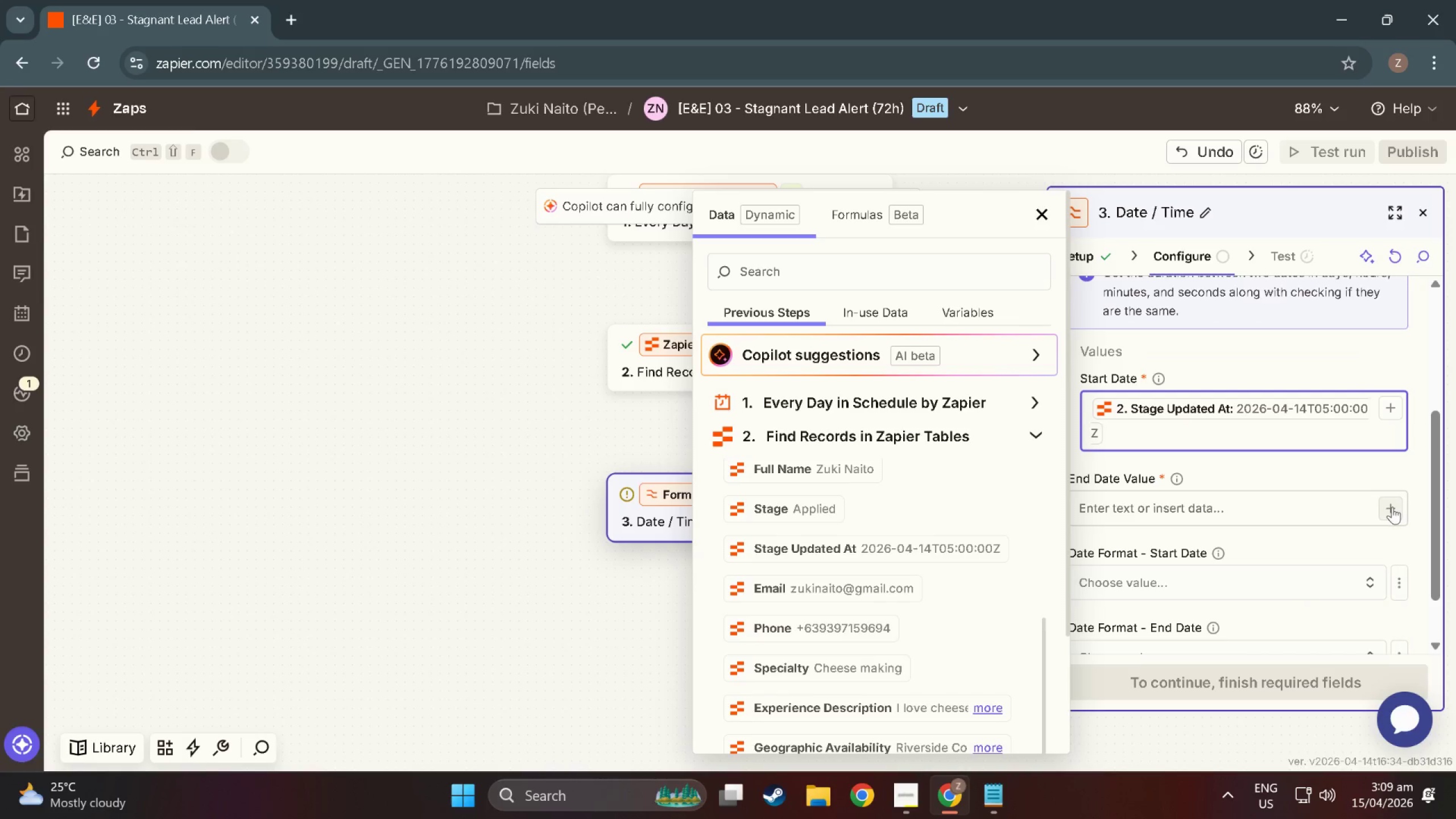 
left_click([1392, 507])
 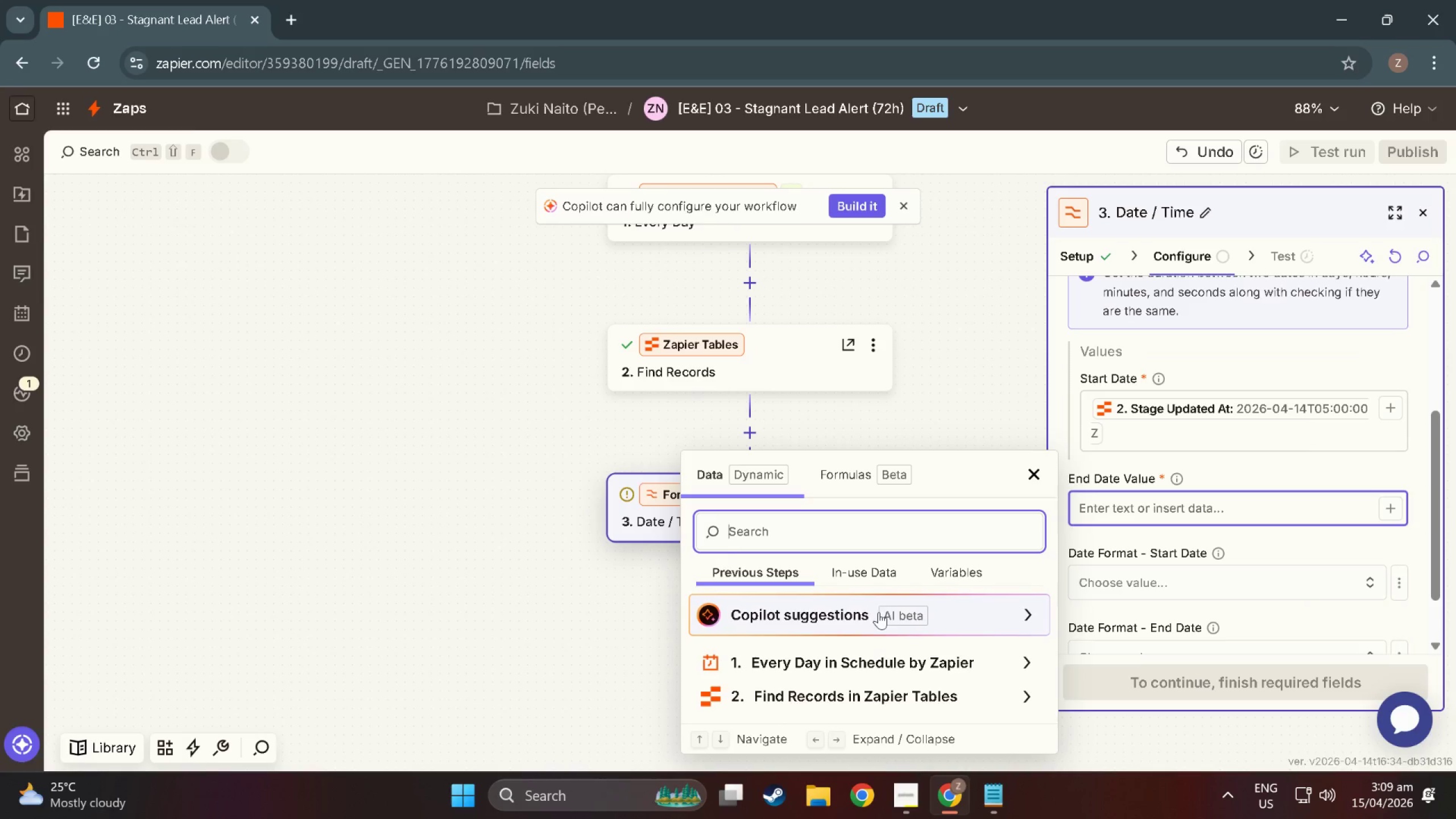 
scroll: coordinate [880, 612], scroll_direction: down, amount: 2.0
 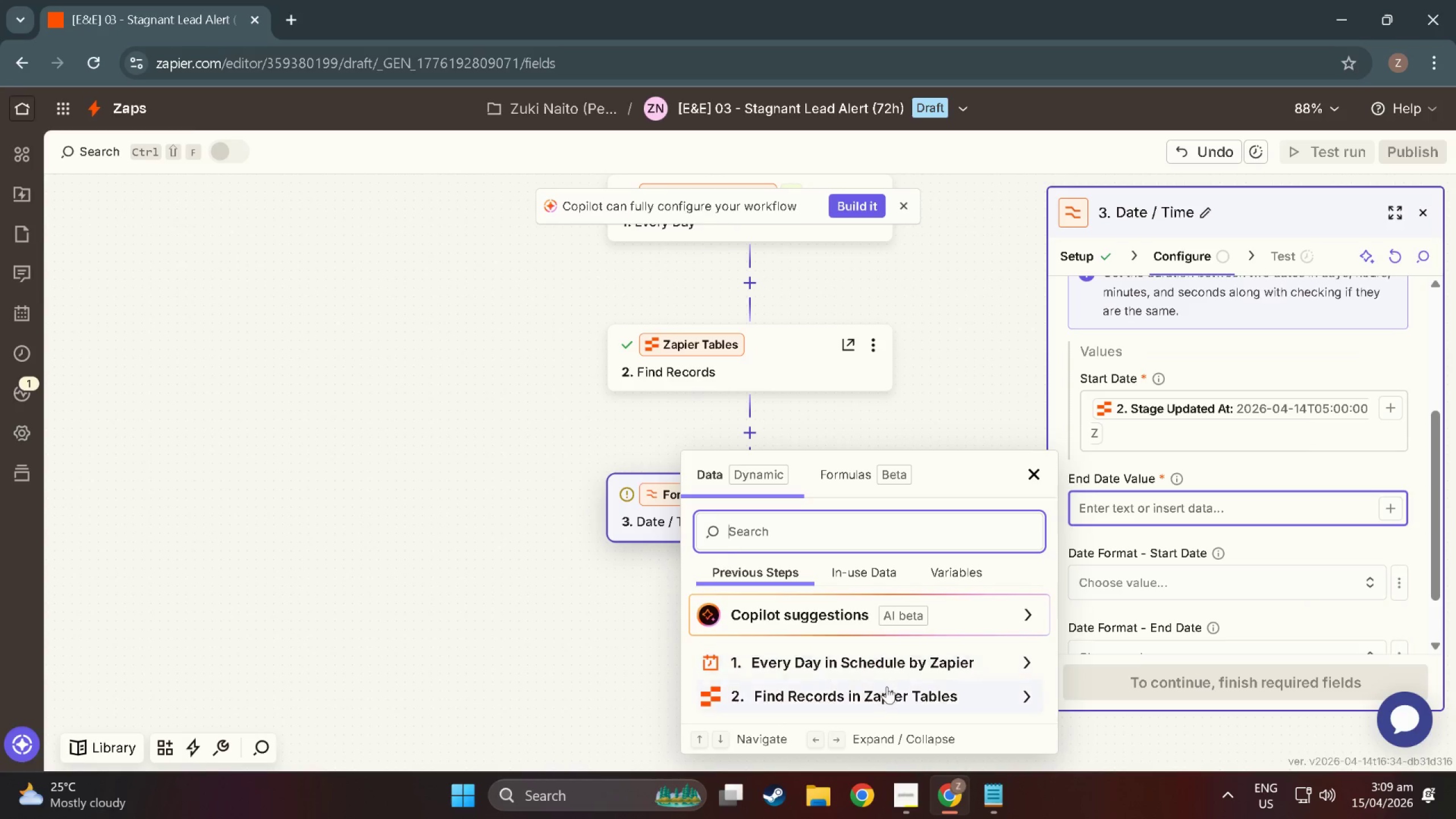 
left_click([887, 686])
 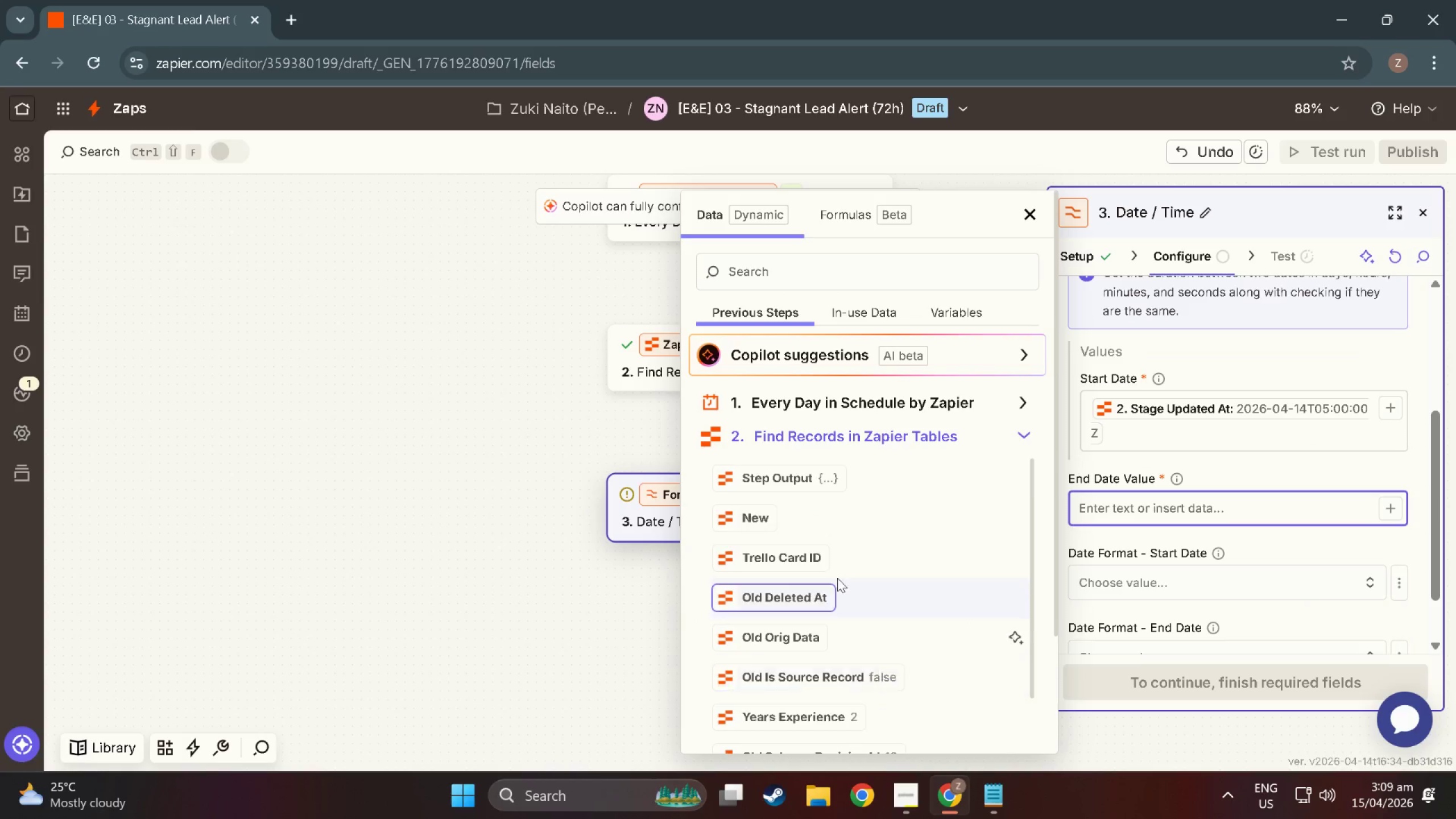 
scroll: coordinate [866, 676], scroll_direction: down, amount: 13.0
 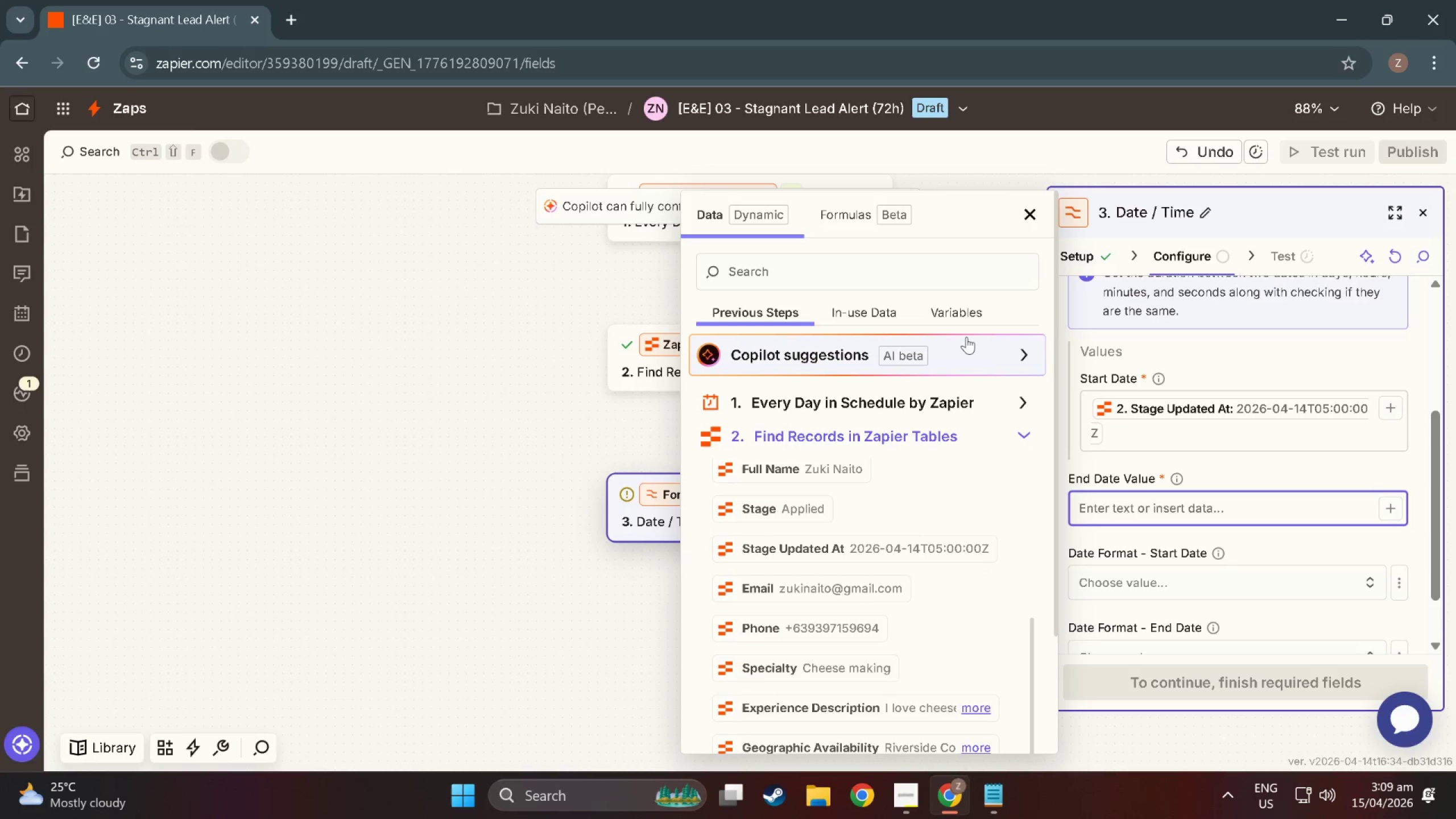 
left_click([966, 312])
 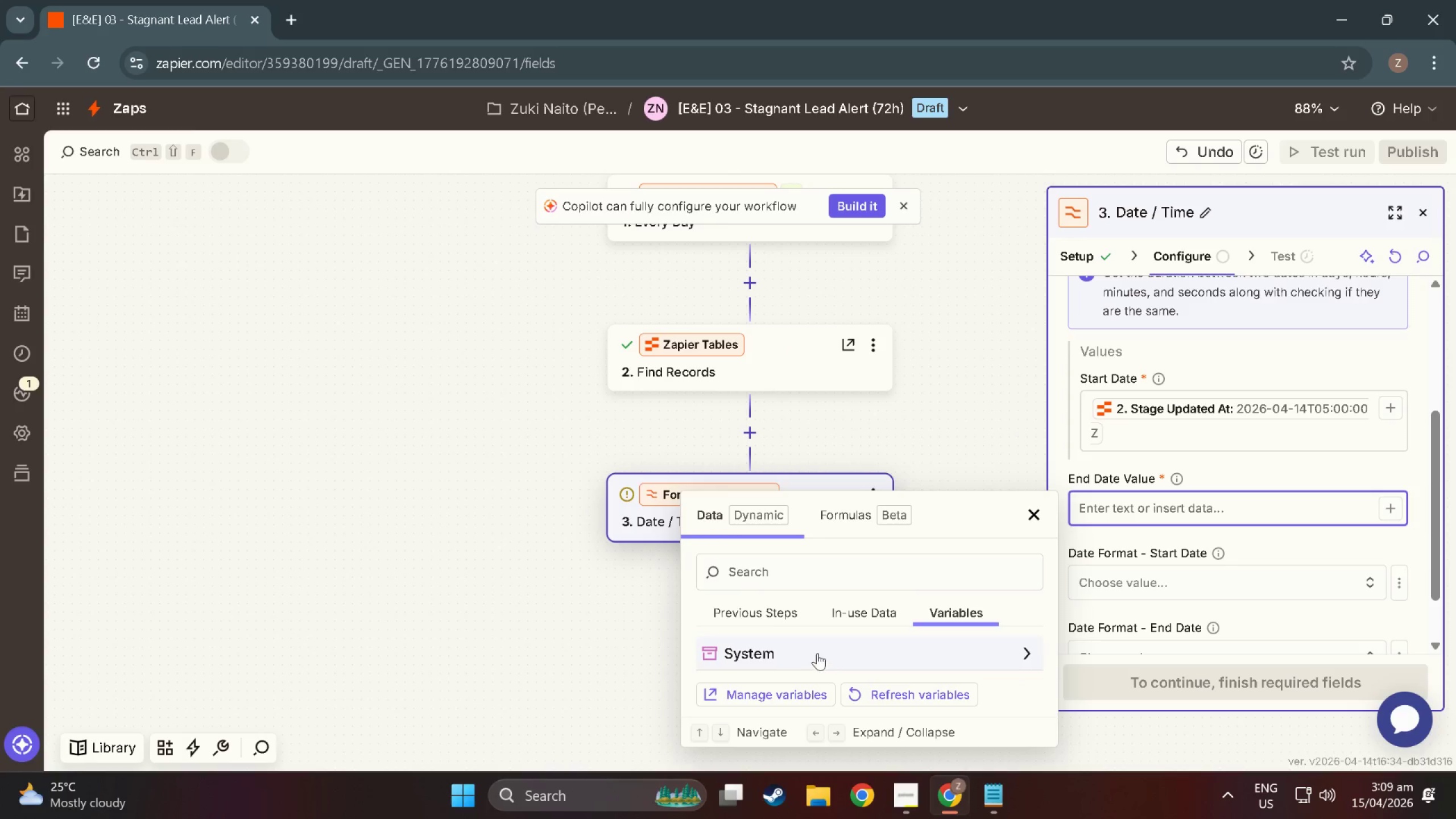 
left_click([786, 581])
 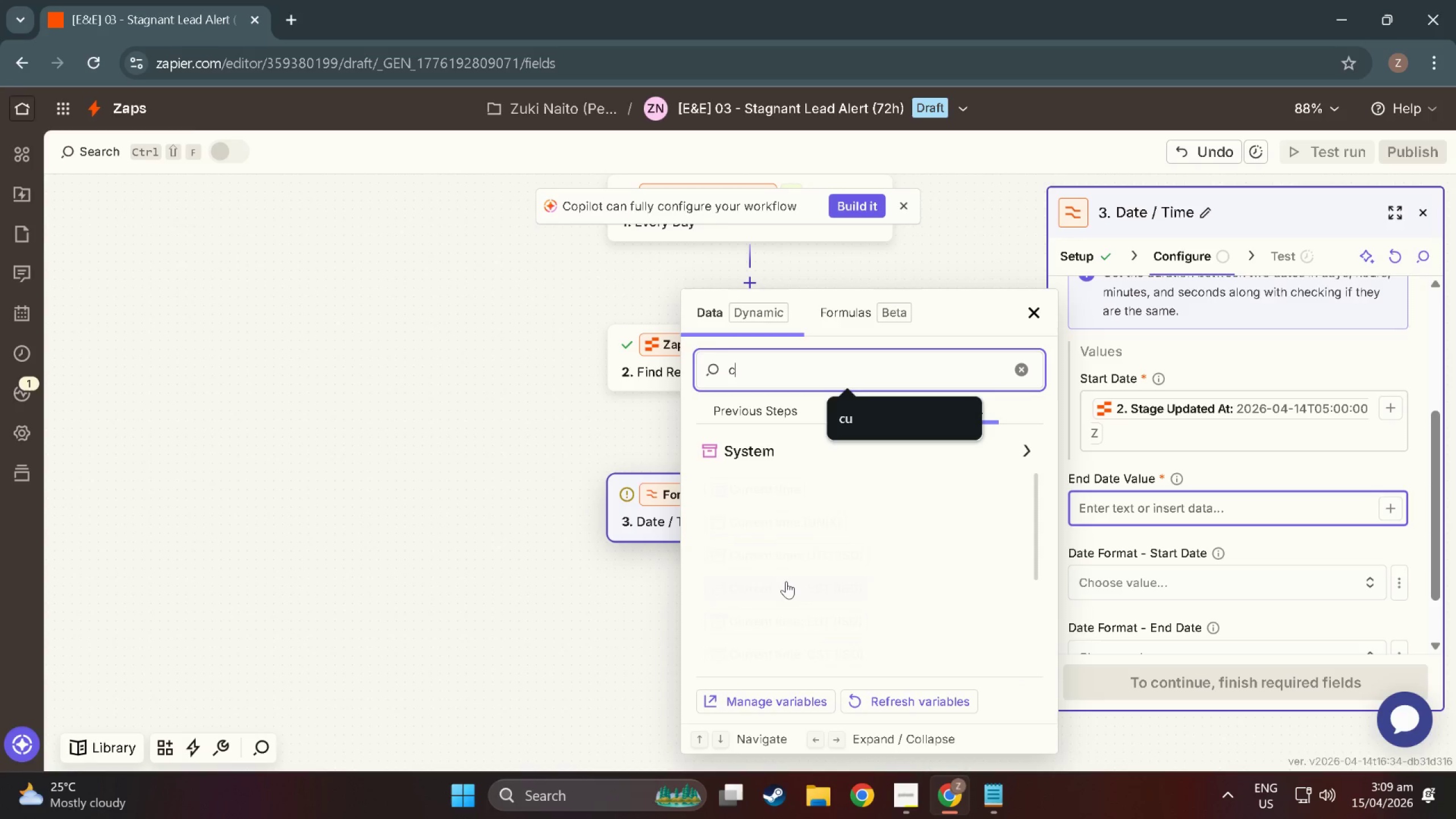 
key(C)
 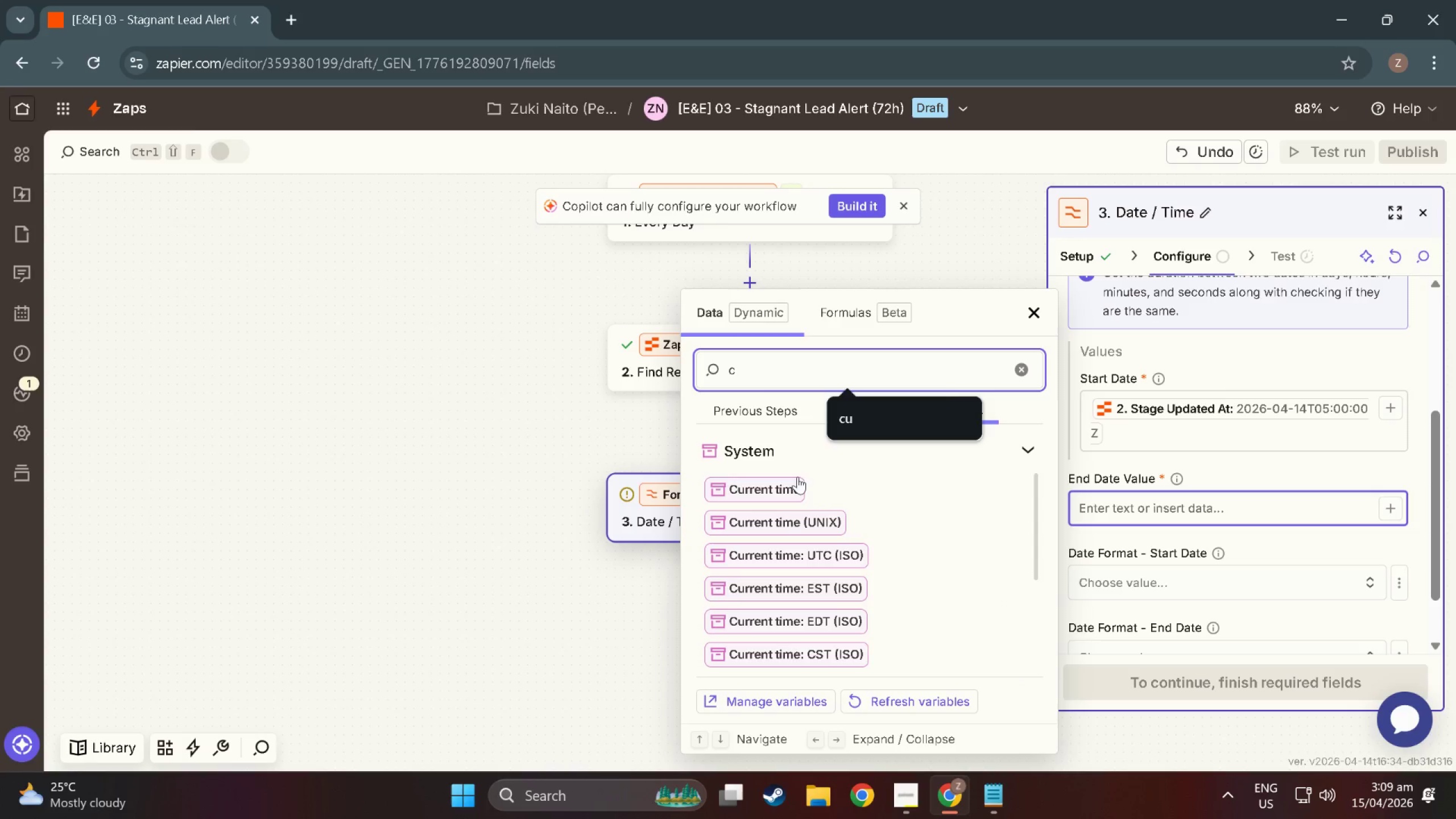 
left_click([799, 481])
 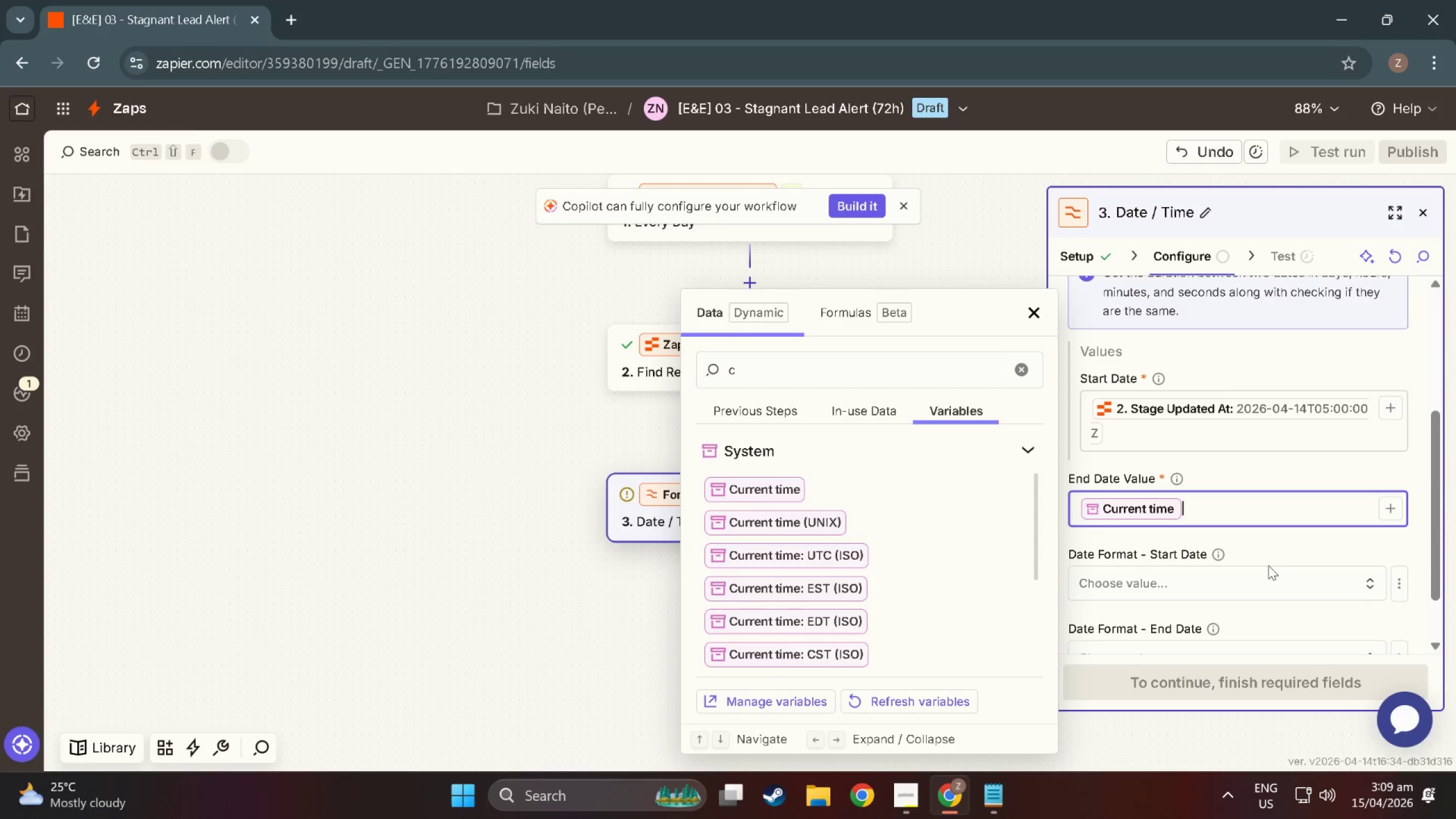 
left_click([1273, 576])
 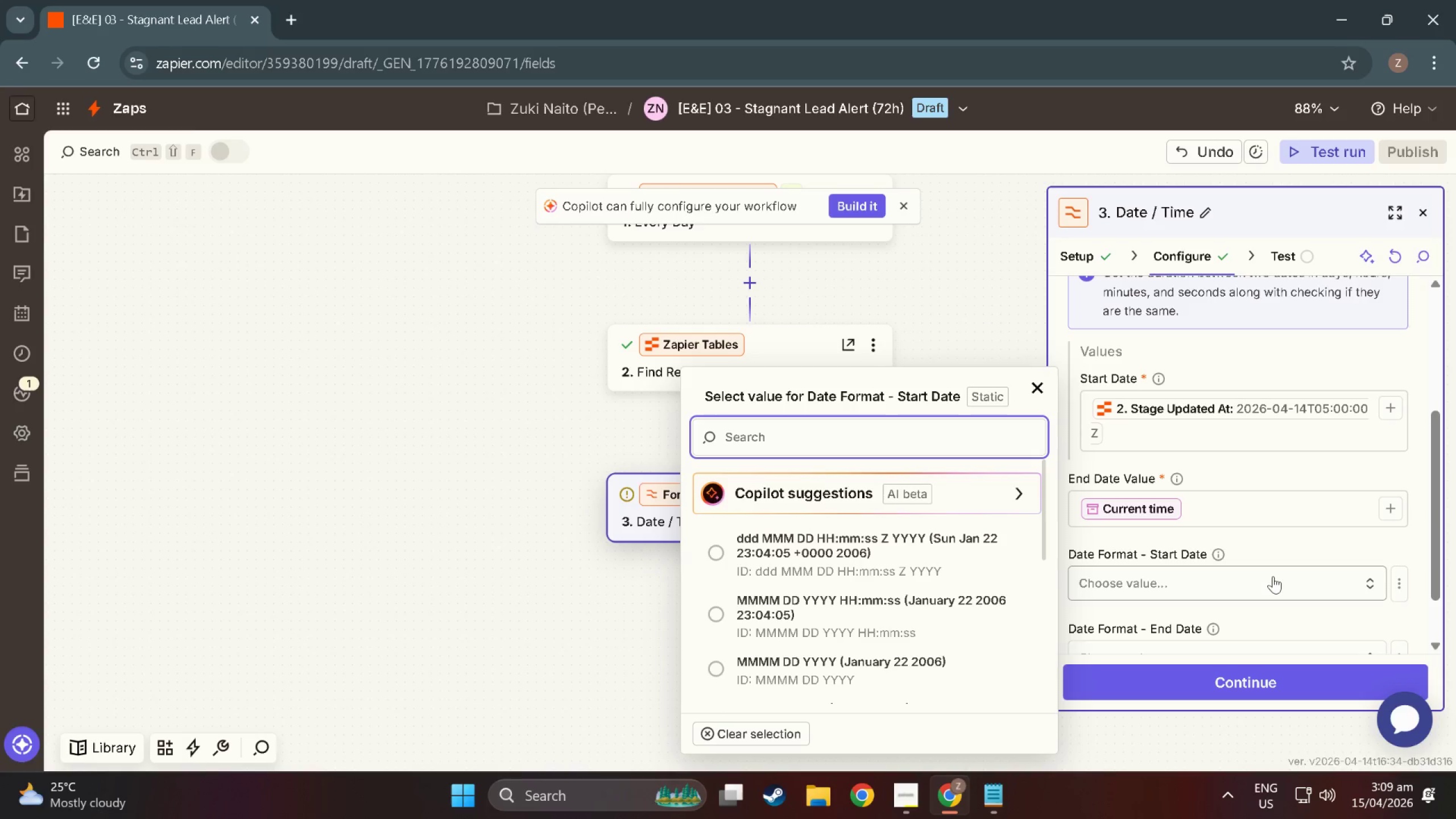 
wait(9.16)
 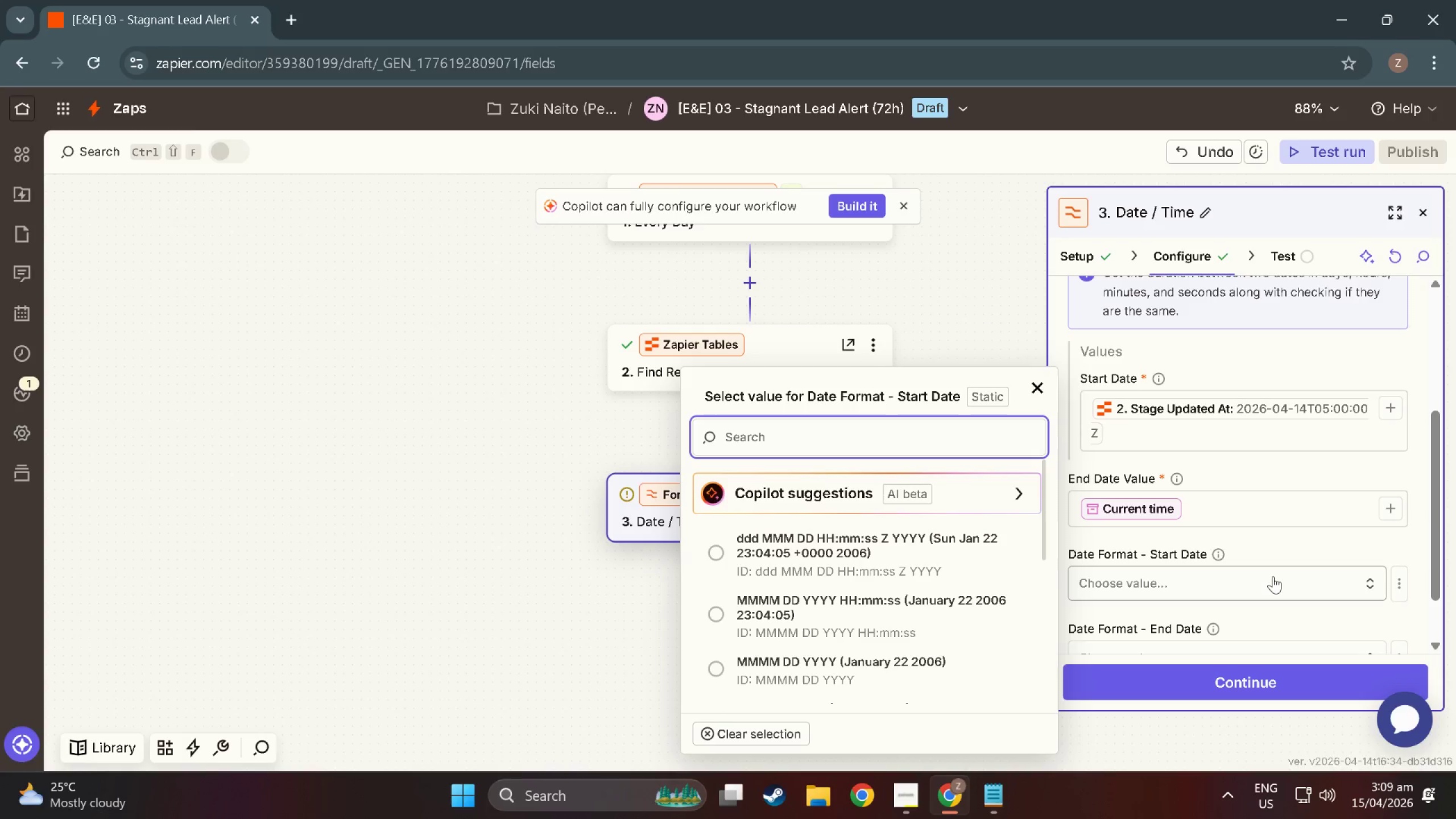 
left_click([1238, 576])
 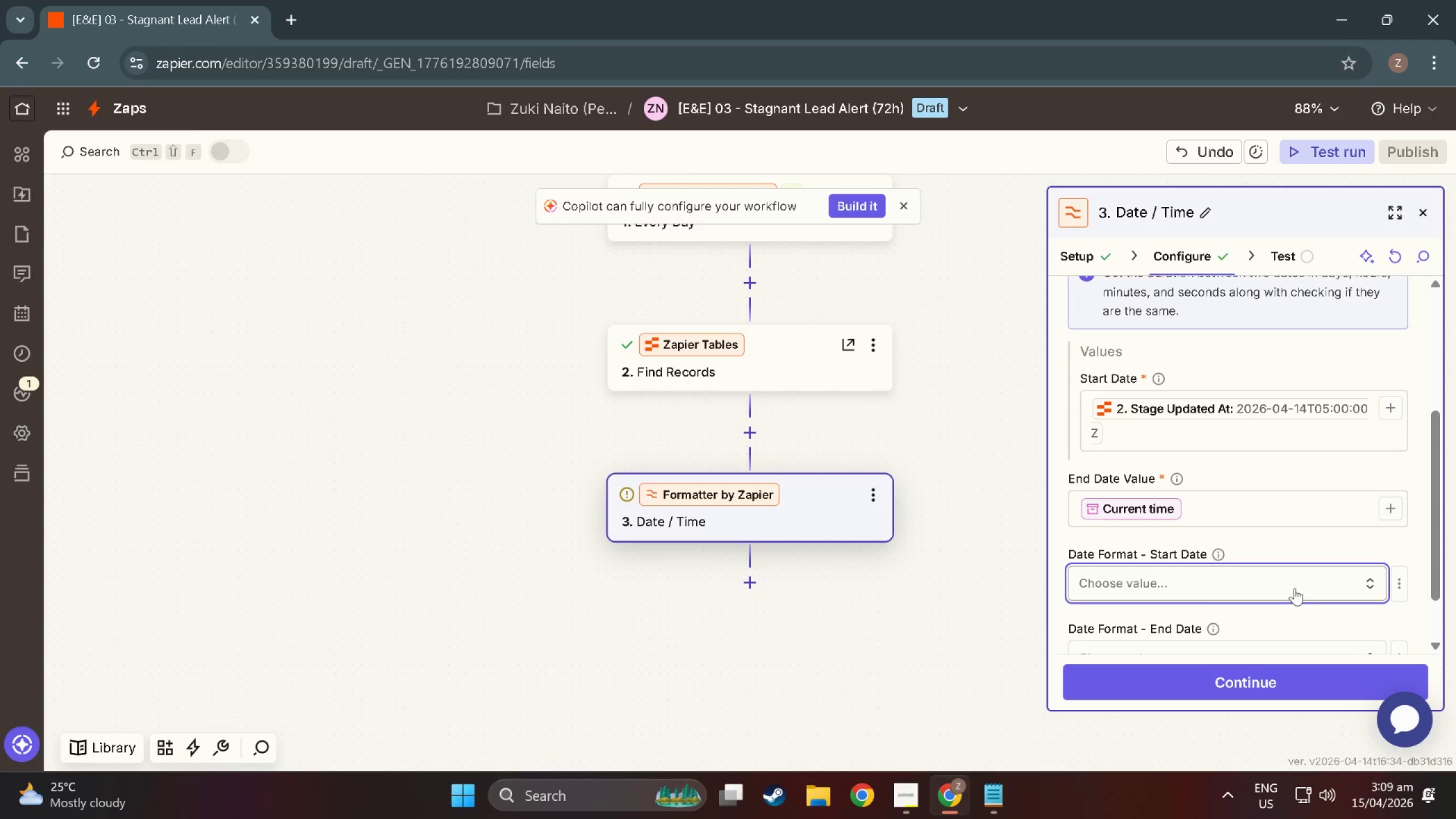 
scroll: coordinate [1389, 583], scroll_direction: down, amount: 2.0
 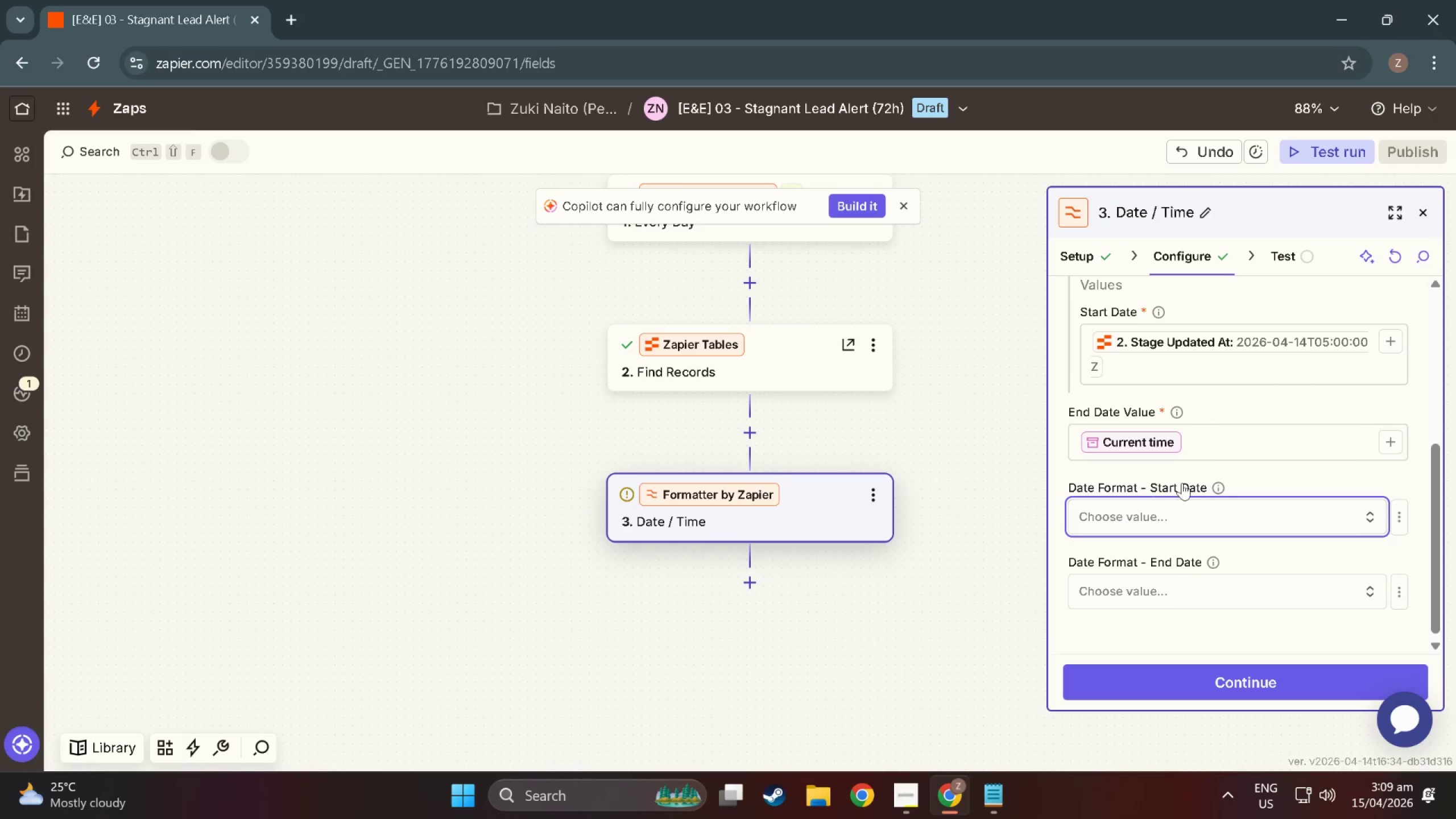 
left_click([1221, 490])
 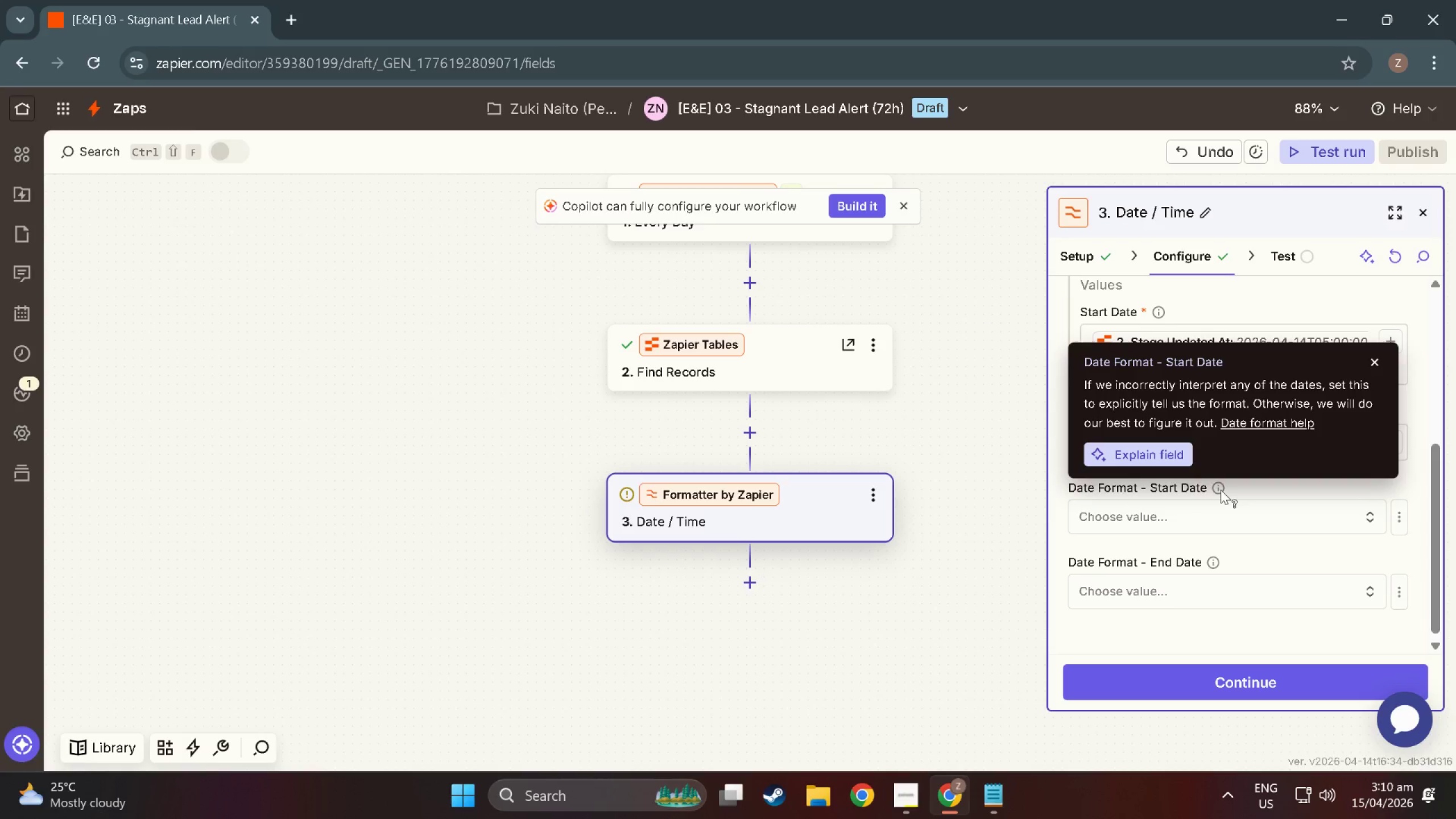 
wait(5.45)
 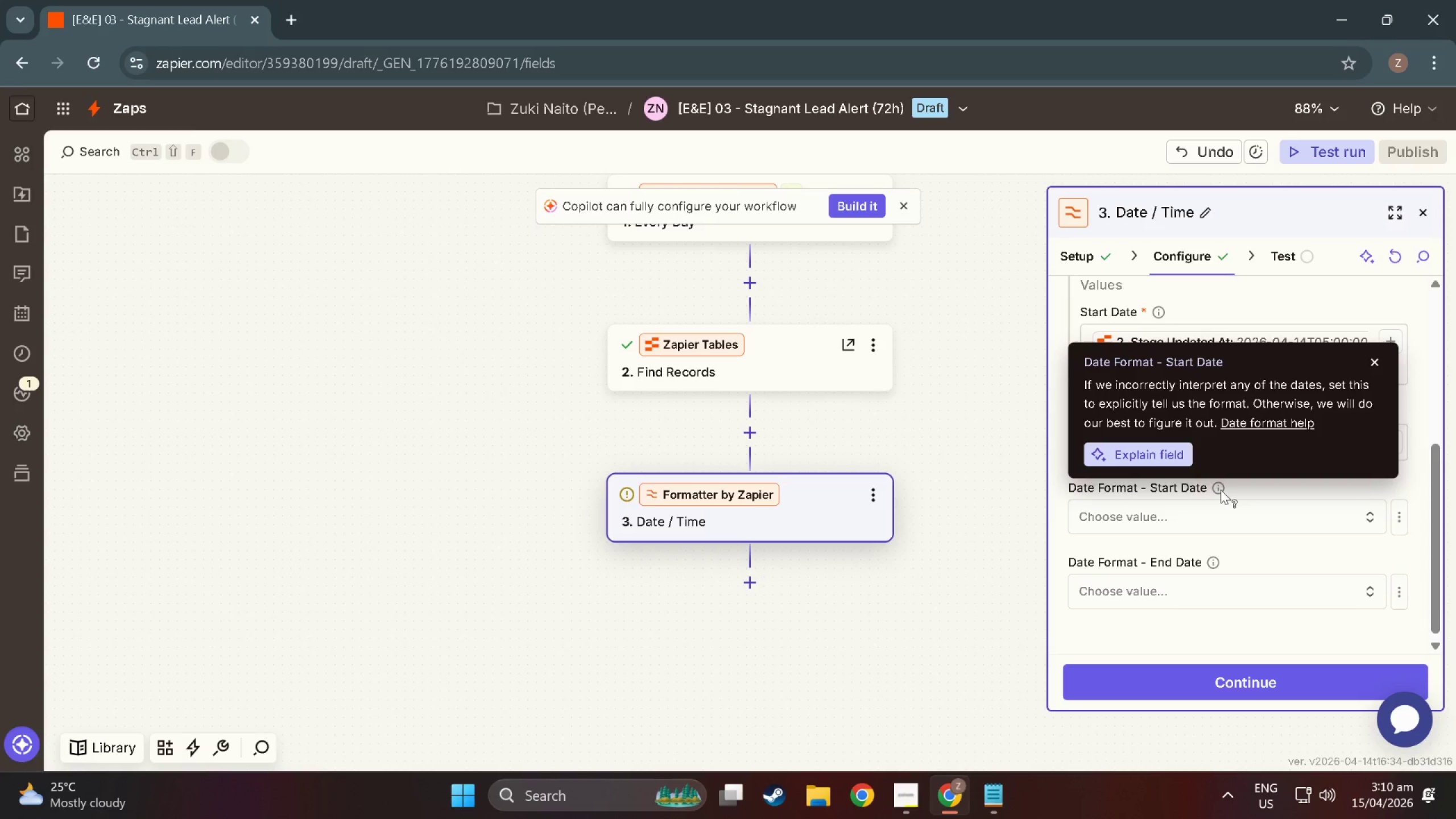 
left_click([1242, 506])
 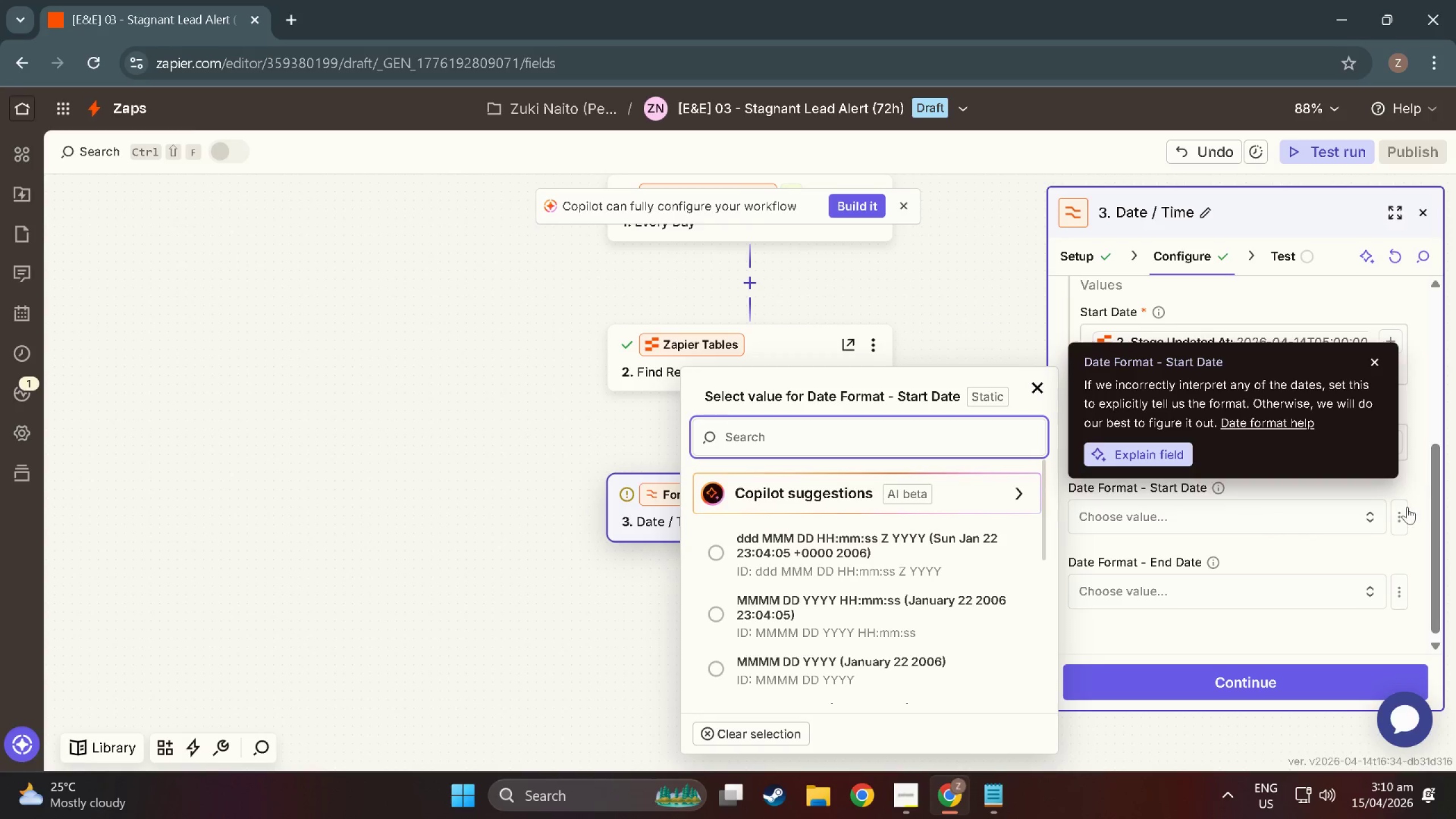 
left_click([1405, 518])
 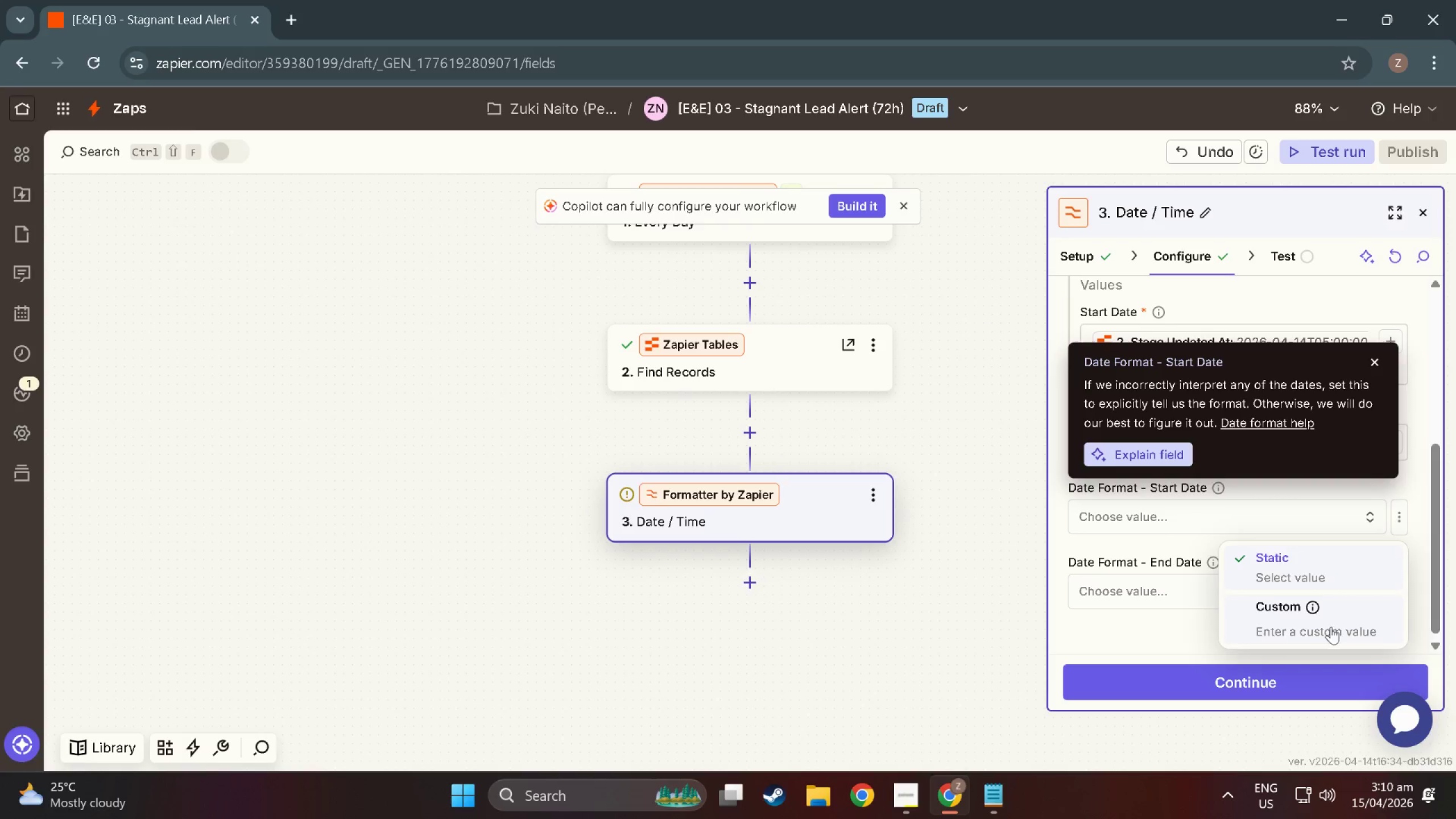 
left_click([1297, 608])
 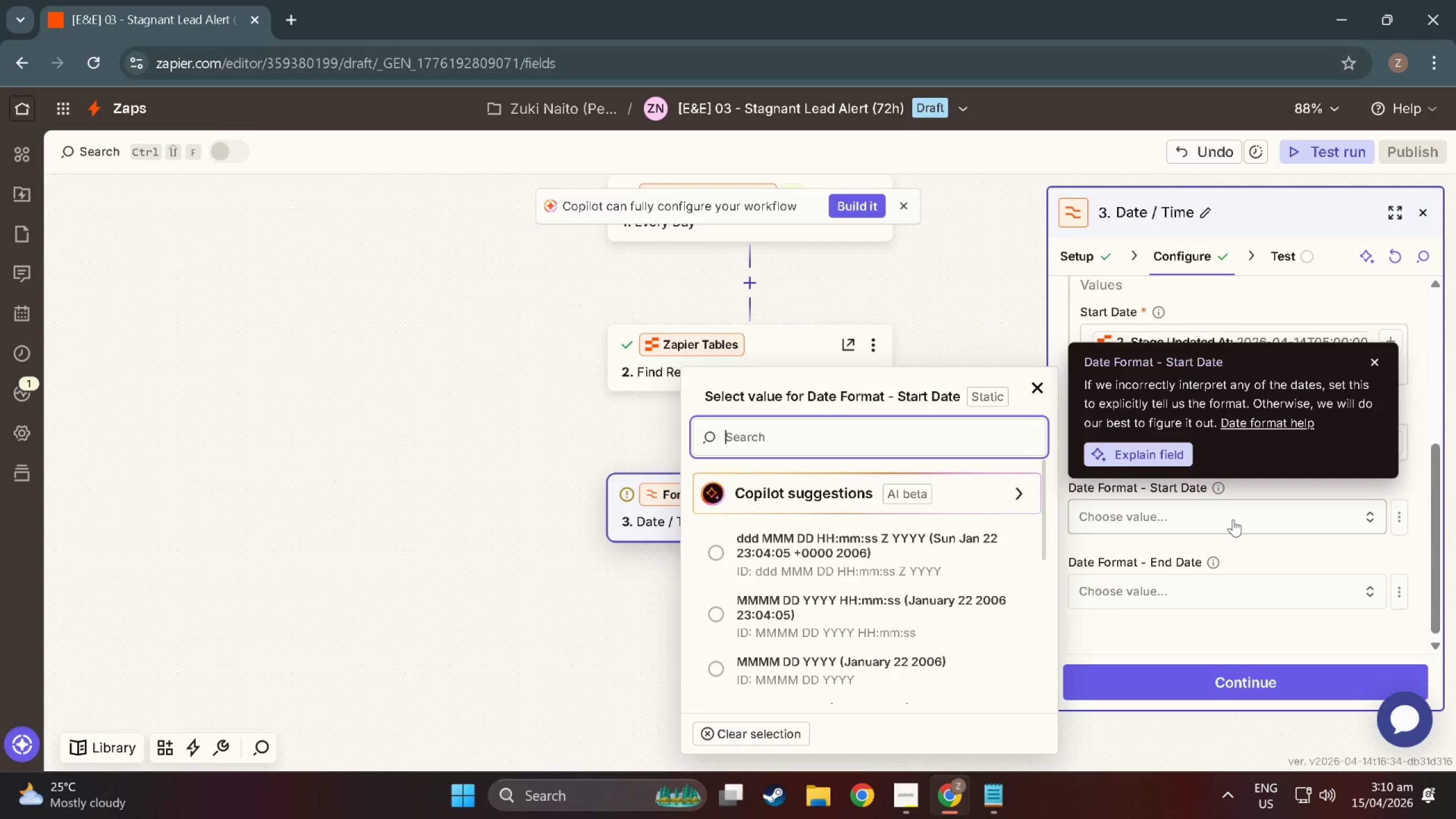 
double_click([1233, 519])
 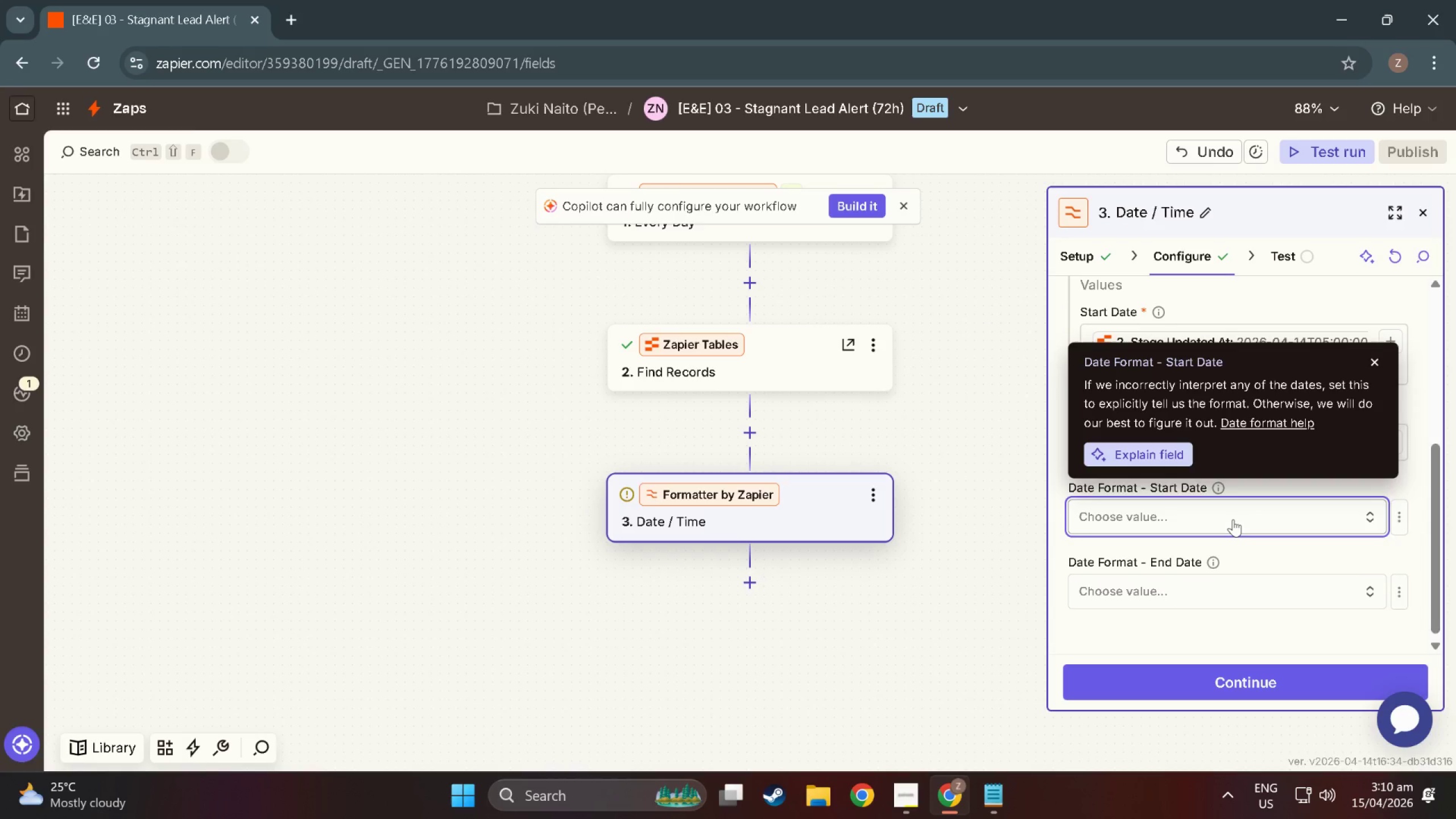 
left_click([1233, 519])
 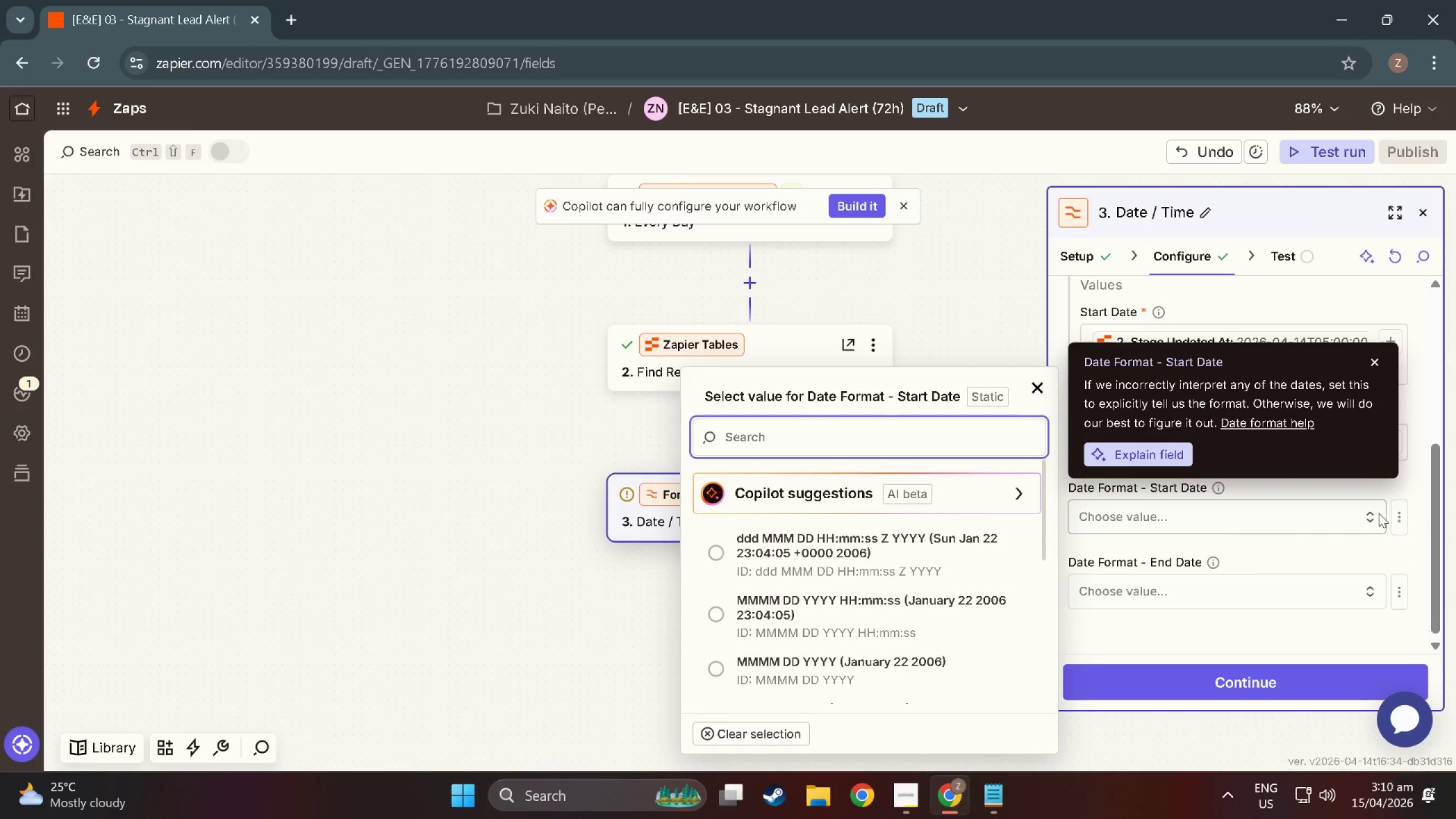 
left_click([1394, 516])
 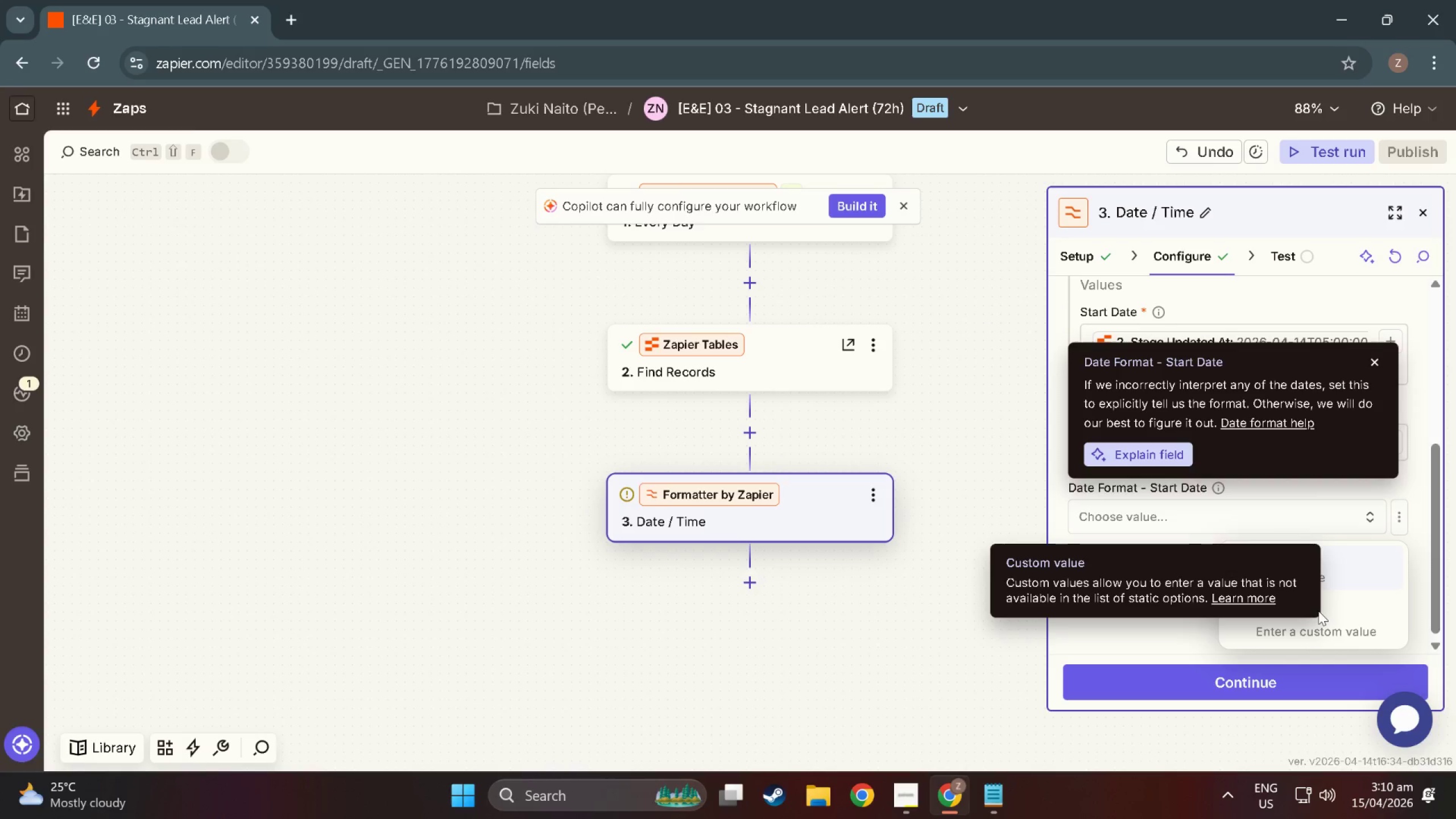 
left_click([1345, 611])
 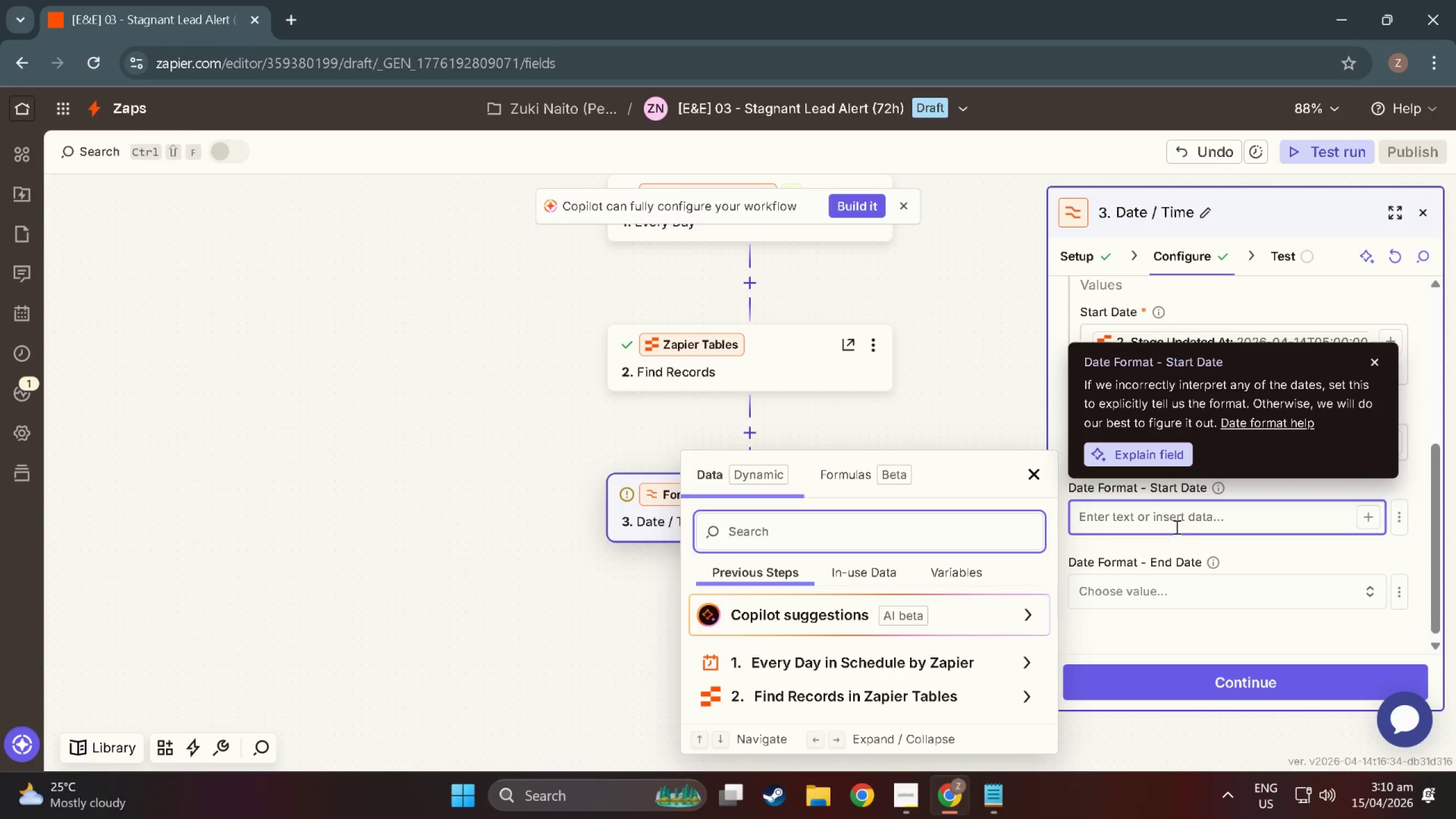 
left_click([1176, 527])
 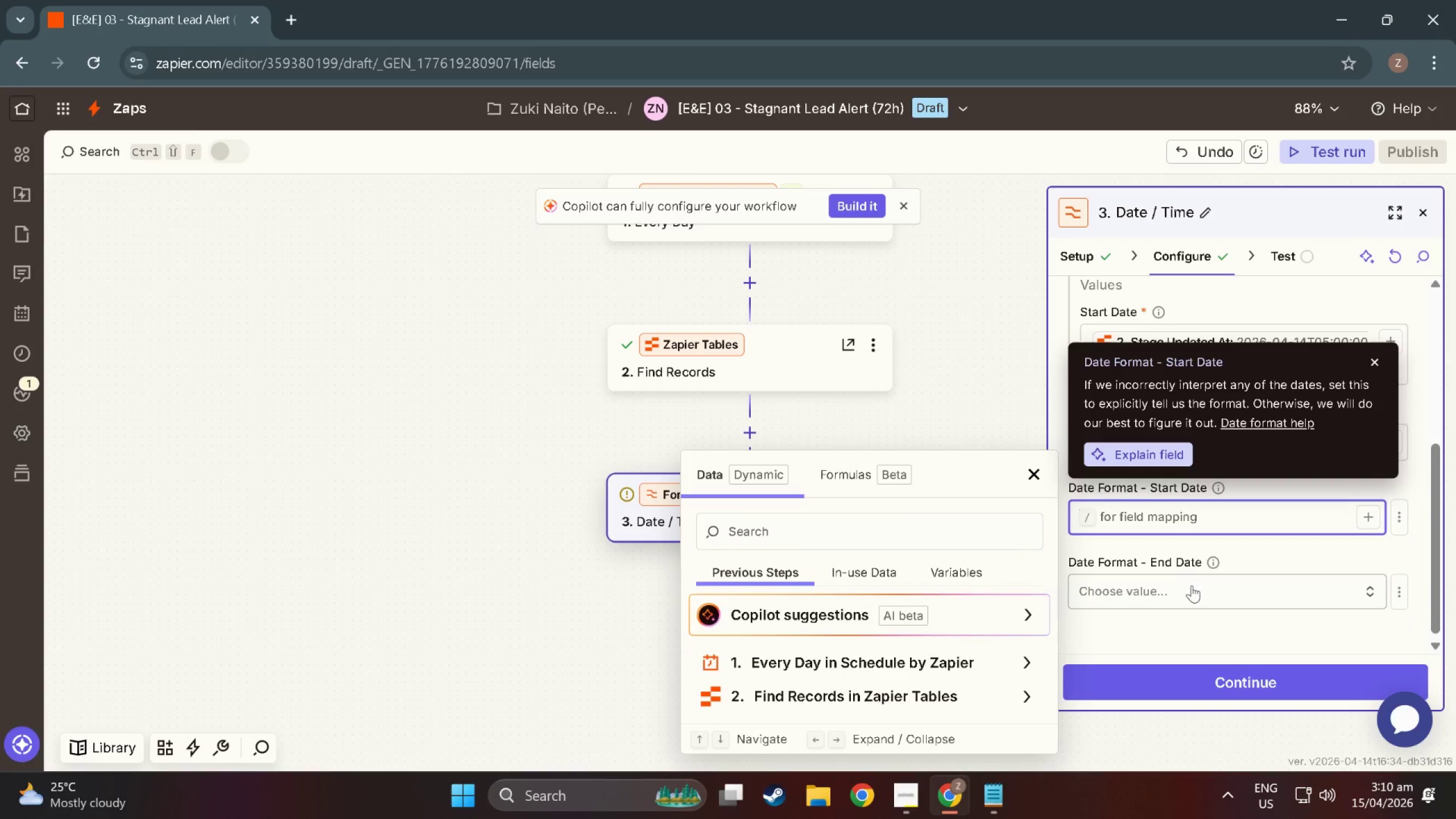 
left_click([1252, 697])
 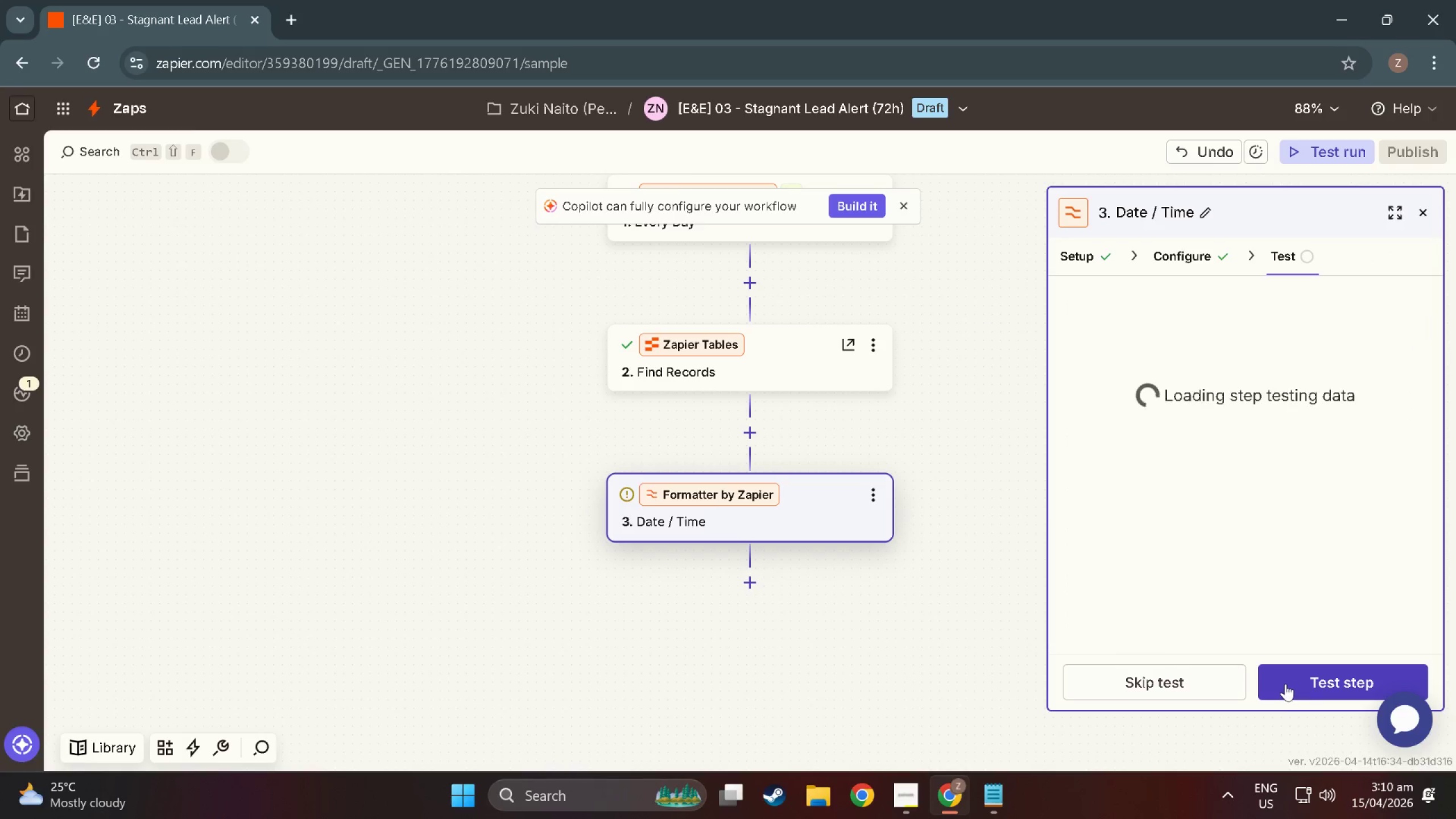 
left_click([1290, 684])
 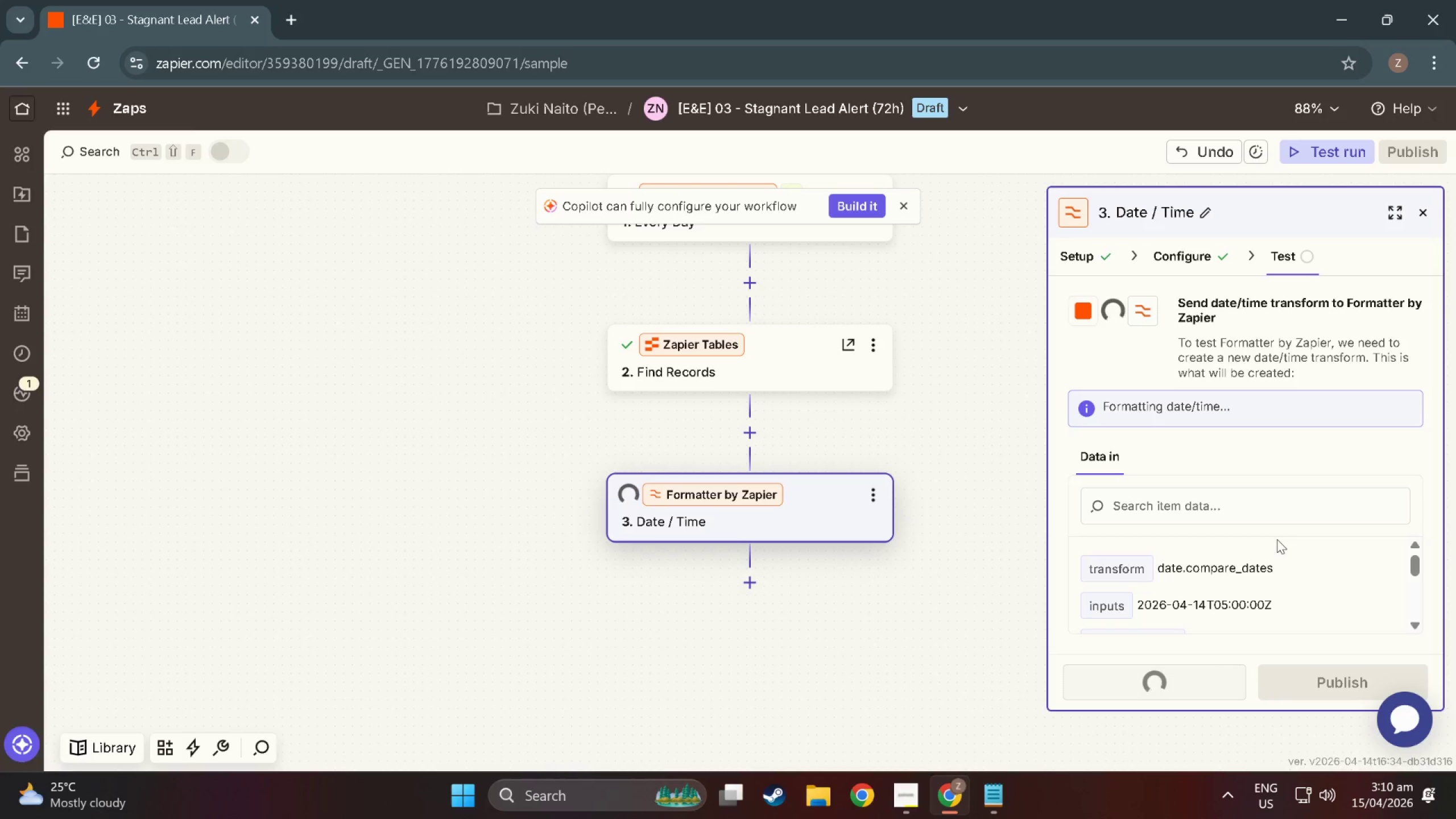 
scroll: coordinate [1257, 577], scroll_direction: down, amount: 5.0
 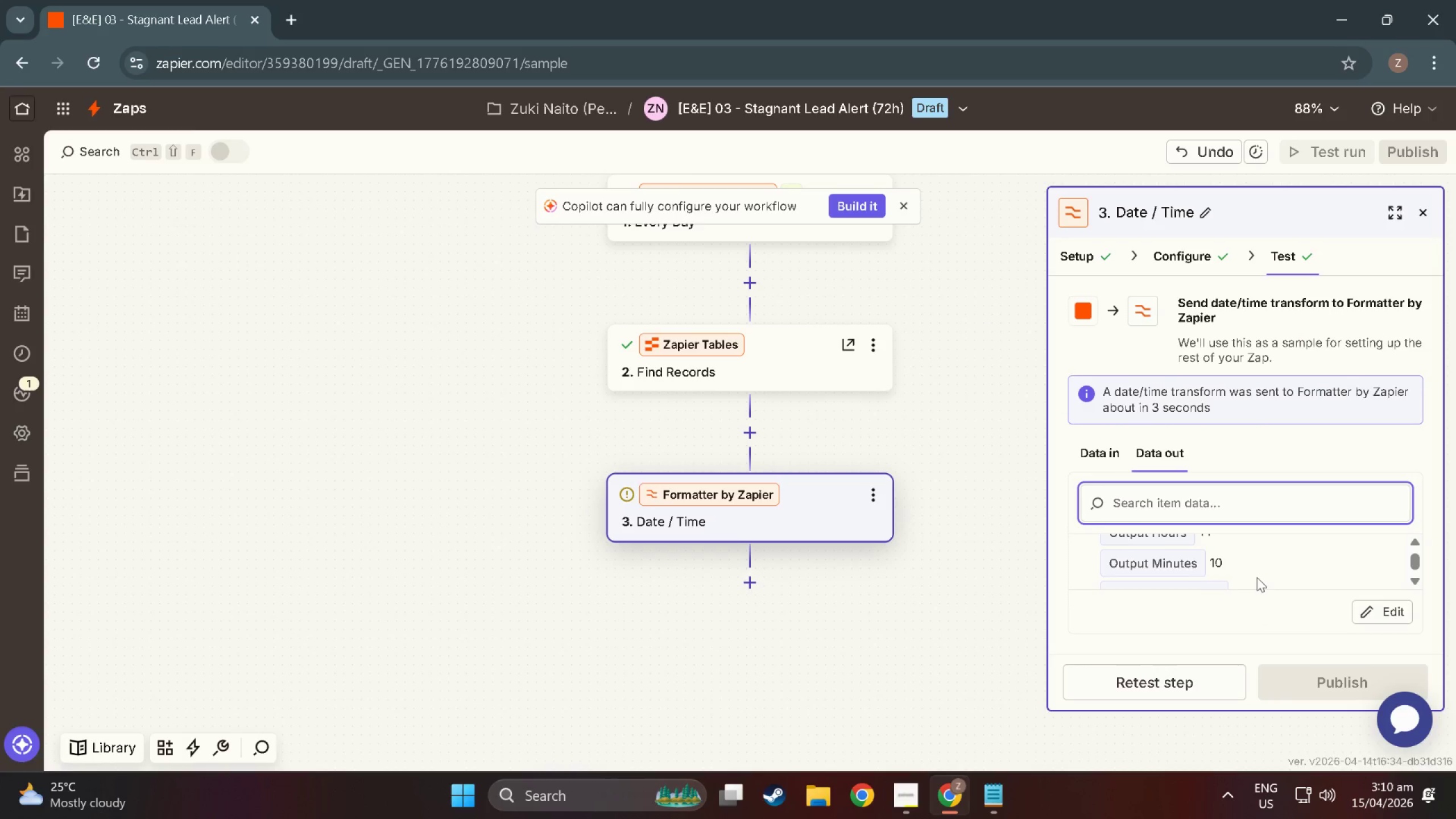 
scroll: coordinate [1257, 577], scroll_direction: up, amount: 1.0
 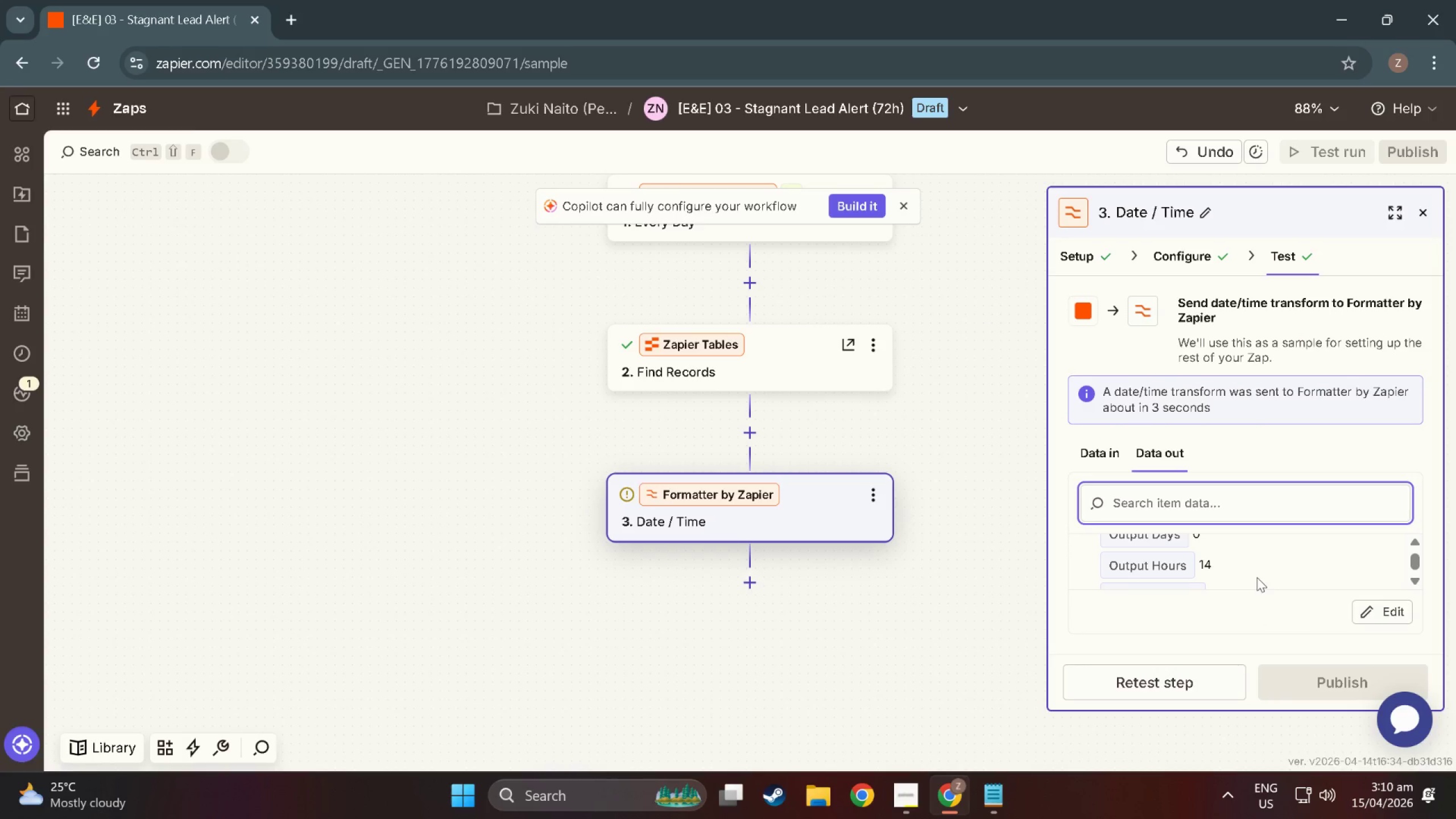 
scroll: coordinate [1257, 577], scroll_direction: down, amount: 1.0
 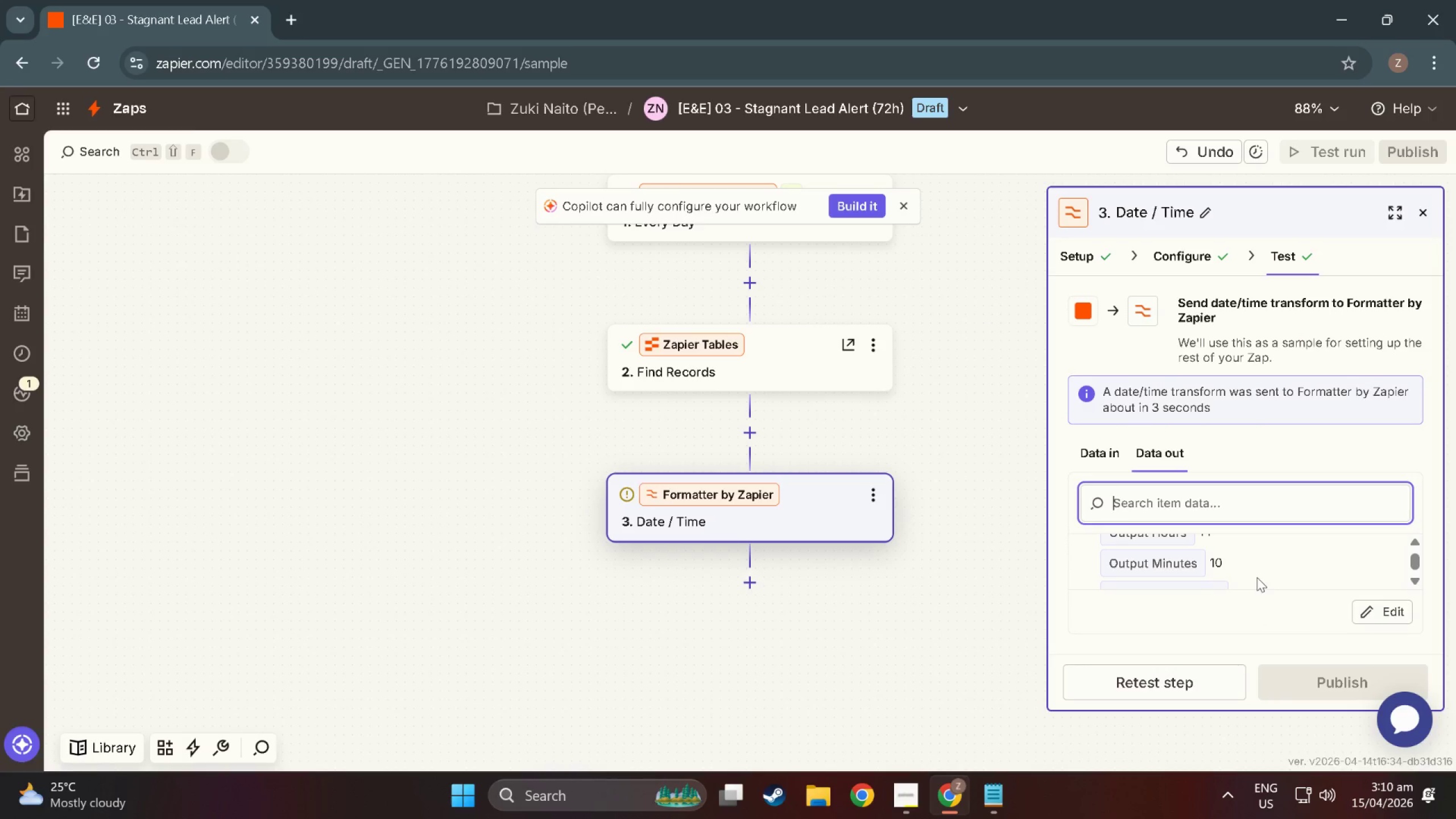 
scroll: coordinate [1257, 577], scroll_direction: up, amount: 1.0
 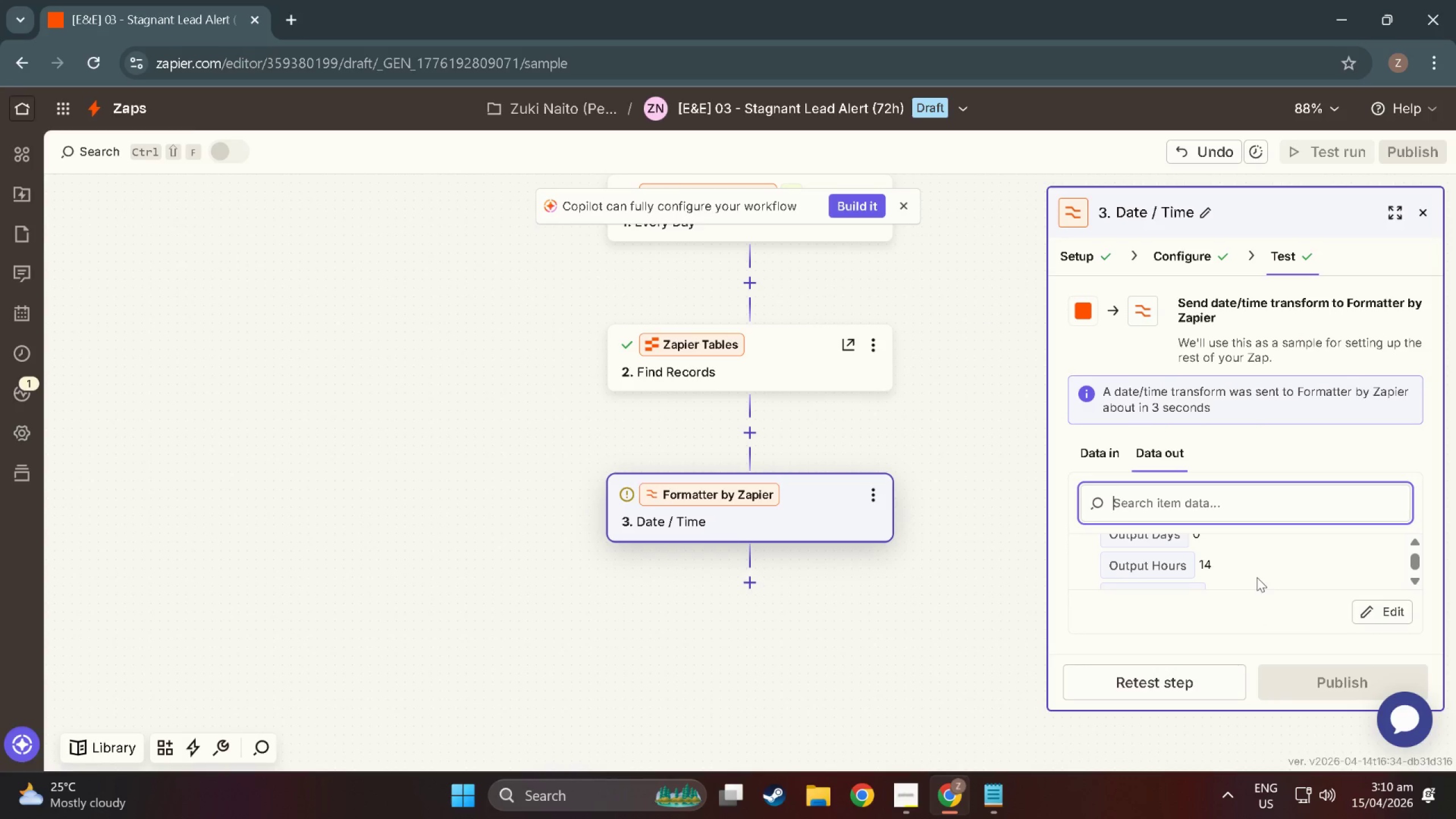 
scroll: coordinate [1257, 577], scroll_direction: down, amount: 2.0
 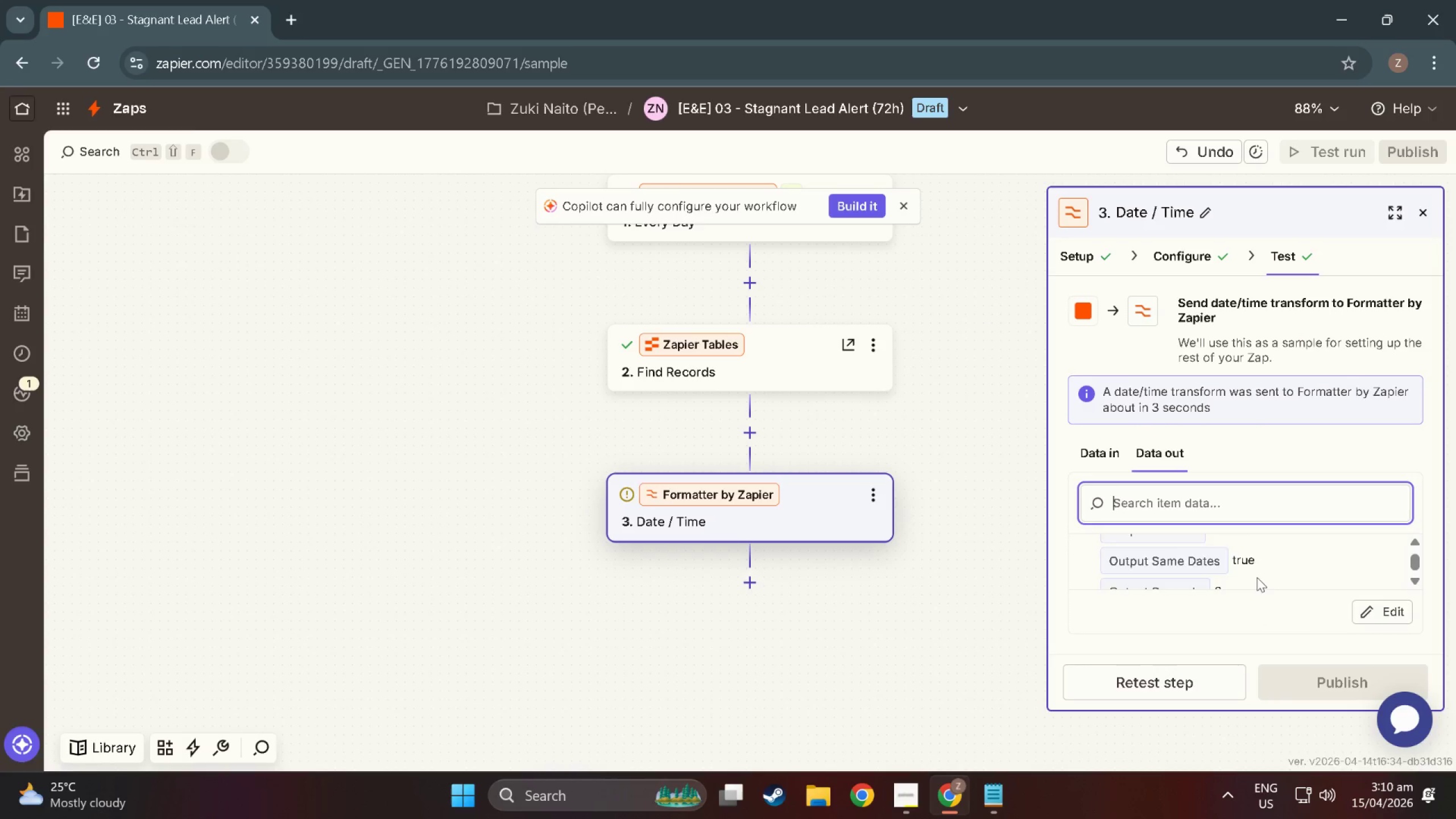 
scroll: coordinate [1257, 577], scroll_direction: up, amount: 1.0
 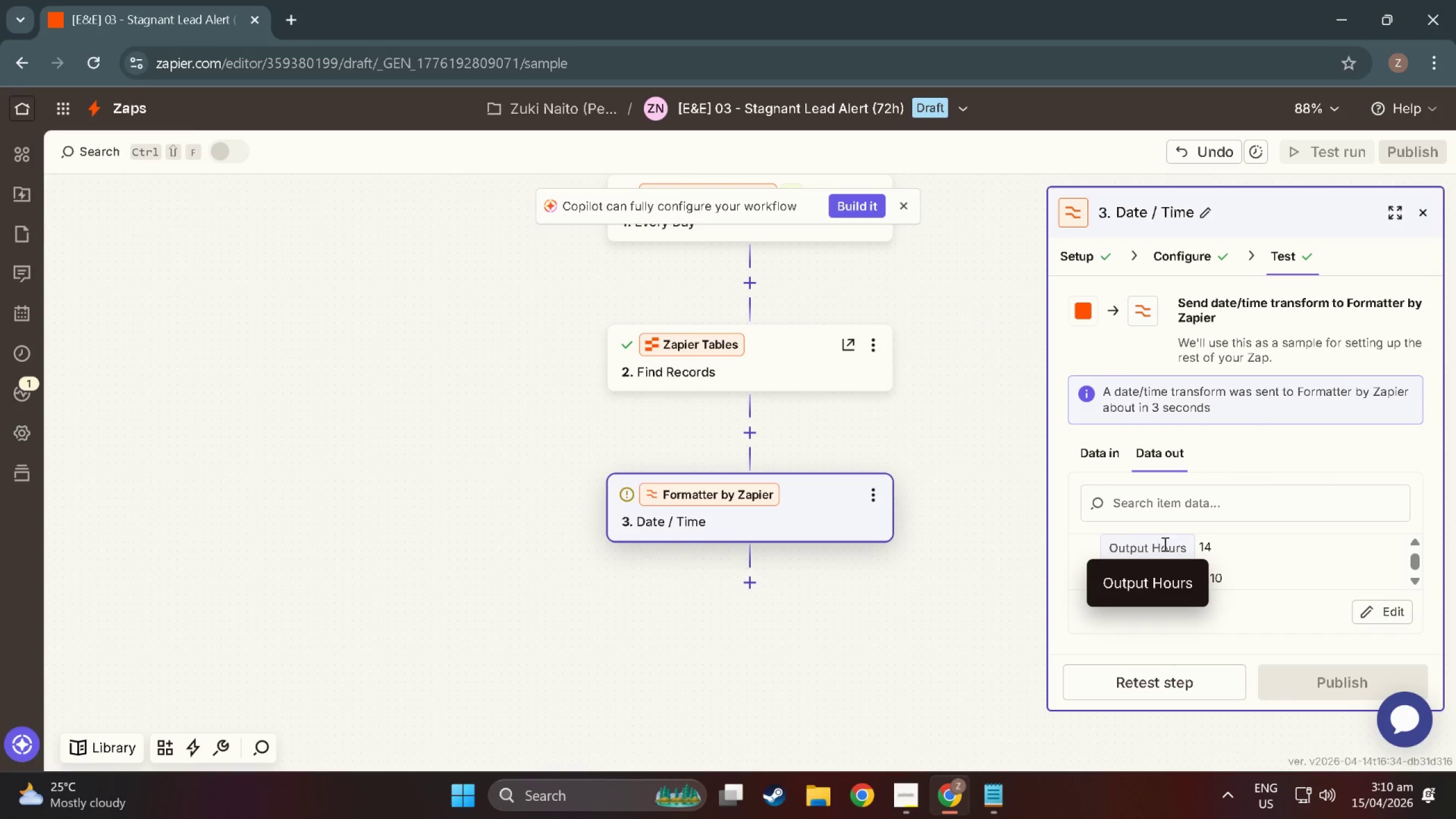 
double_click([1203, 554])
 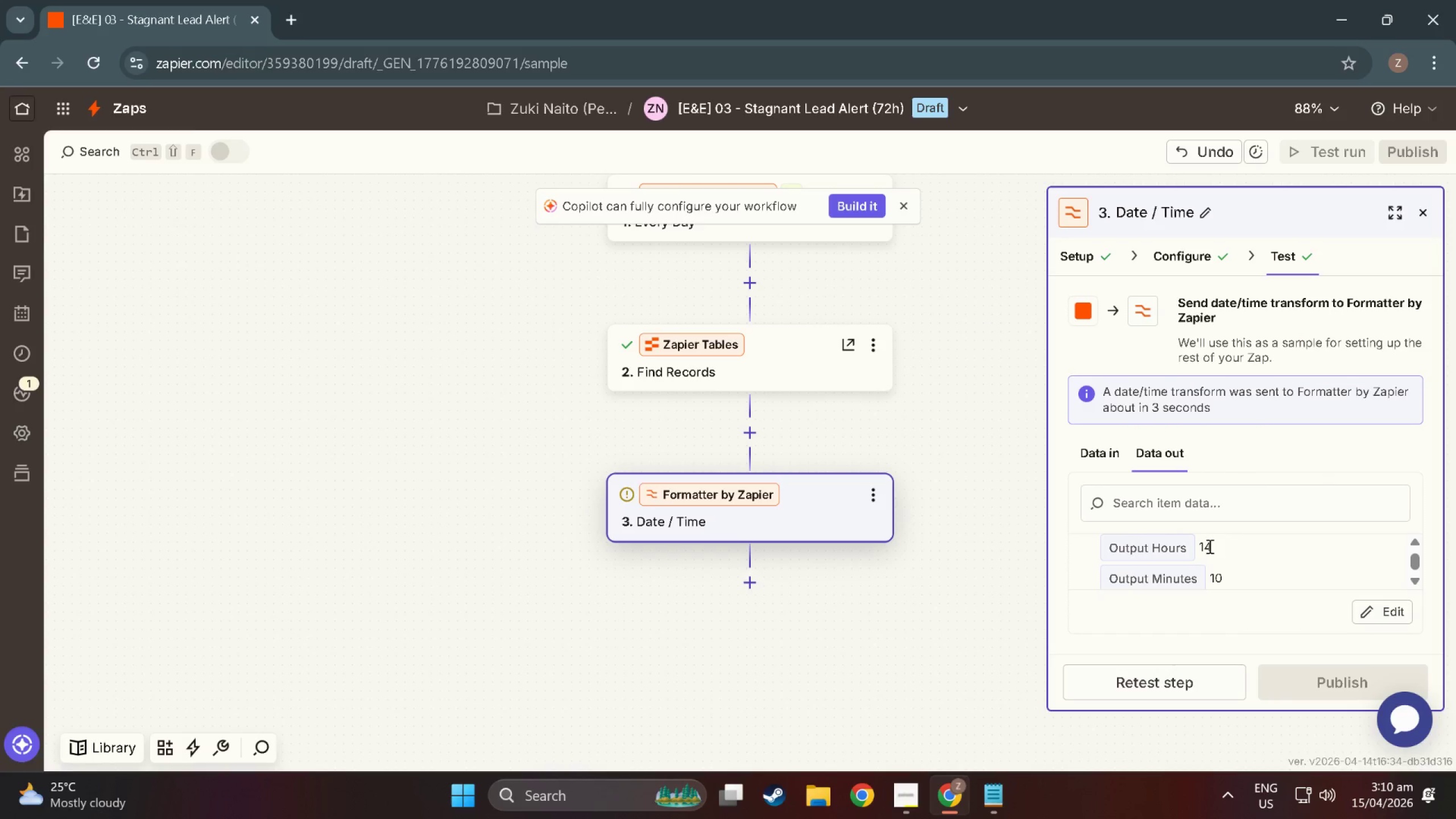 
triple_click([1209, 546])
 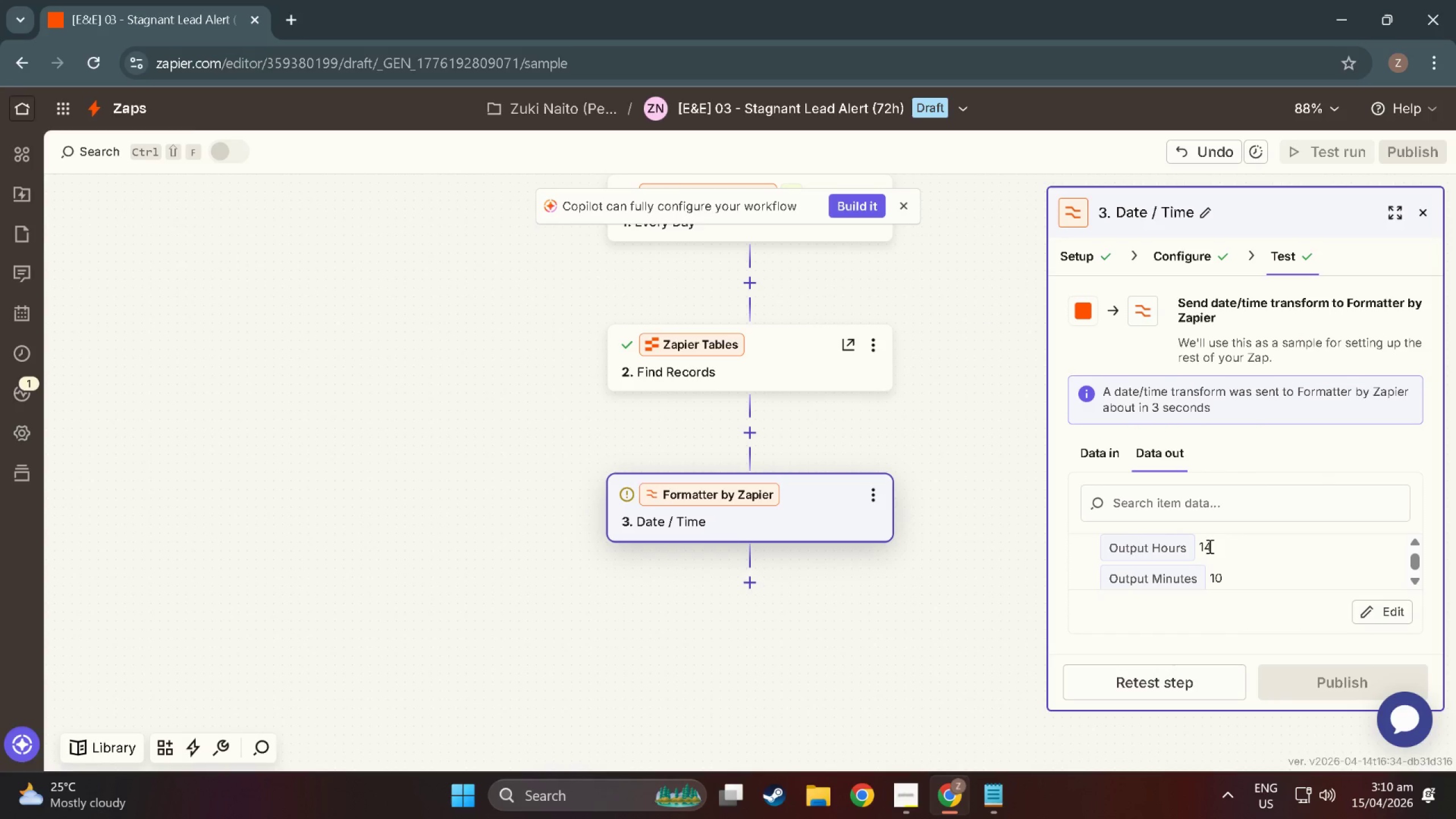 
triple_click([1209, 546])
 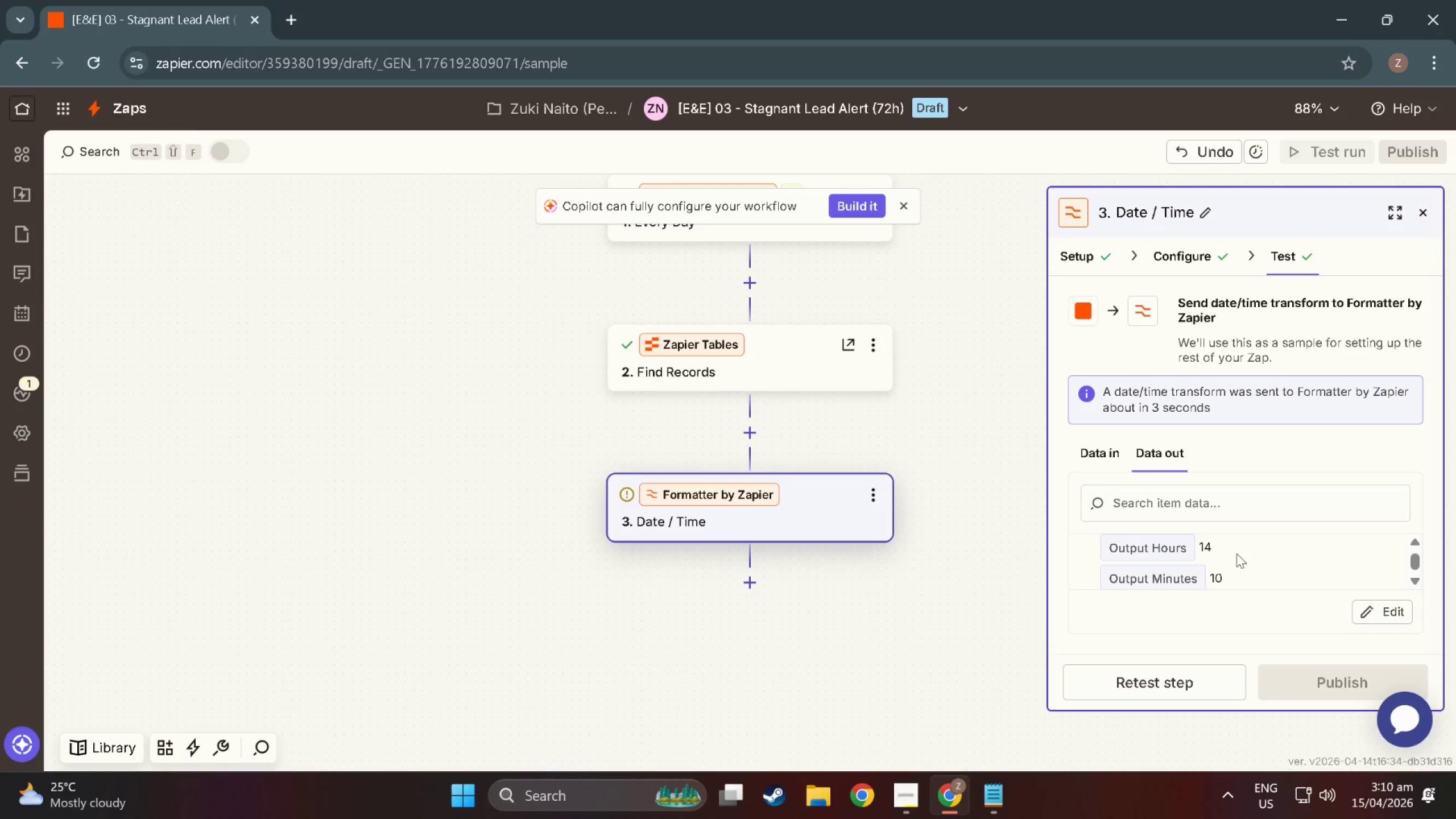 
scroll: coordinate [1106, 655], scroll_direction: down, amount: 8.0
 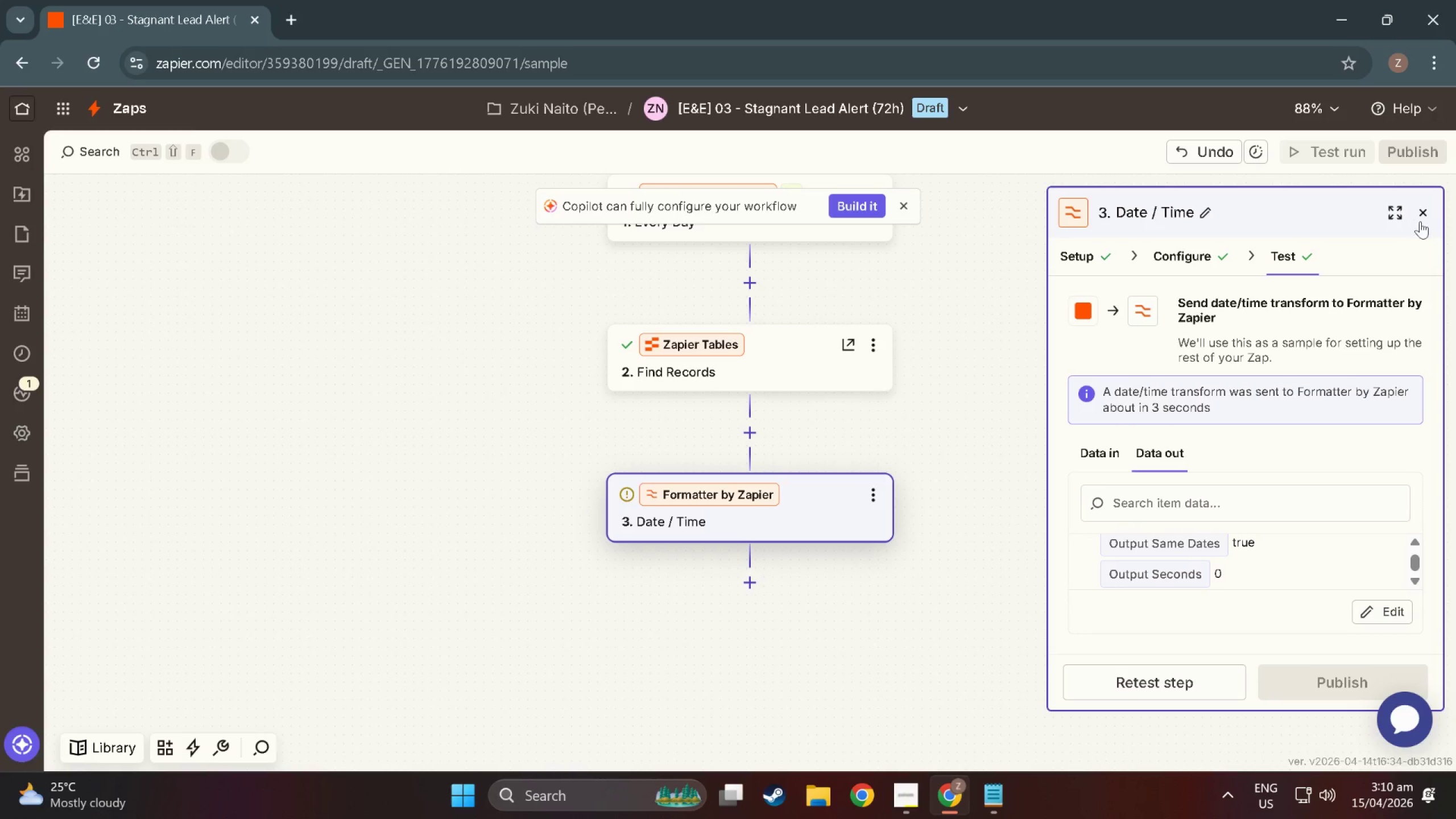 
left_click([1423, 220])
 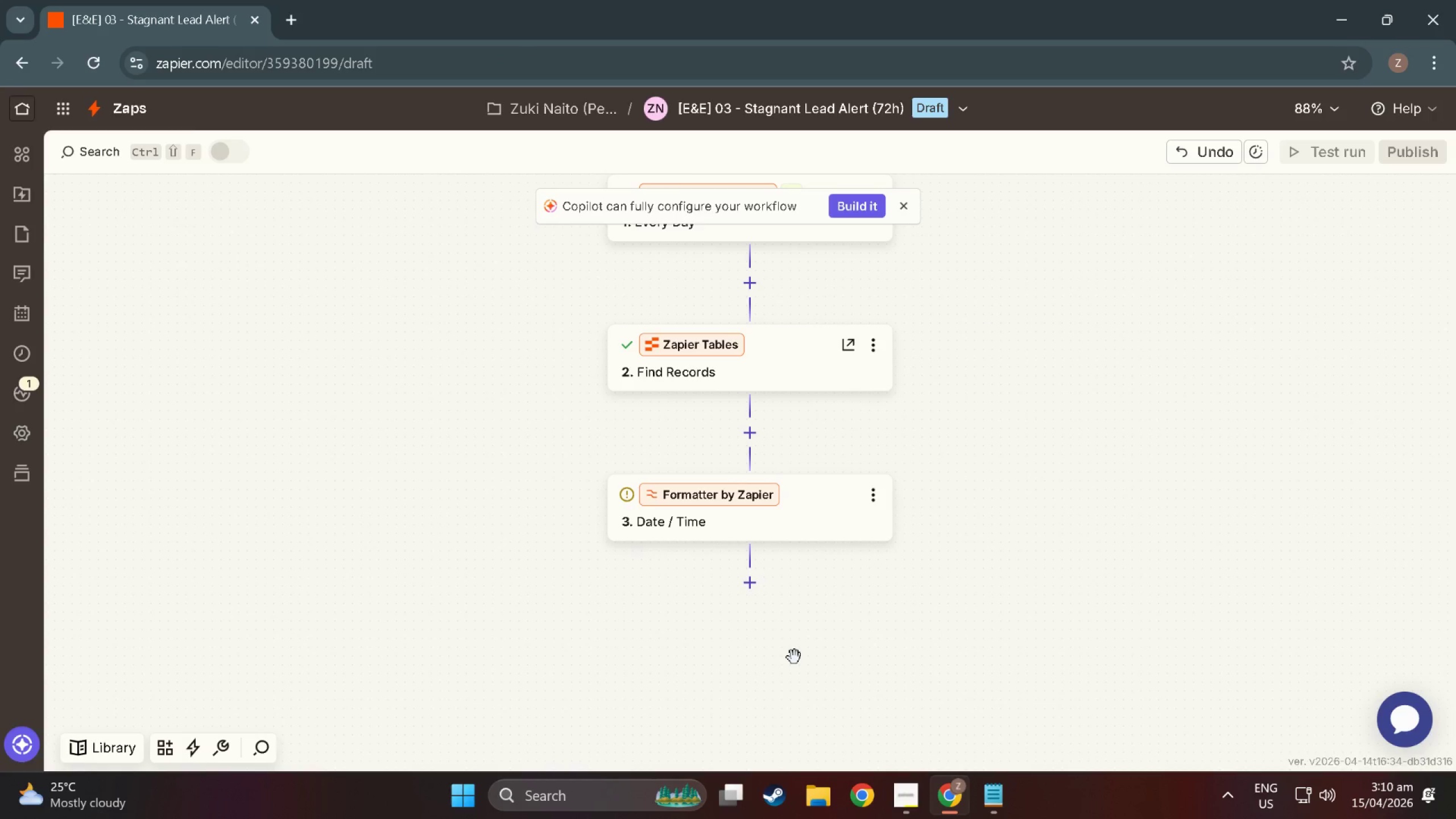 
wait(5.26)
 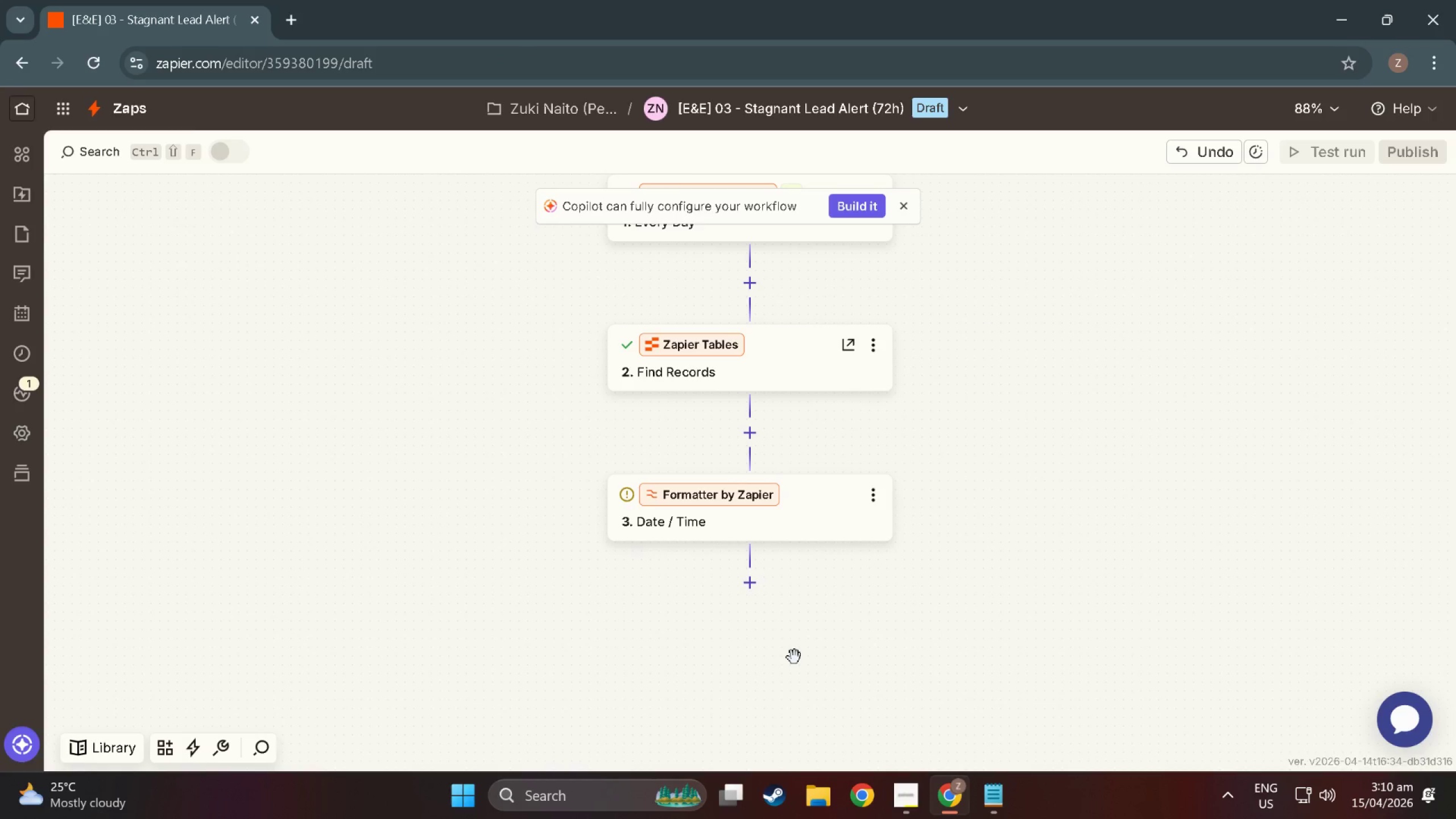 
left_click([751, 580])
 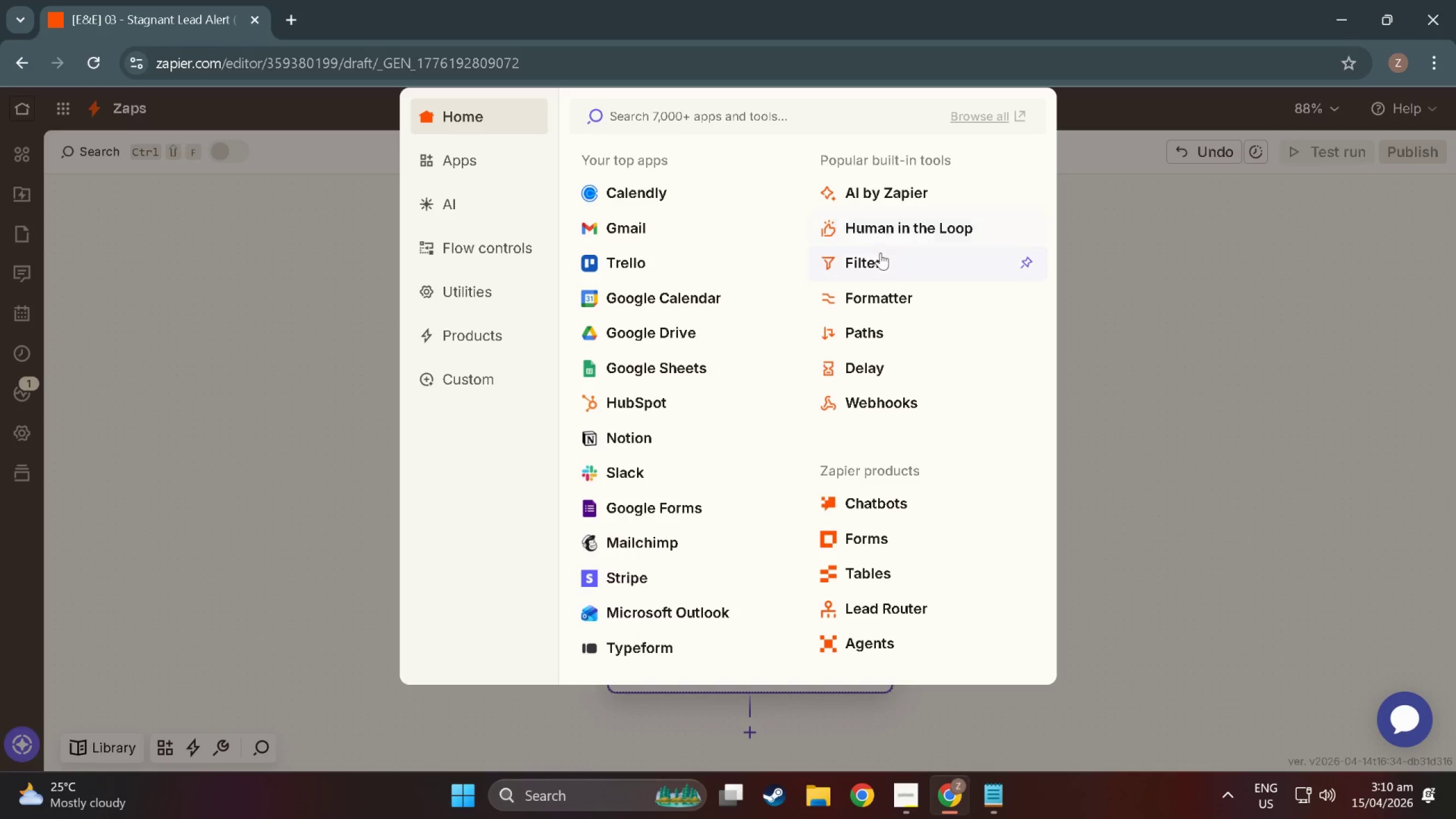 
left_click([880, 253])
 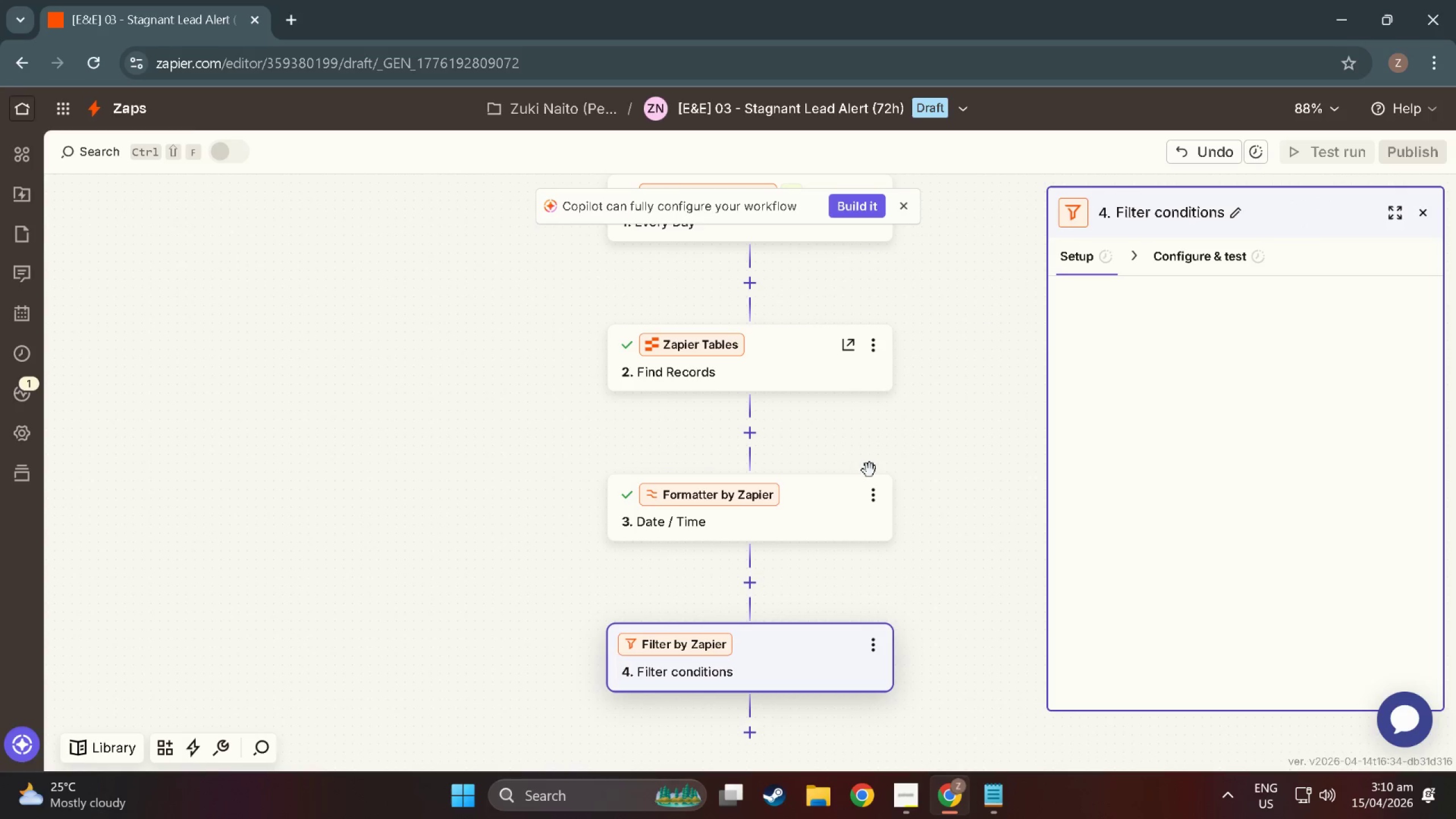 
scroll: coordinate [816, 559], scroll_direction: down, amount: 3.0
 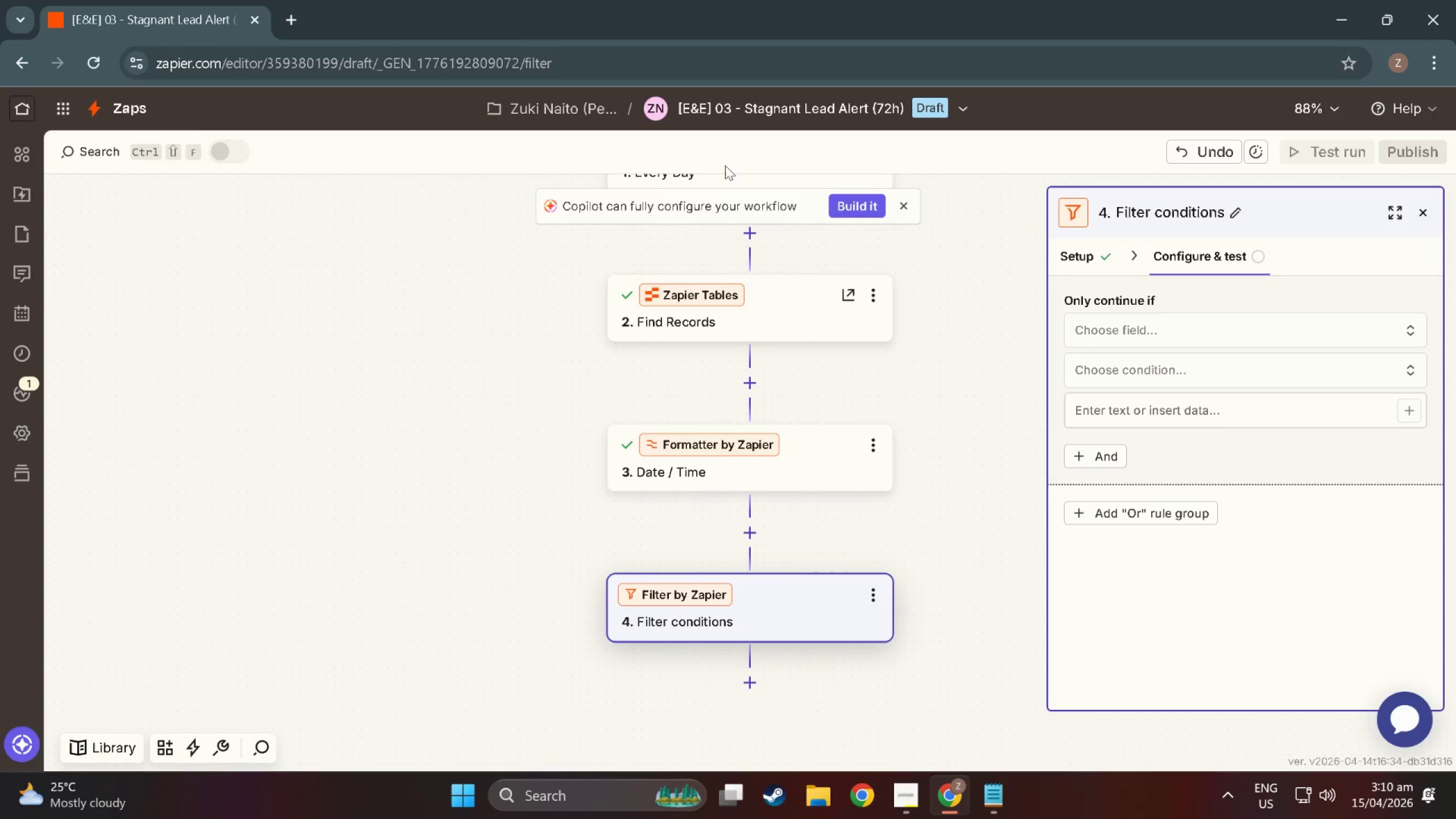 
scroll: coordinate [554, 570], scroll_direction: up, amount: 15.0
 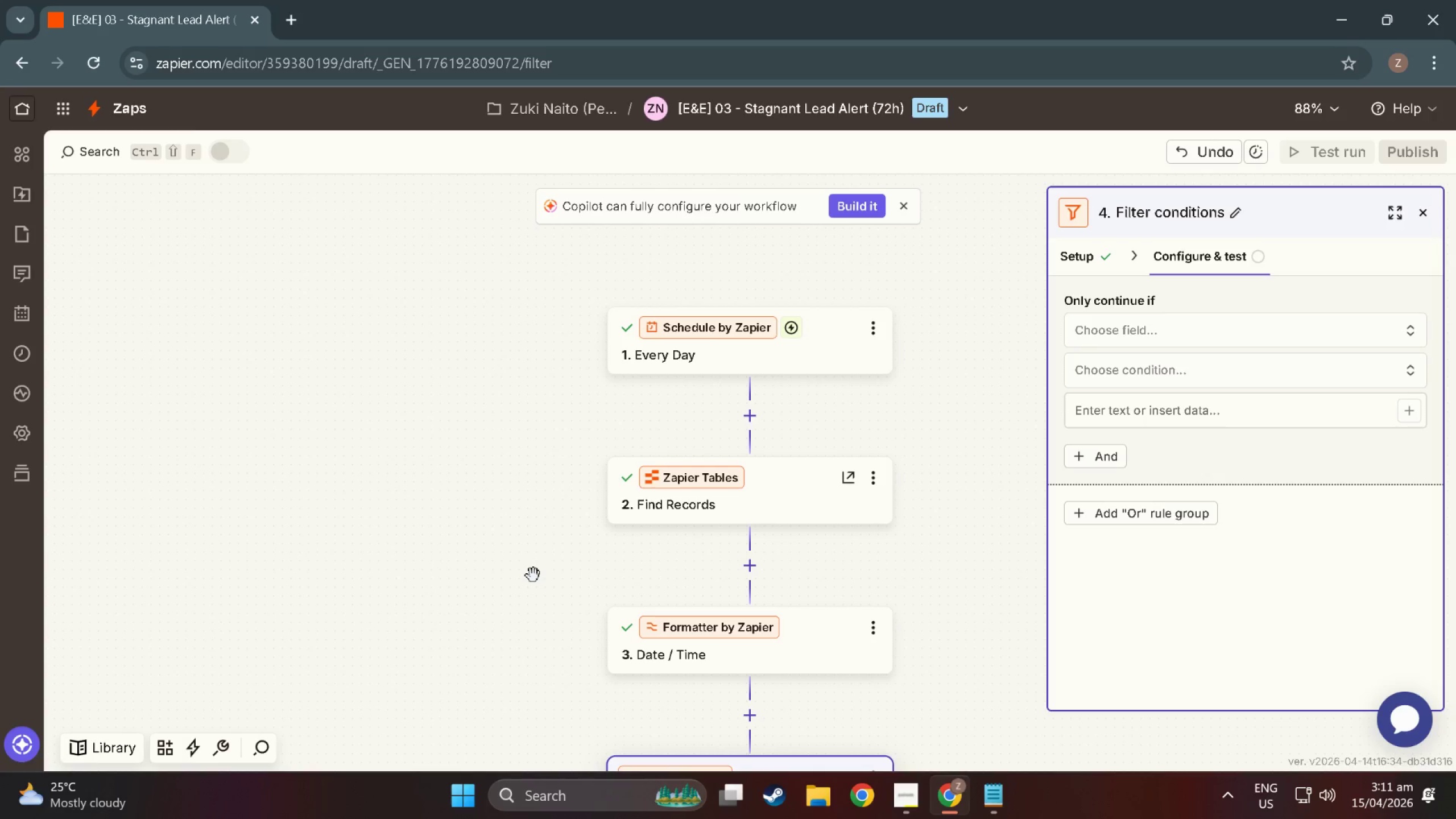 
wait(34.66)
 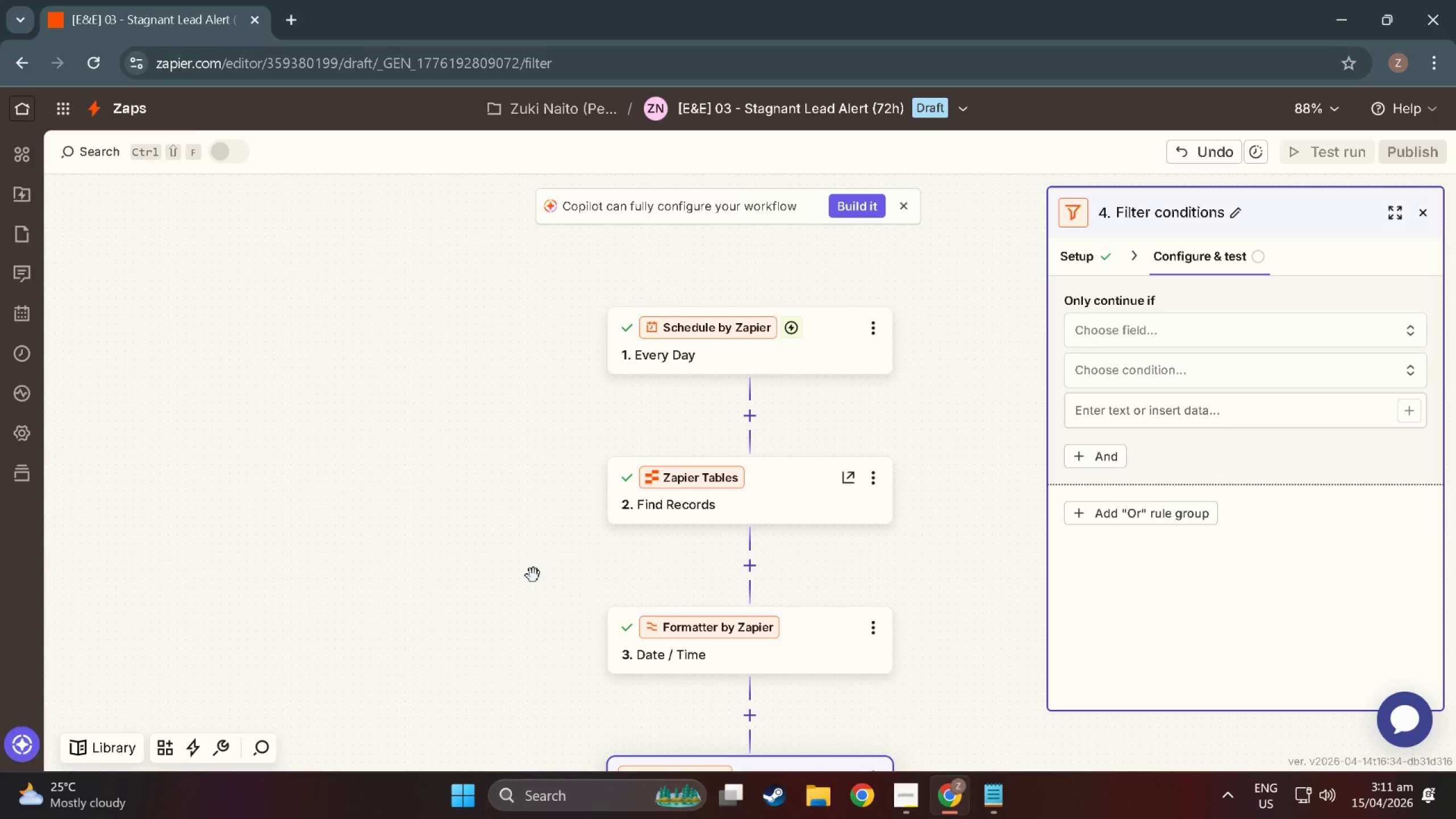 
left_click([1312, 321])
 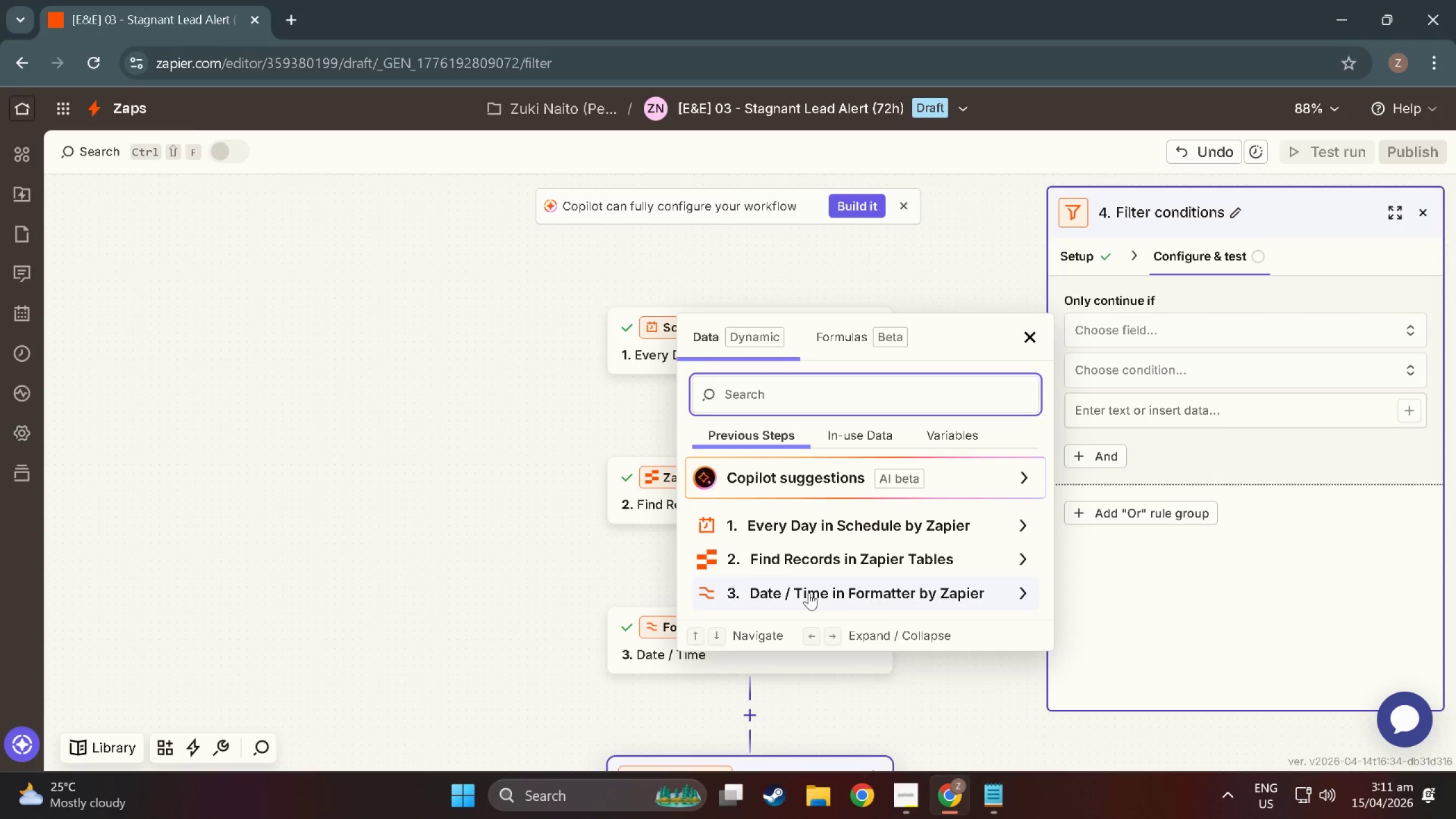 
scroll: coordinate [813, 588], scroll_direction: down, amount: 2.0
 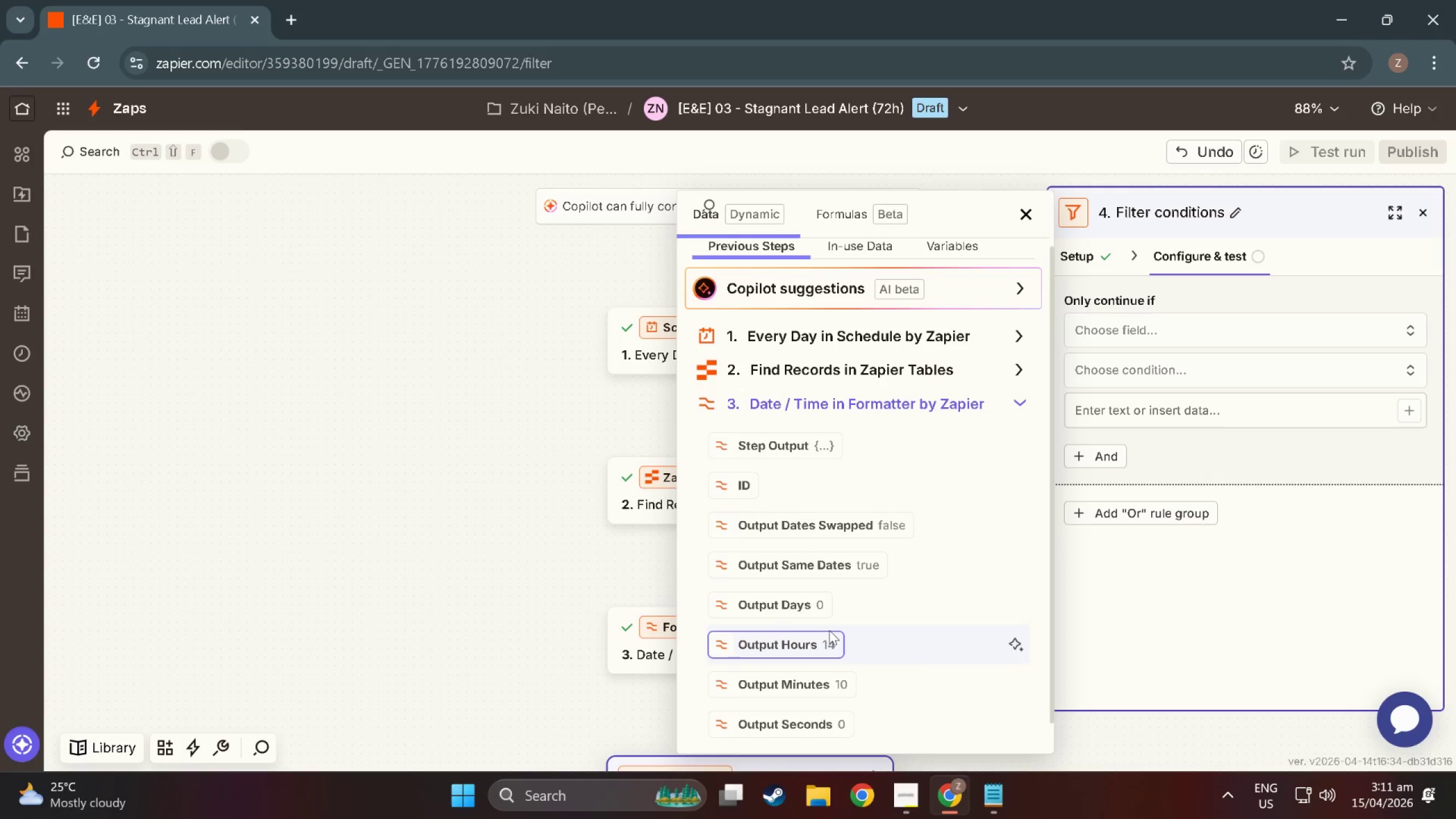 
left_click([827, 646])
 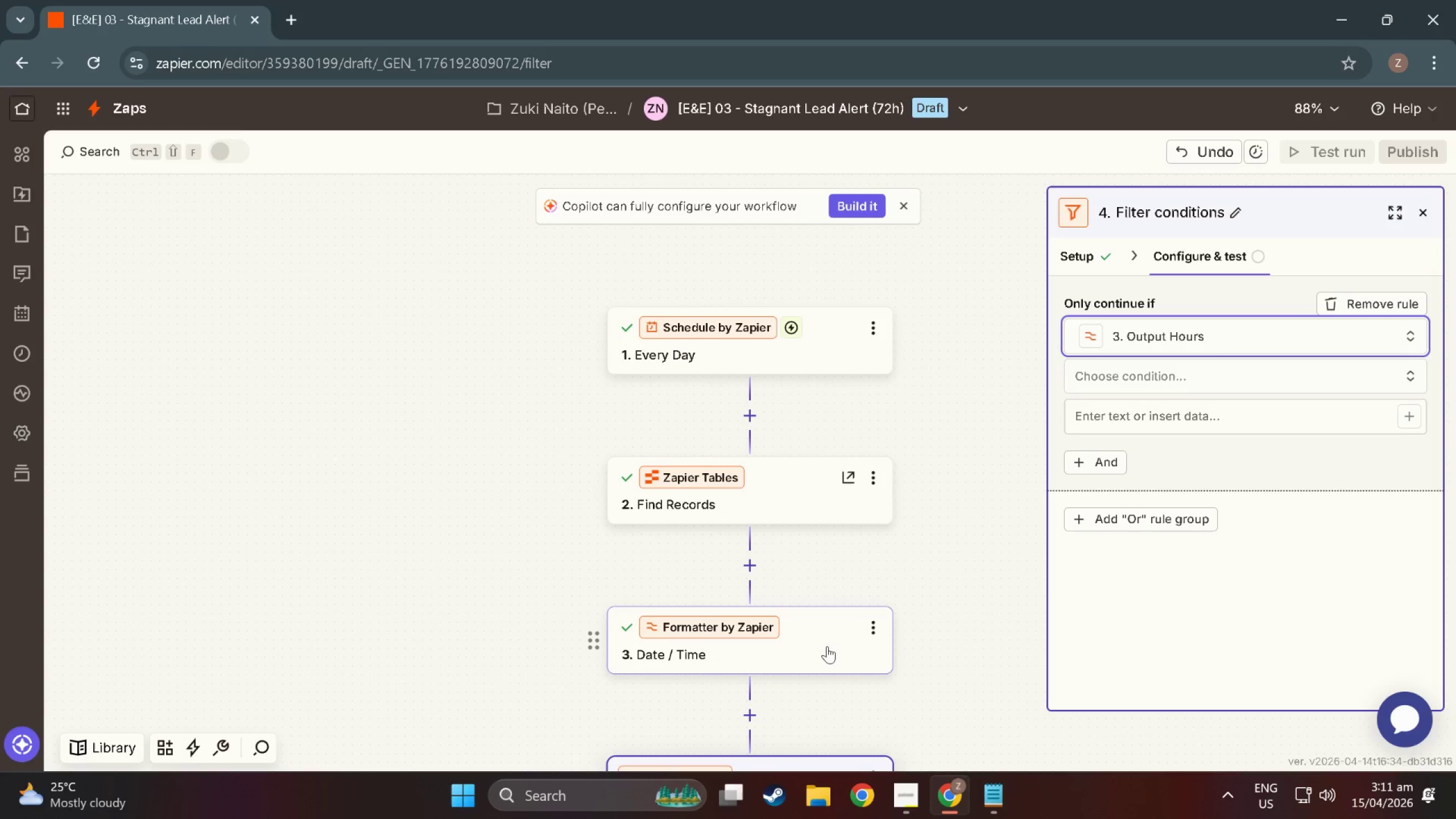 
wait(6.05)
 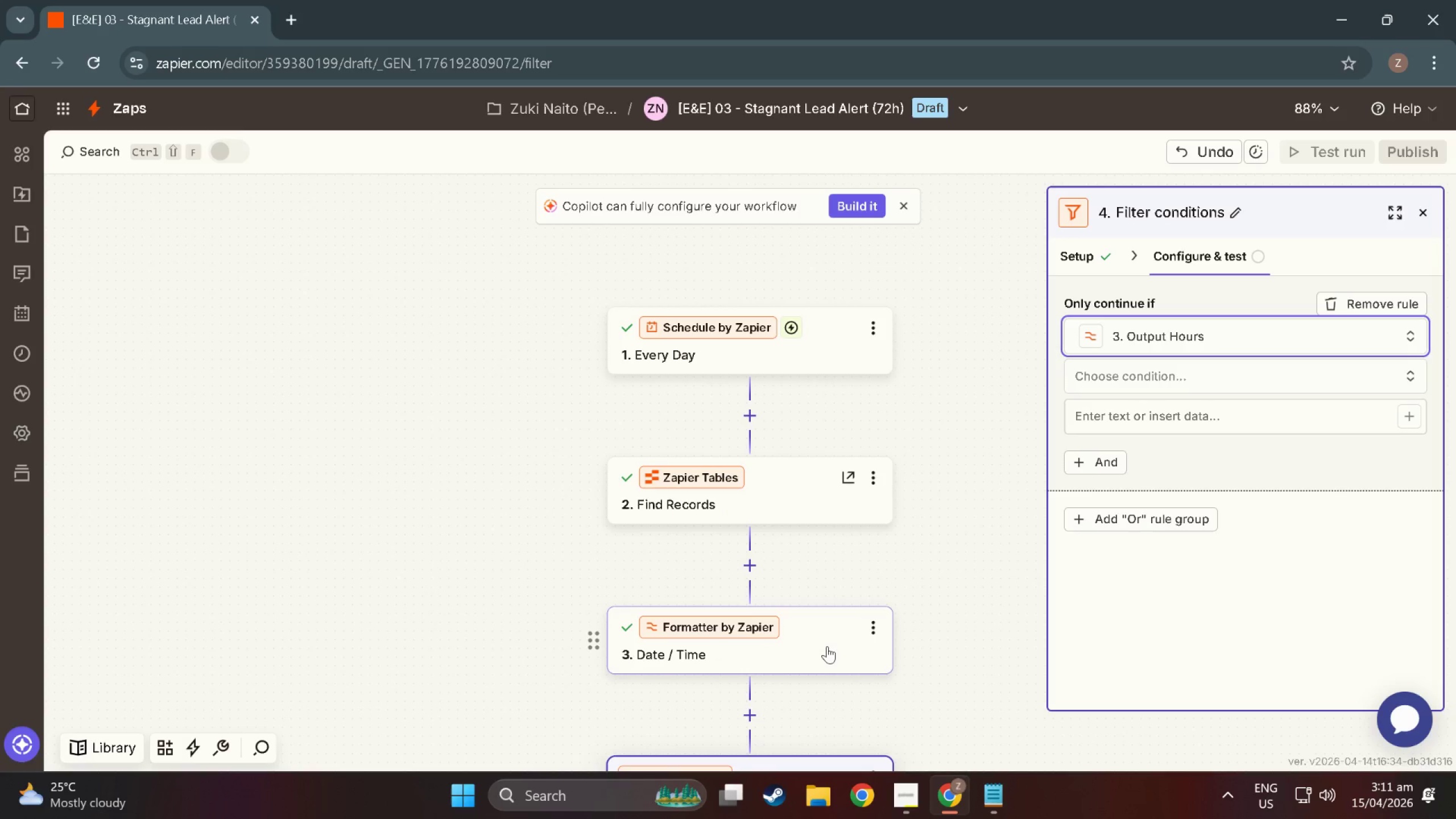 
key(Alt+Tab)
 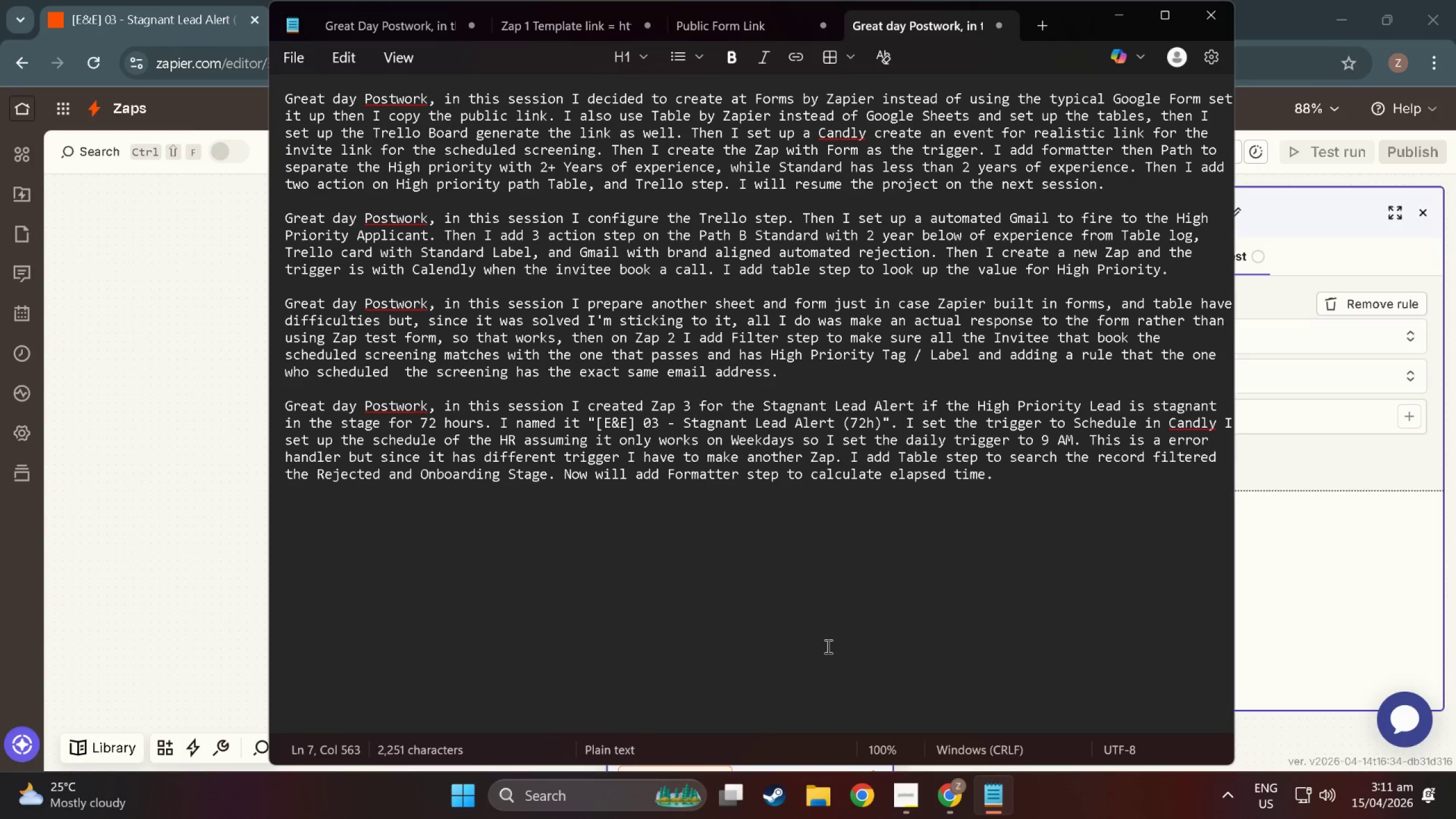 
key(Alt+Tab)
 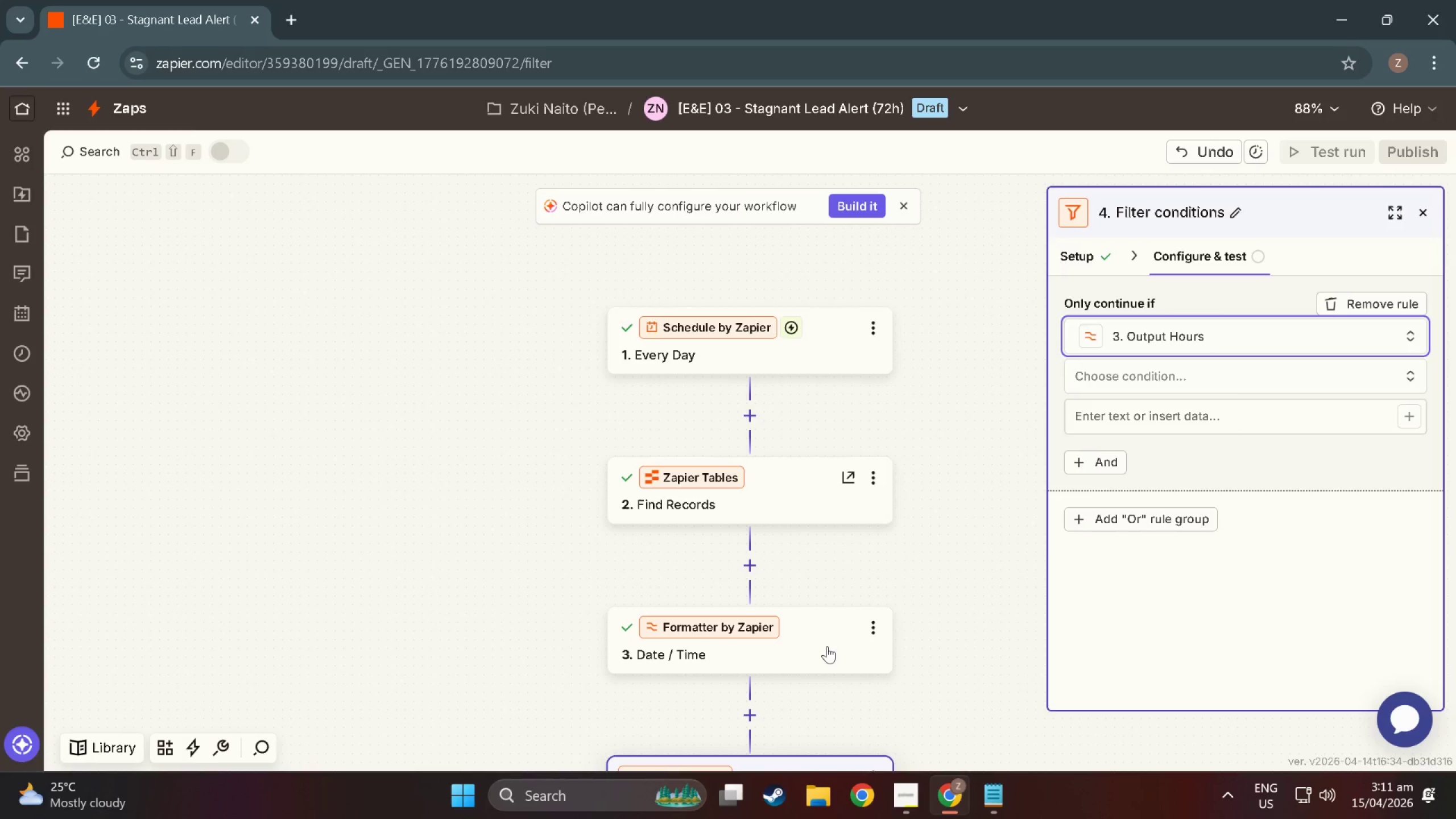 
key(Alt+AltLeft)
 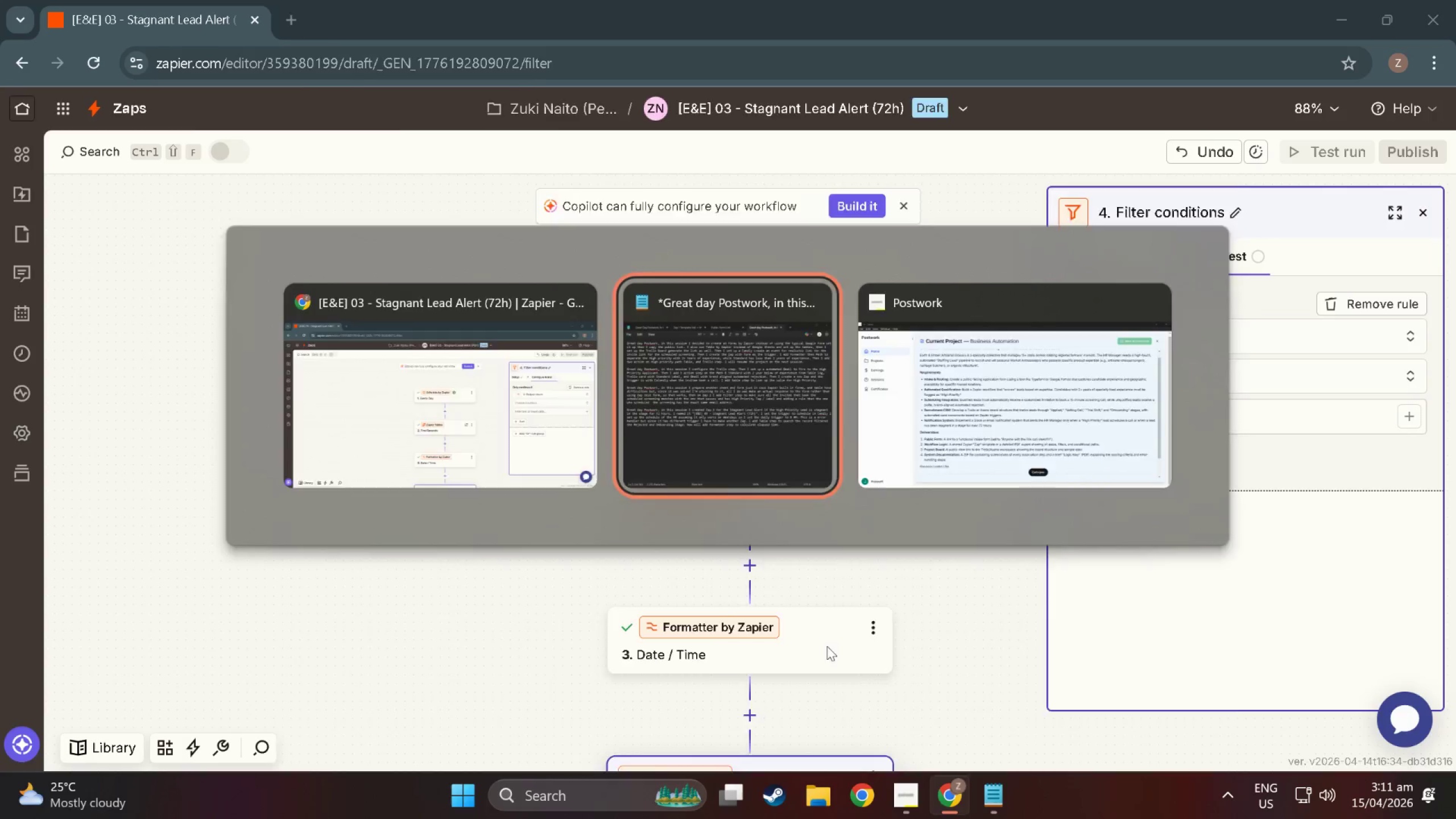 
key(Alt+Tab)
 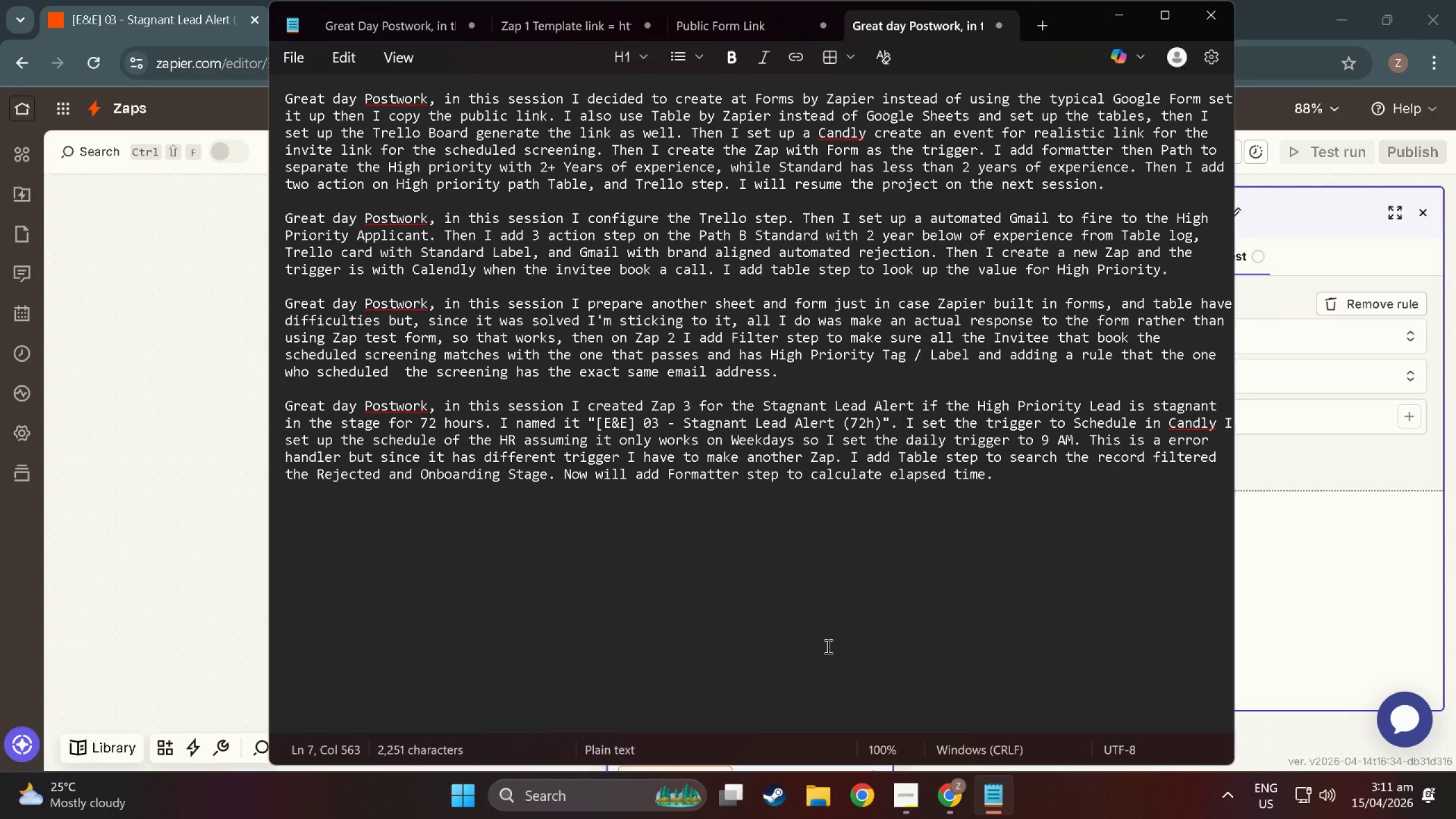 
key(Alt+Space)
 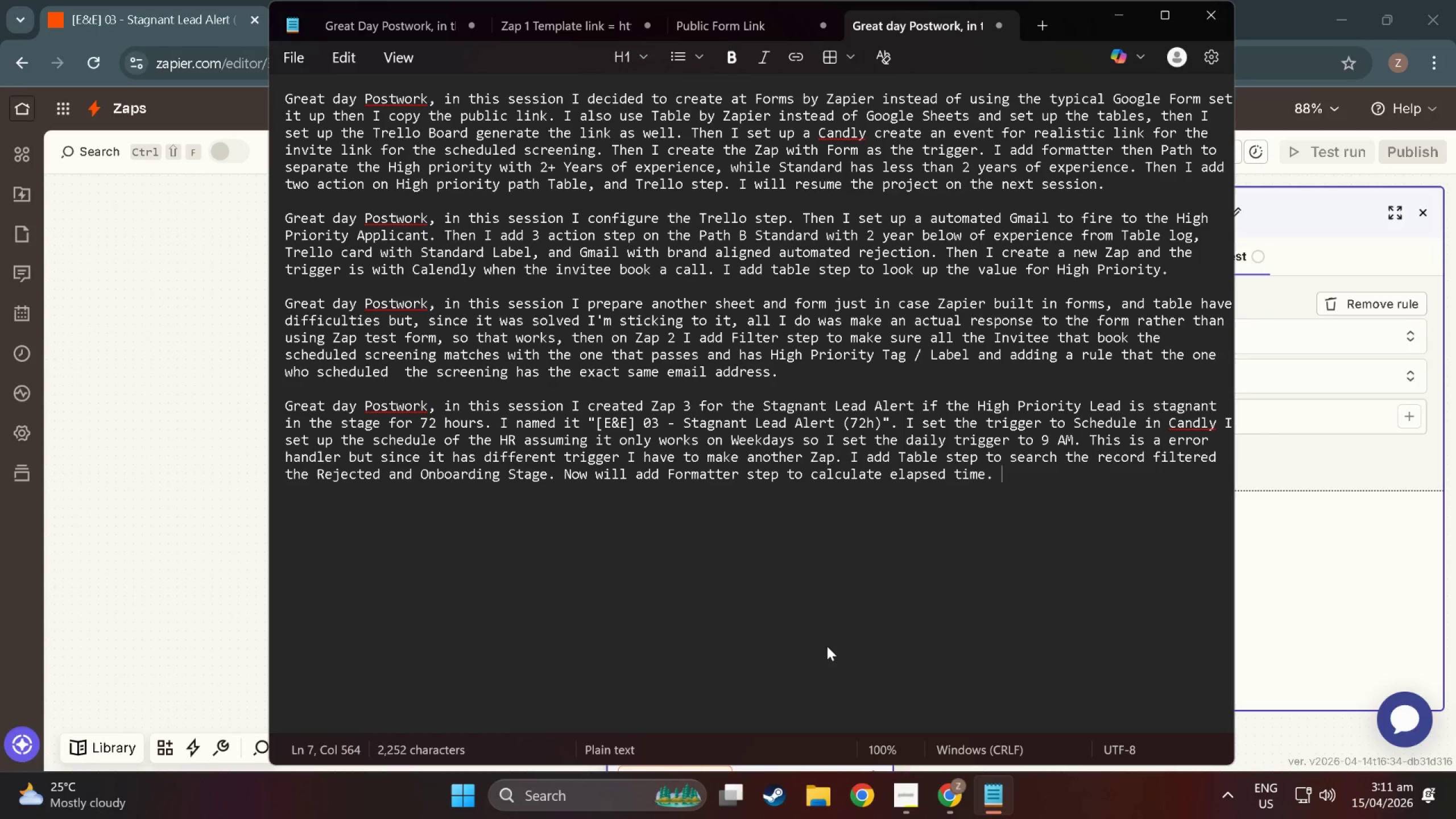 
key(Alt+Shift+ShiftLeft)
 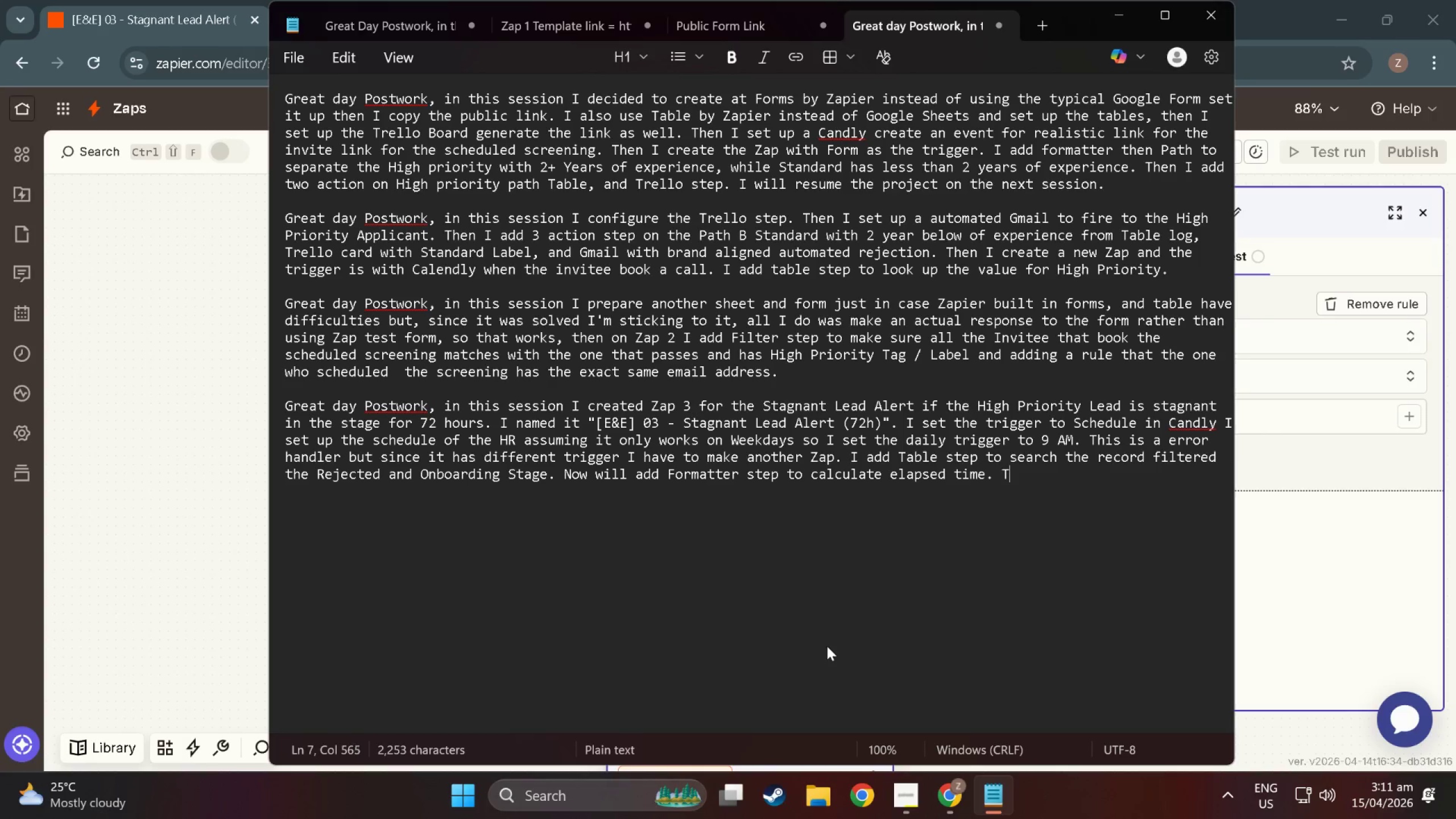 
key(Alt+Shift+T)
 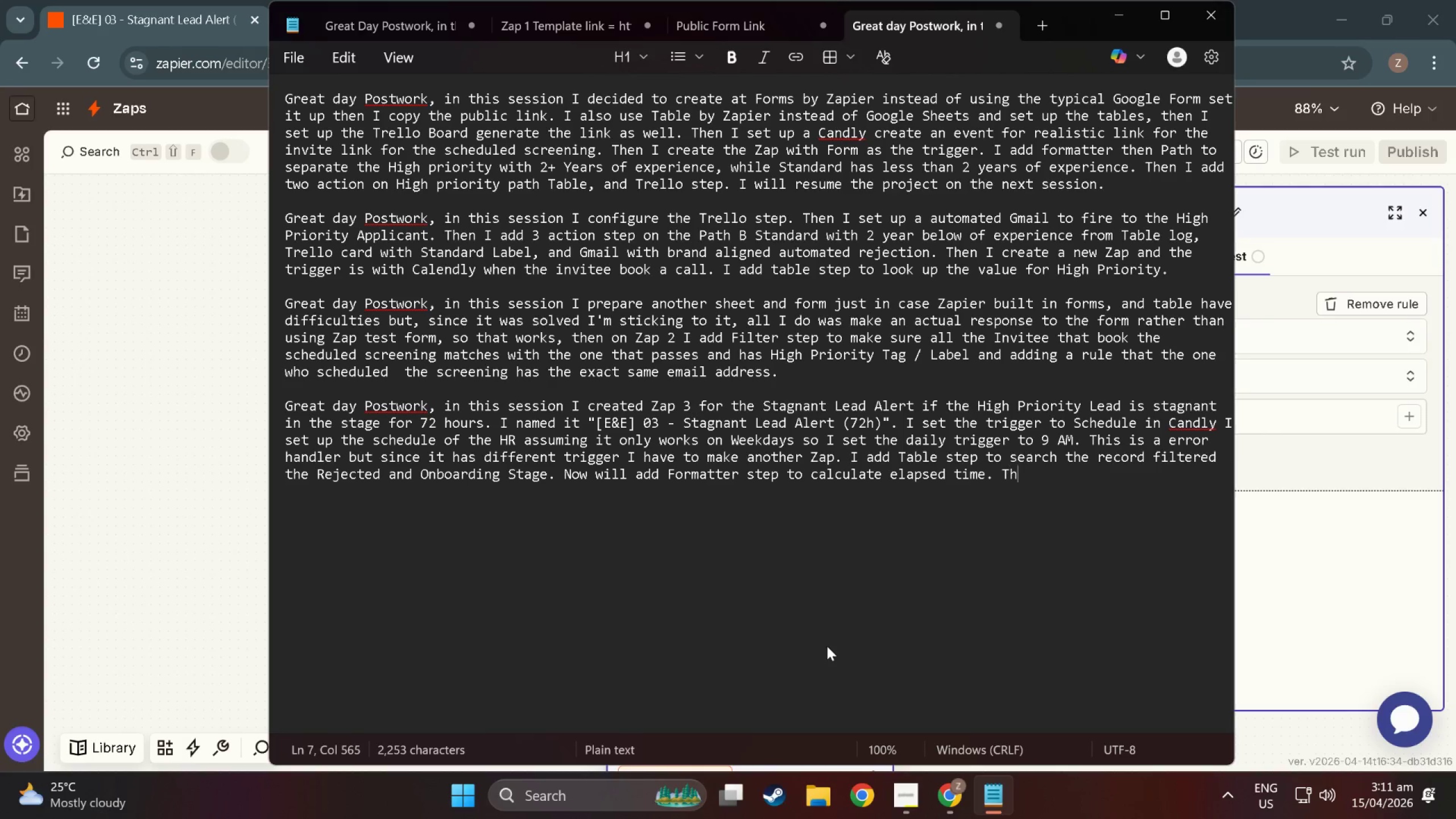 
key(Alt+H)
 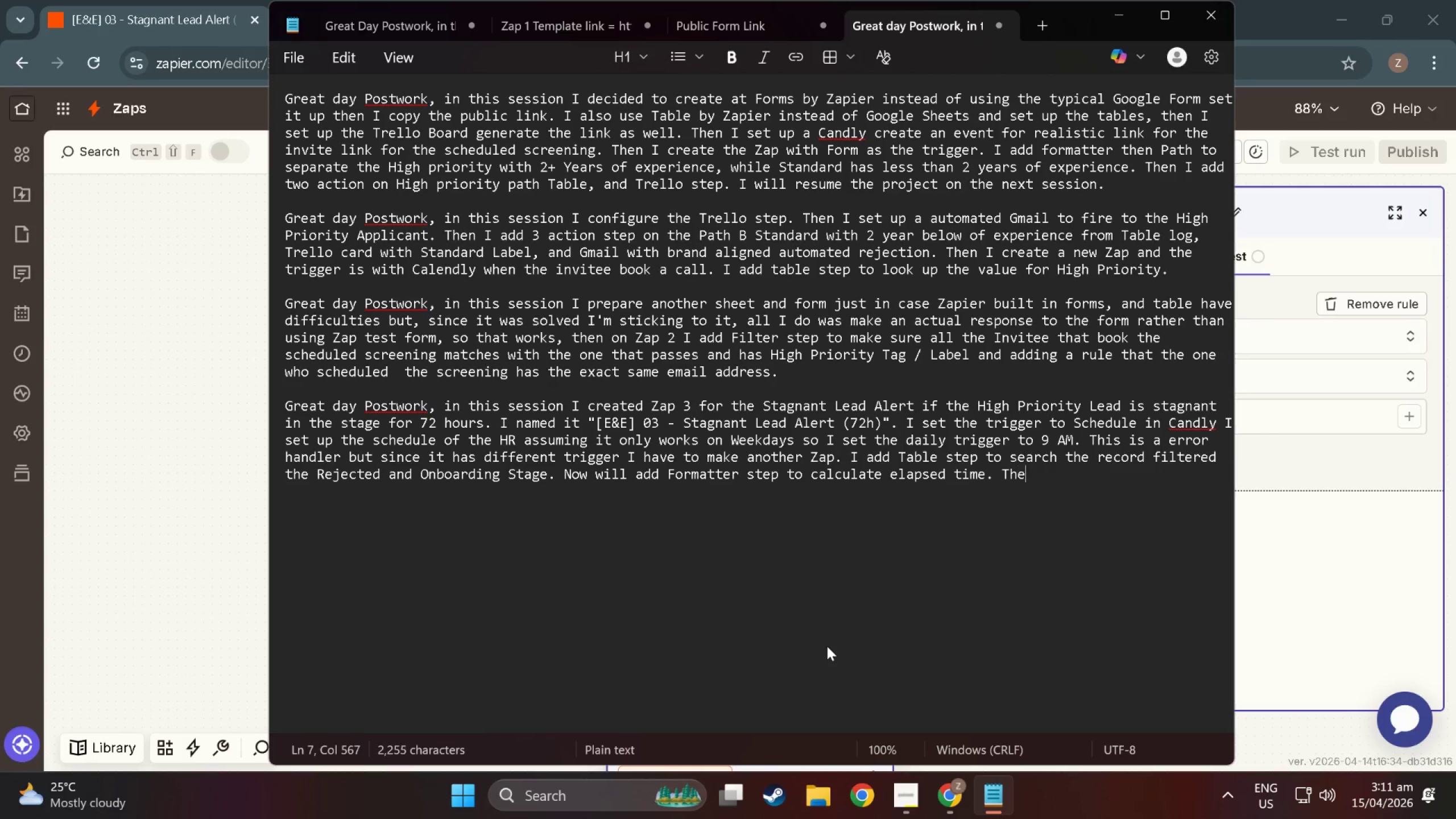 
key(Alt+E)
 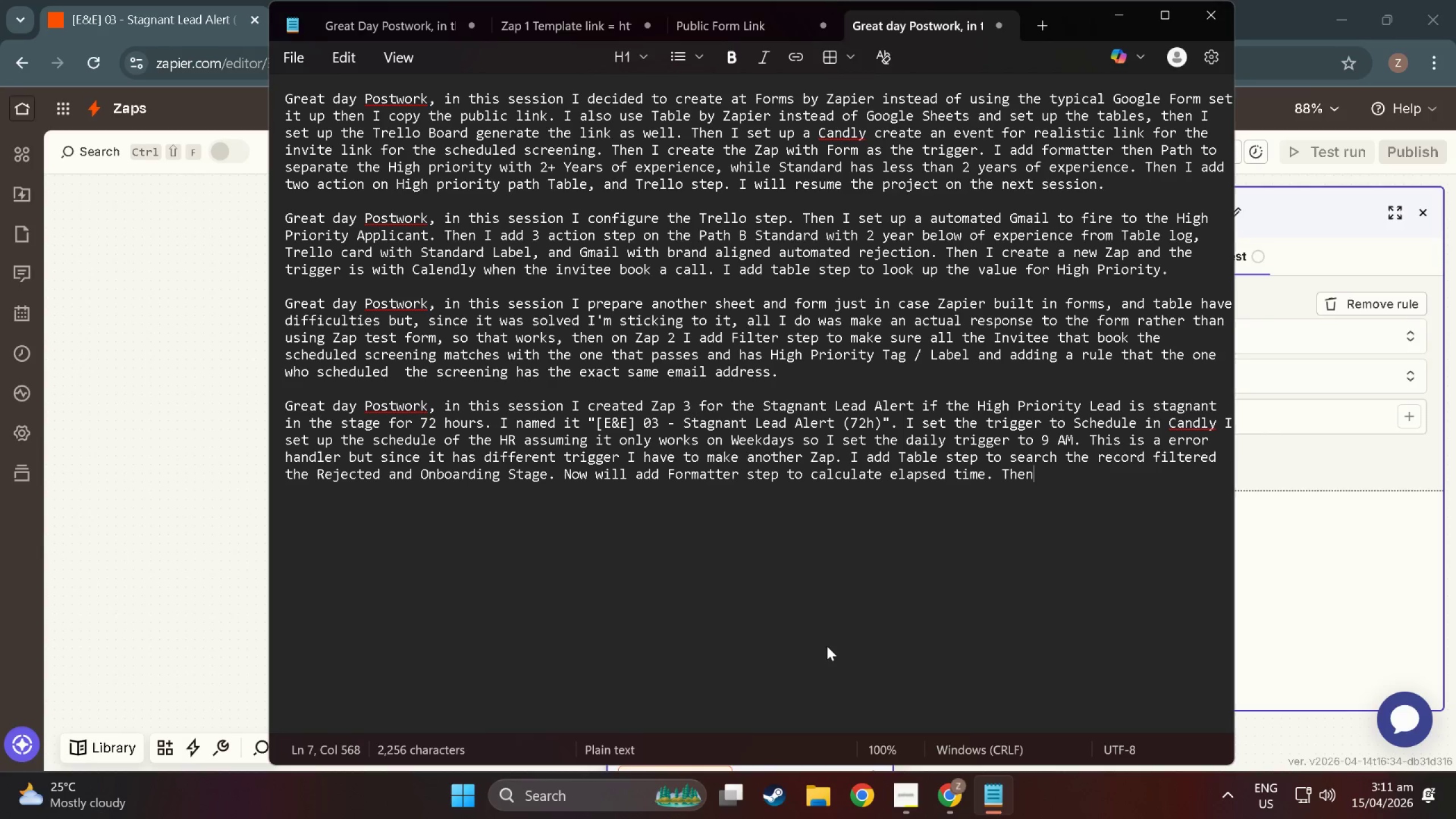 
key(Alt+N)
 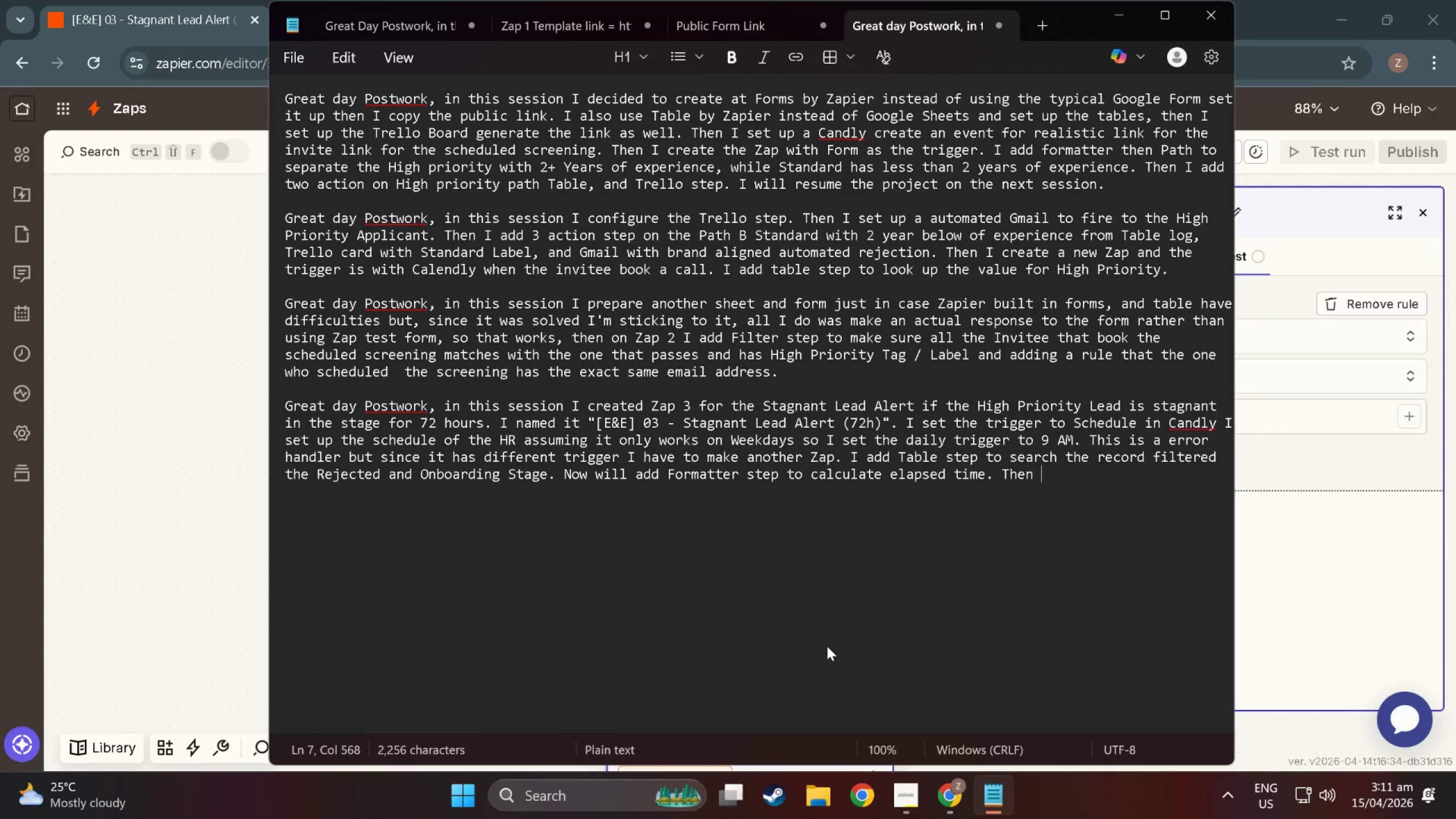 
key(Alt+Space)
 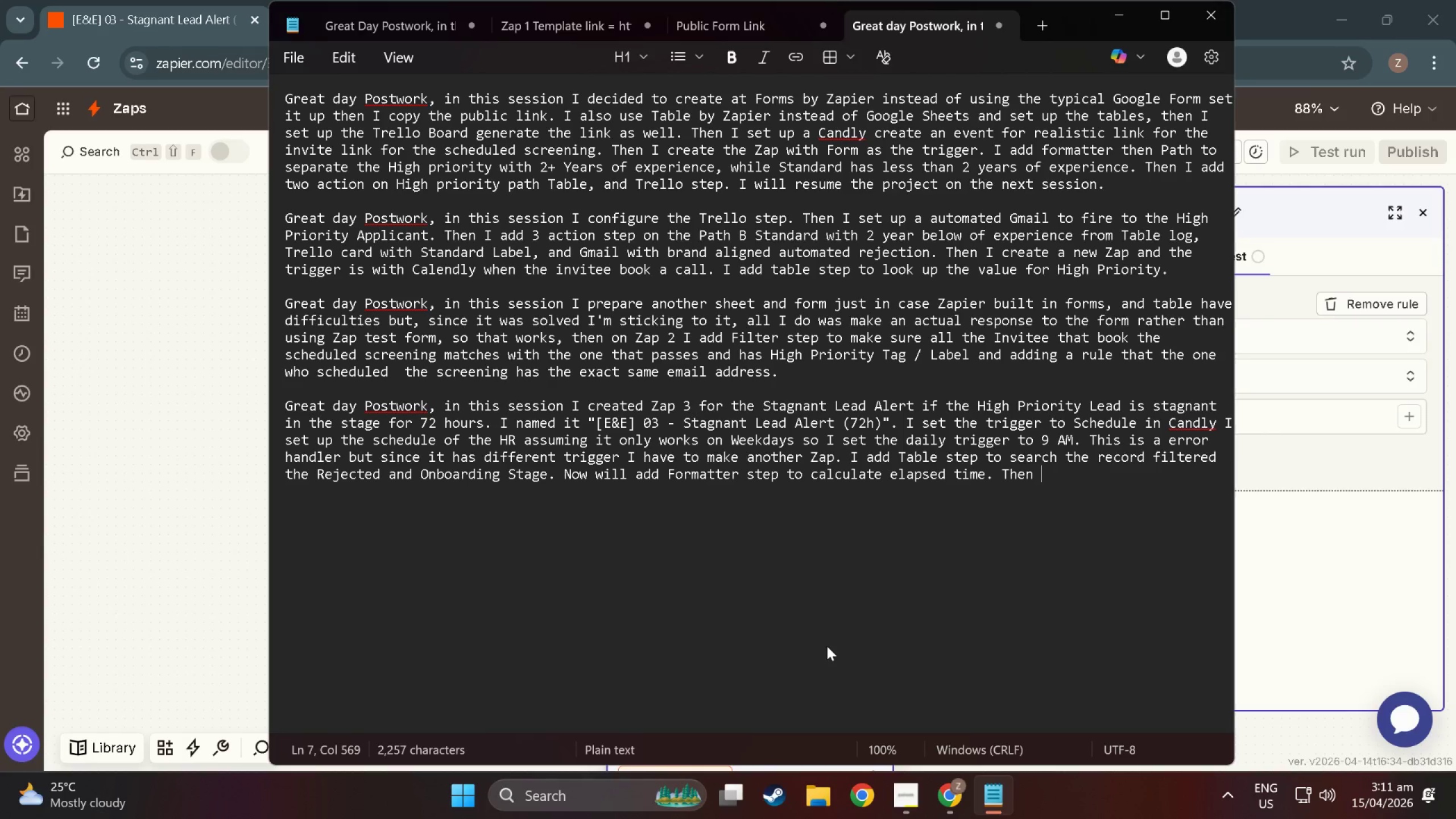 
hold_key(key=ShiftLeft, duration=0.84)
 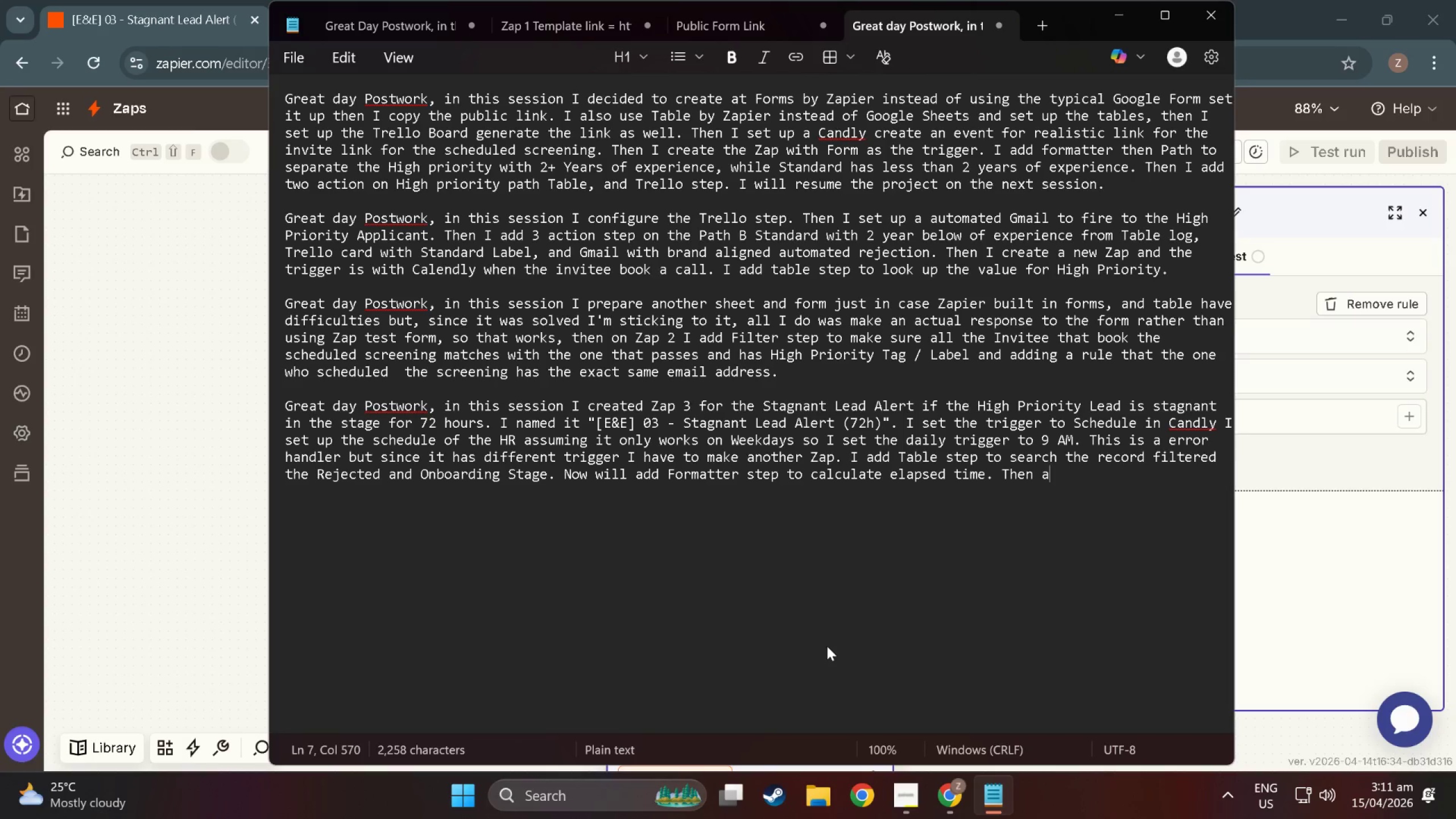 
key(Alt+A)
 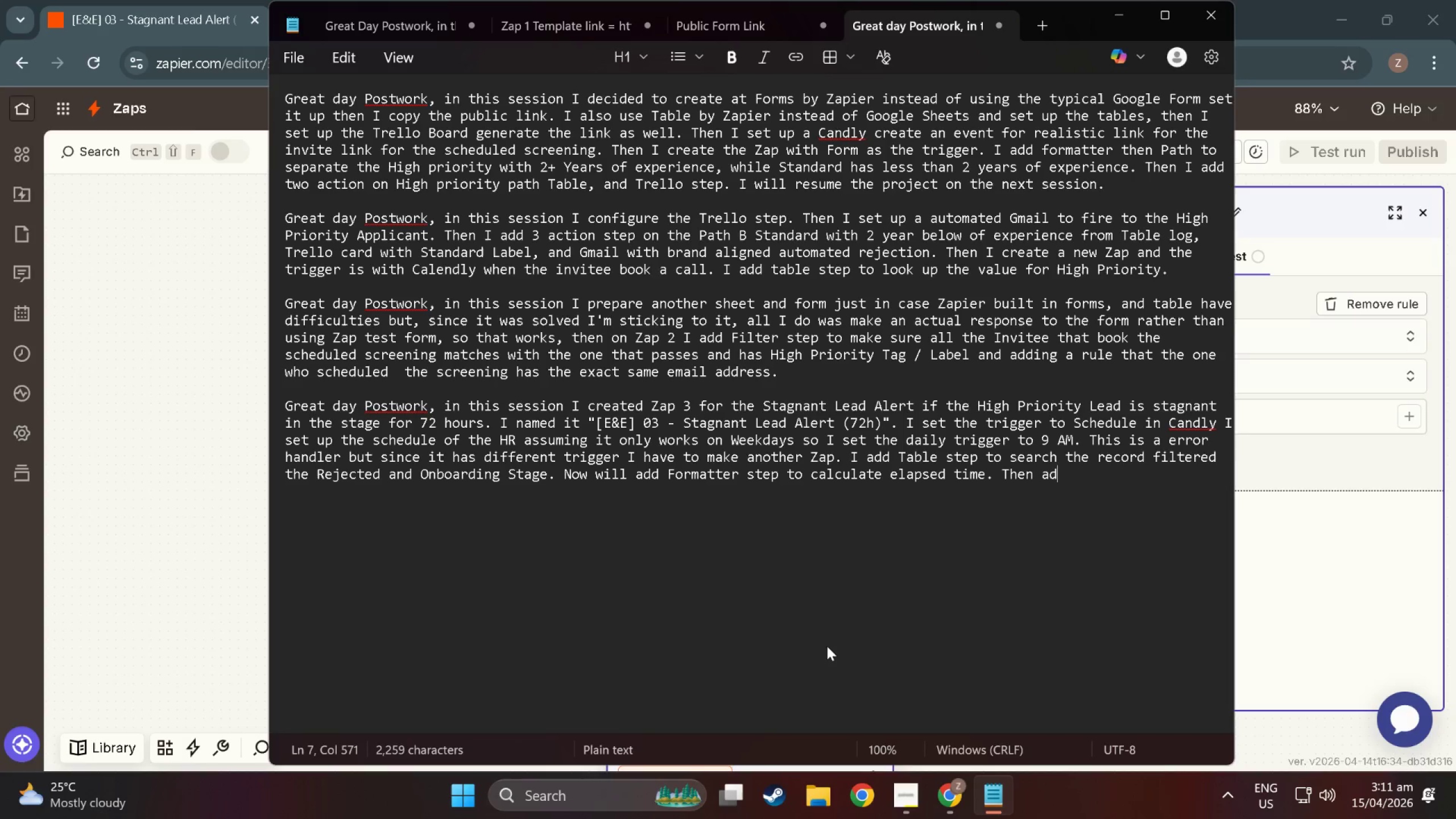 
key(Alt+D)
 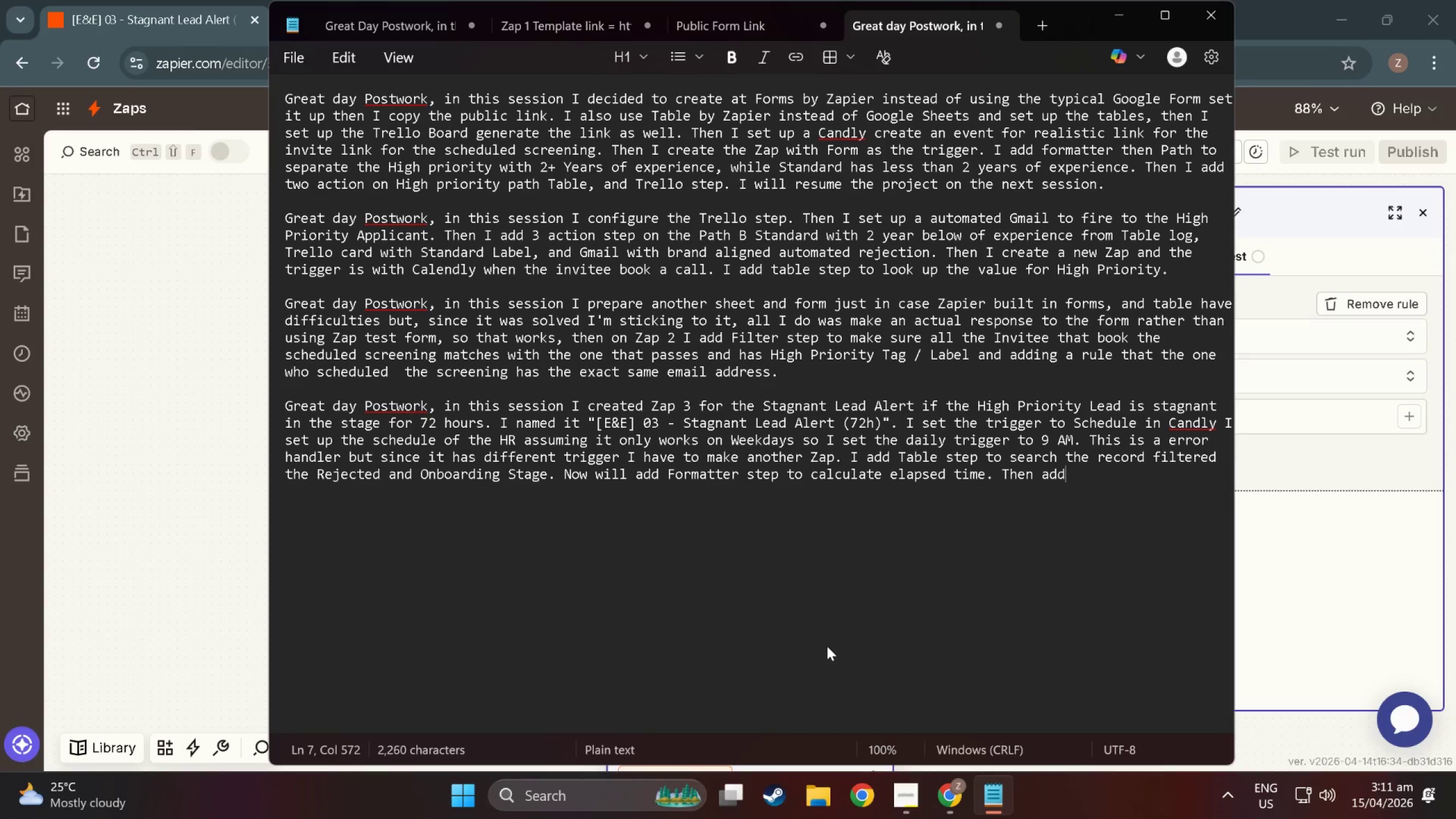 
key(Alt+D)
 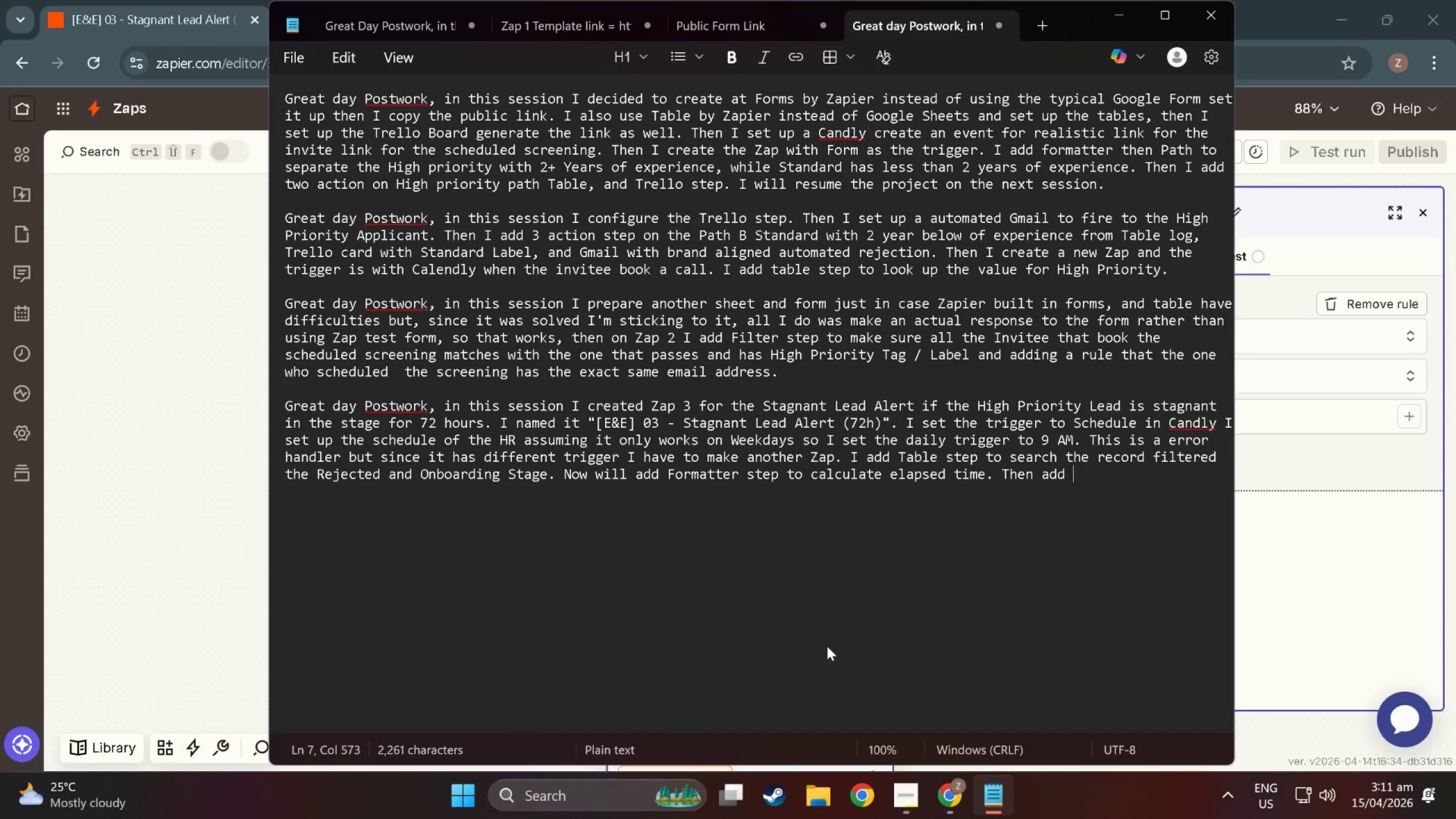 
key(Alt+Space)
 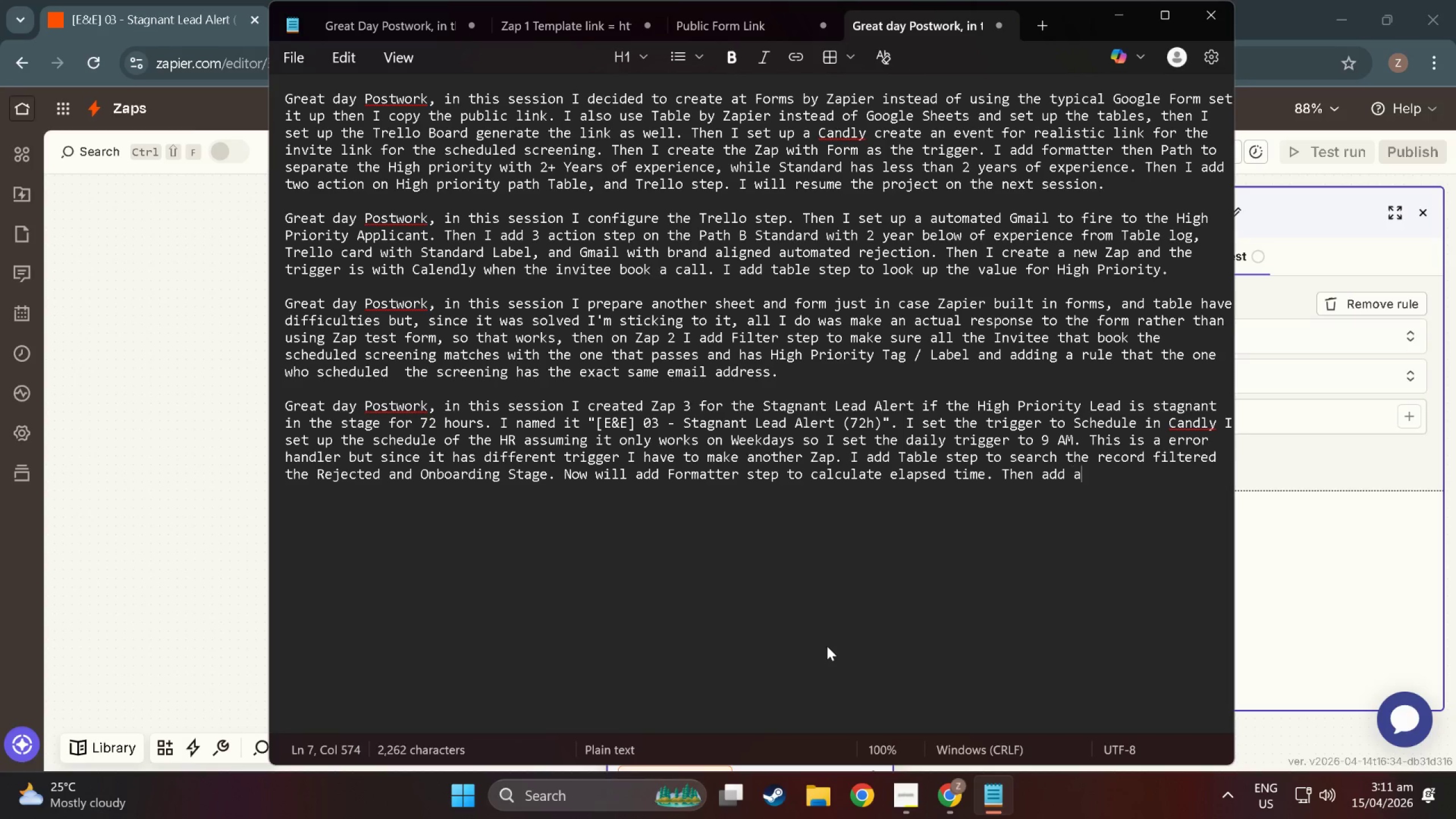 
key(Alt+A)
 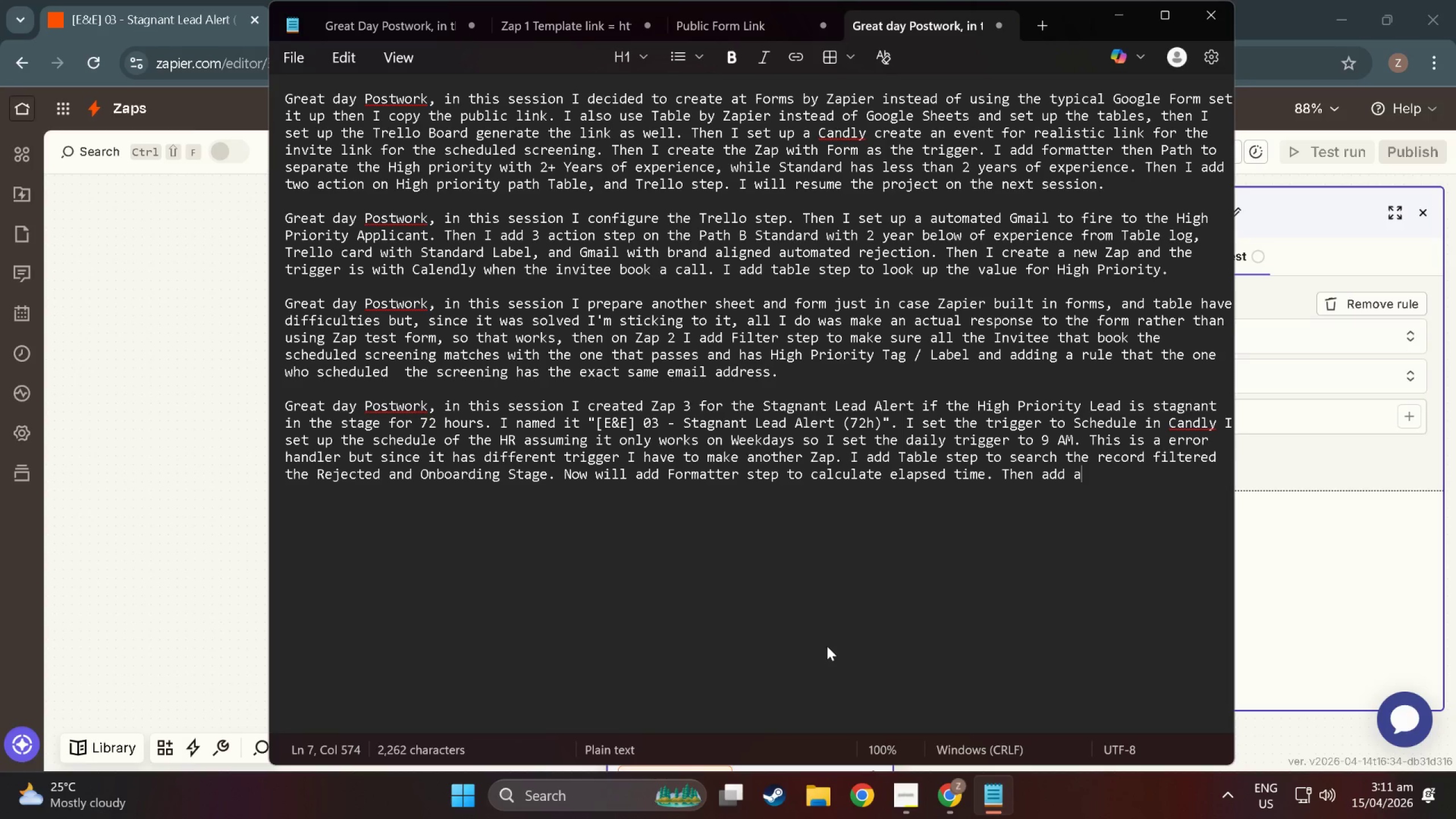 
key(Alt+N)
 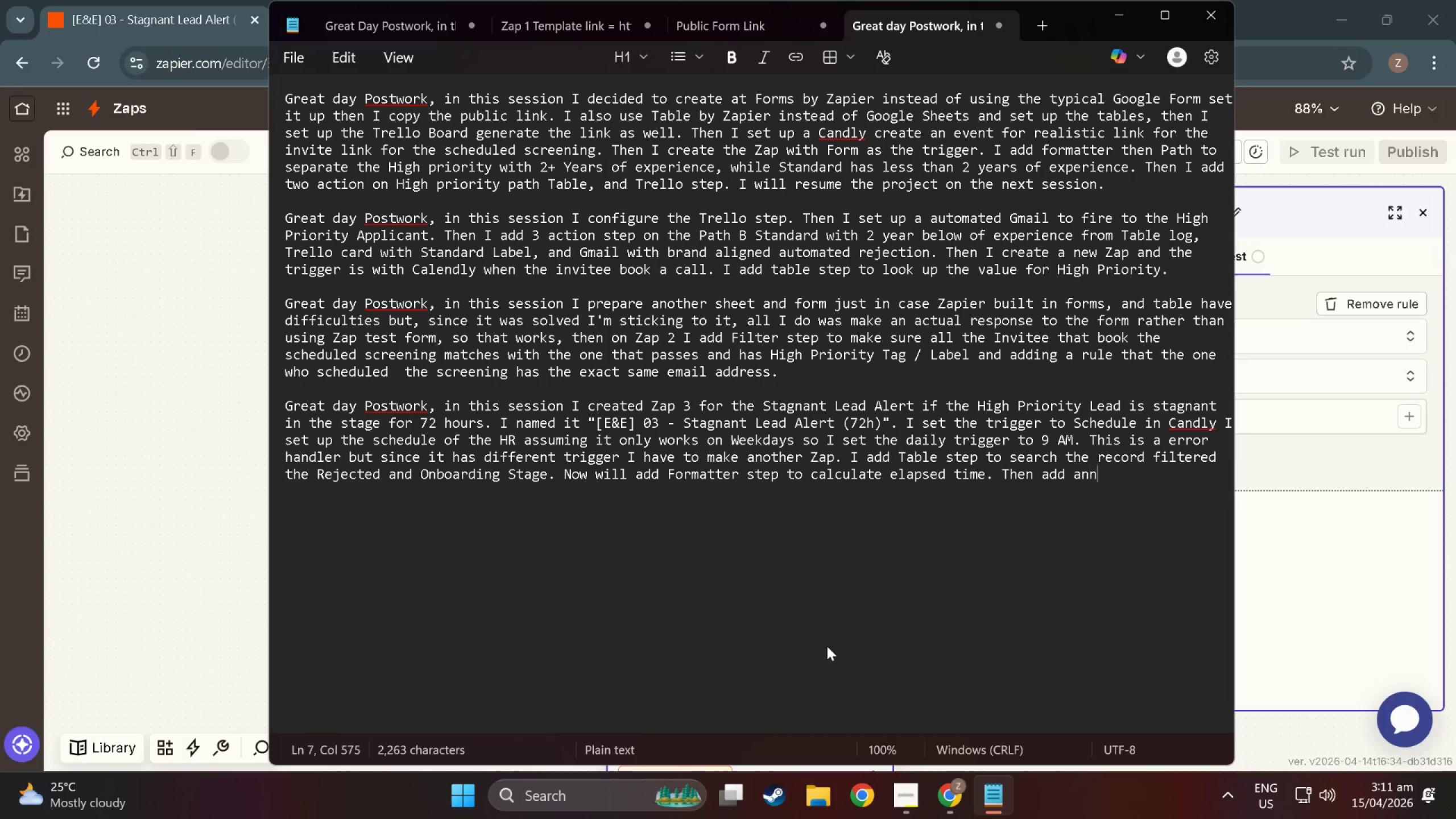 
key(Alt+N)
 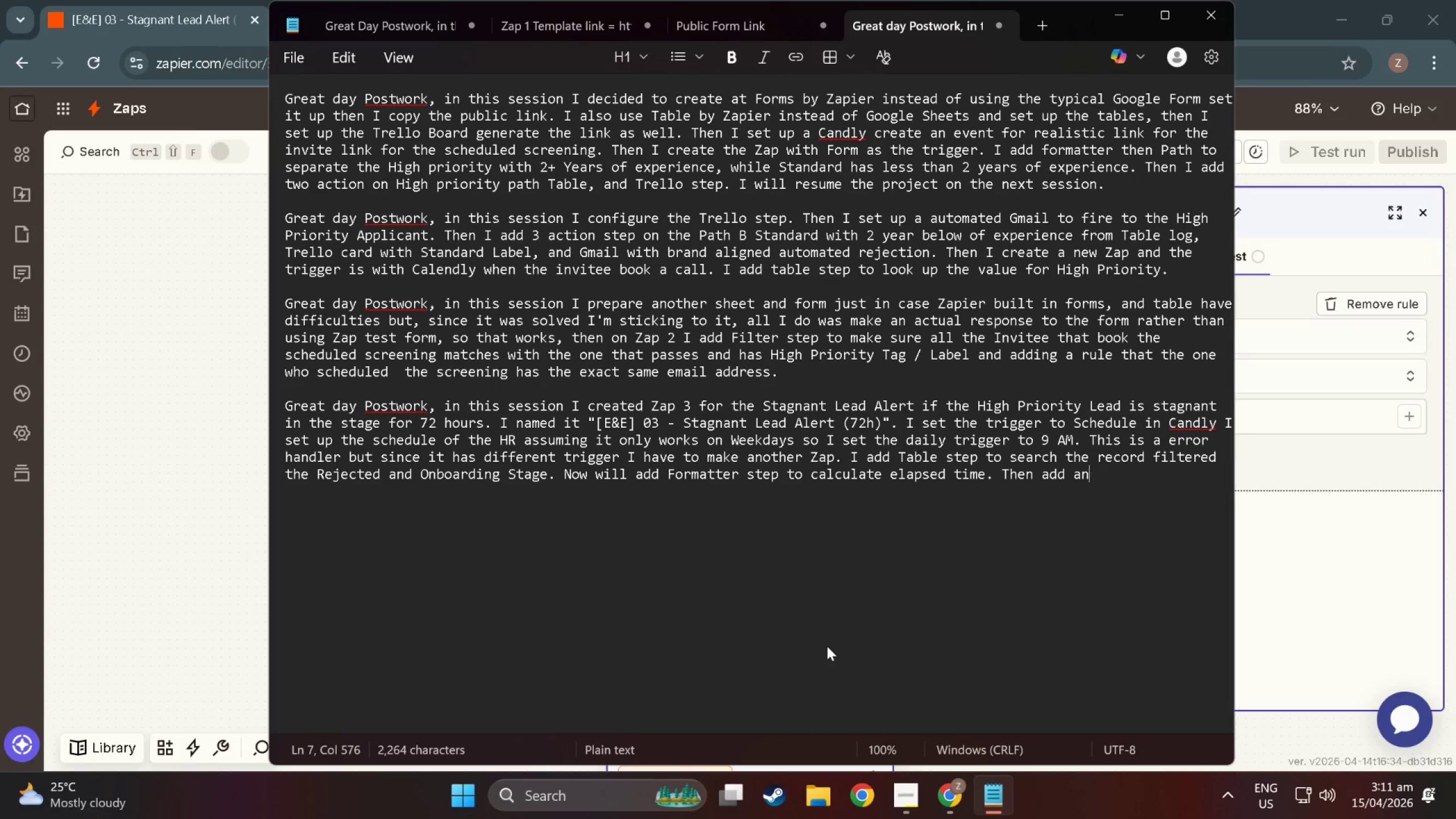 
key(Alt+Backspace)
 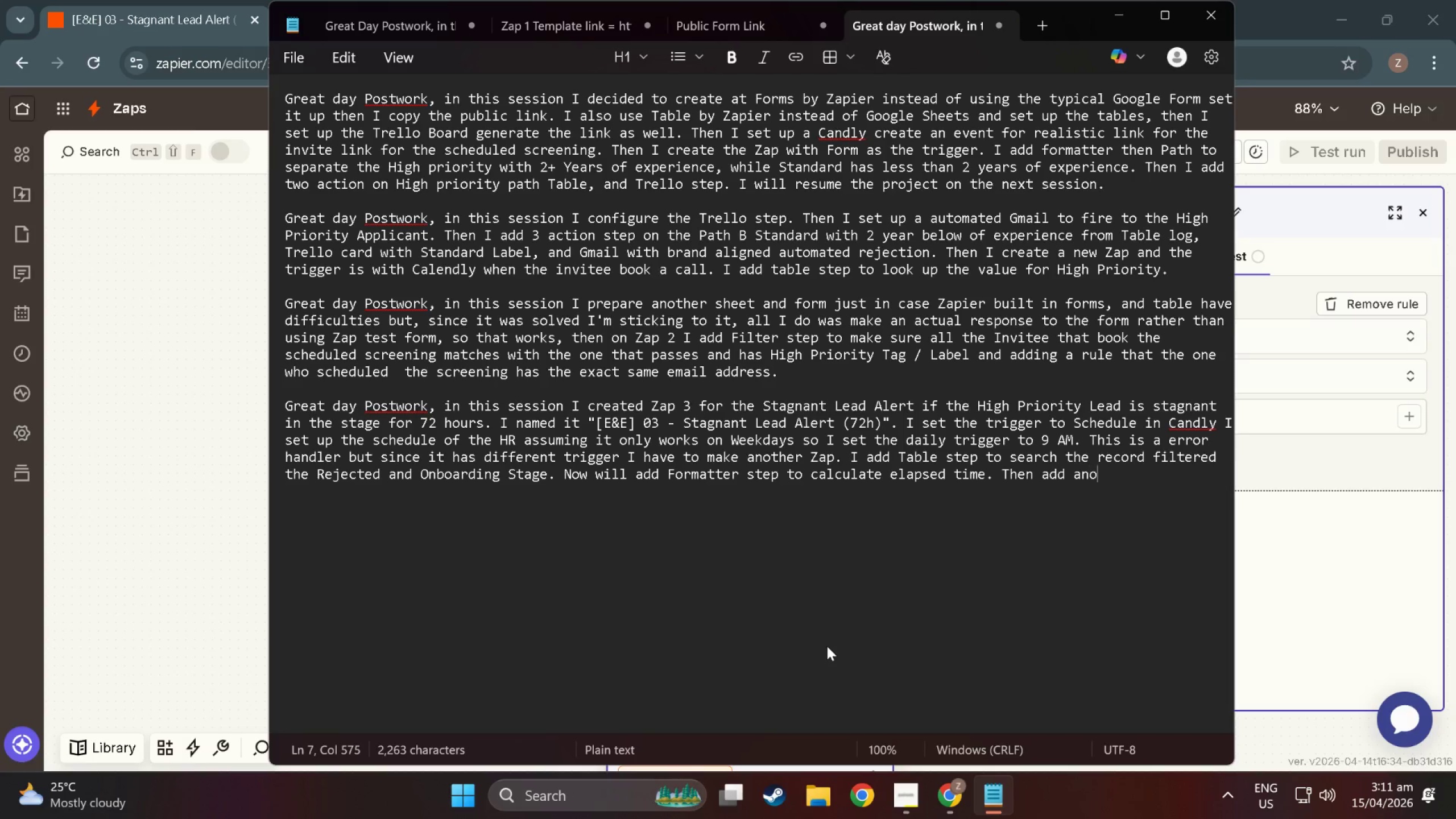 
key(Alt+O)
 